 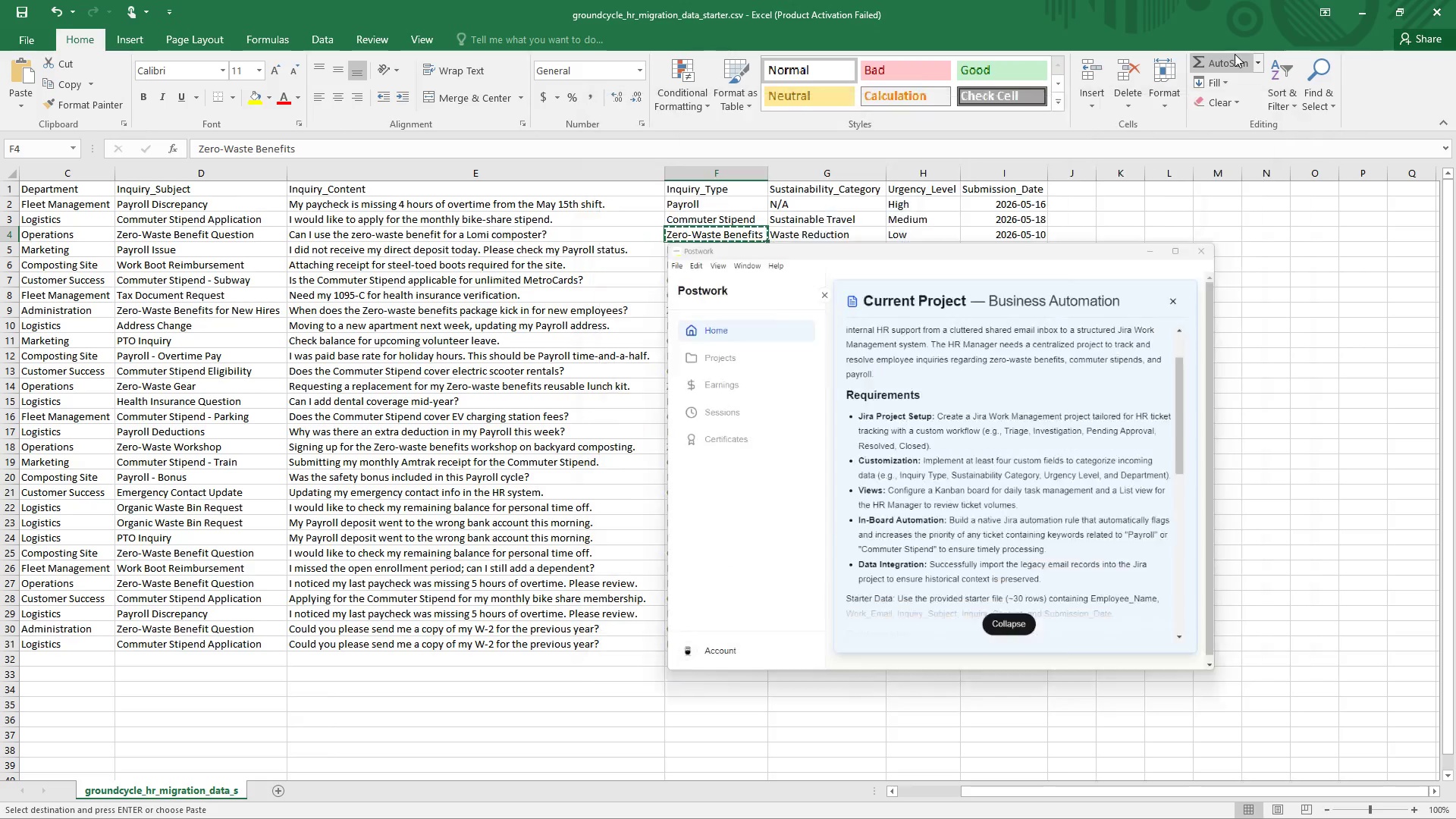 
left_click([1360, 8])
 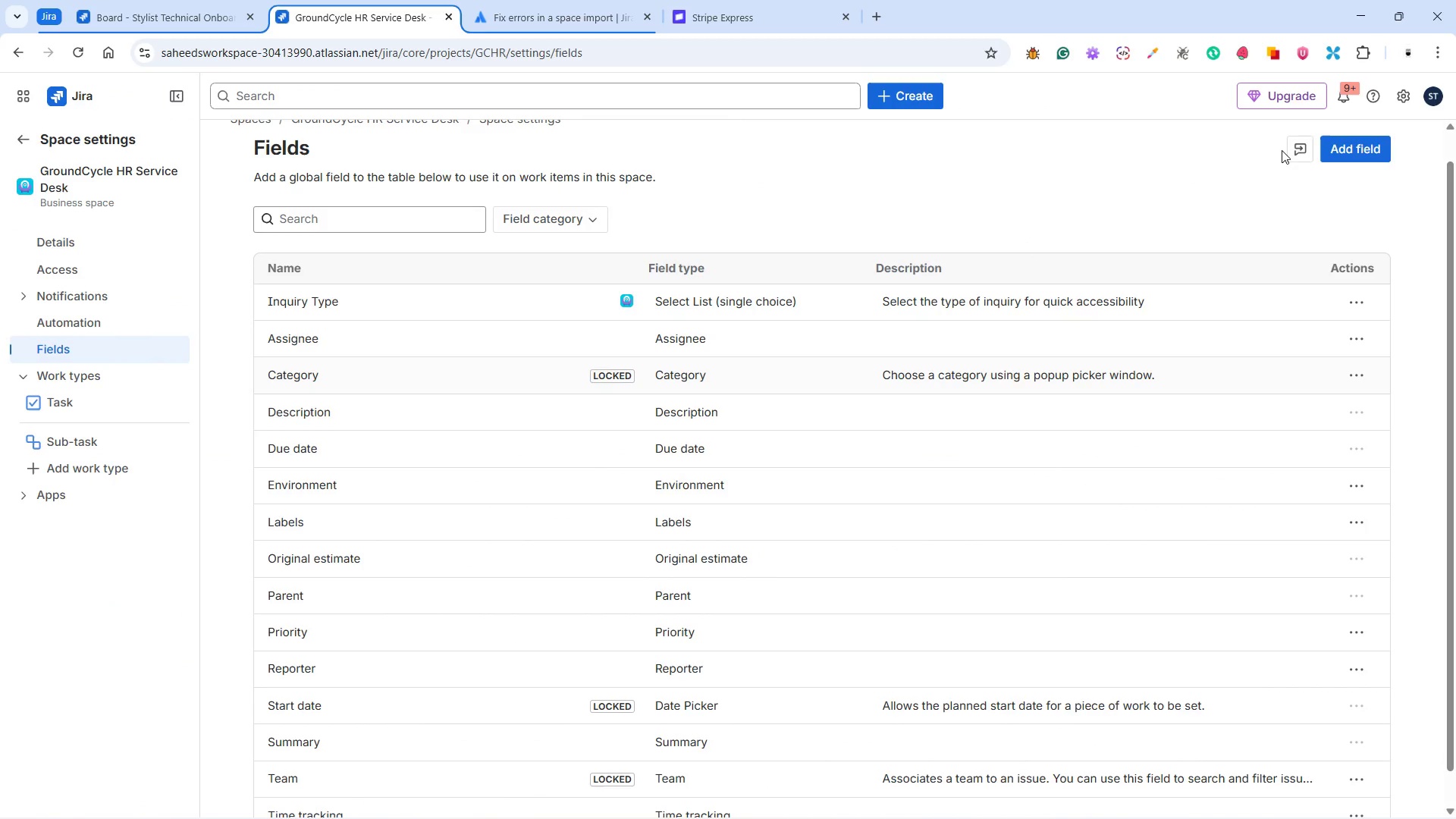 
left_click([1363, 148])
 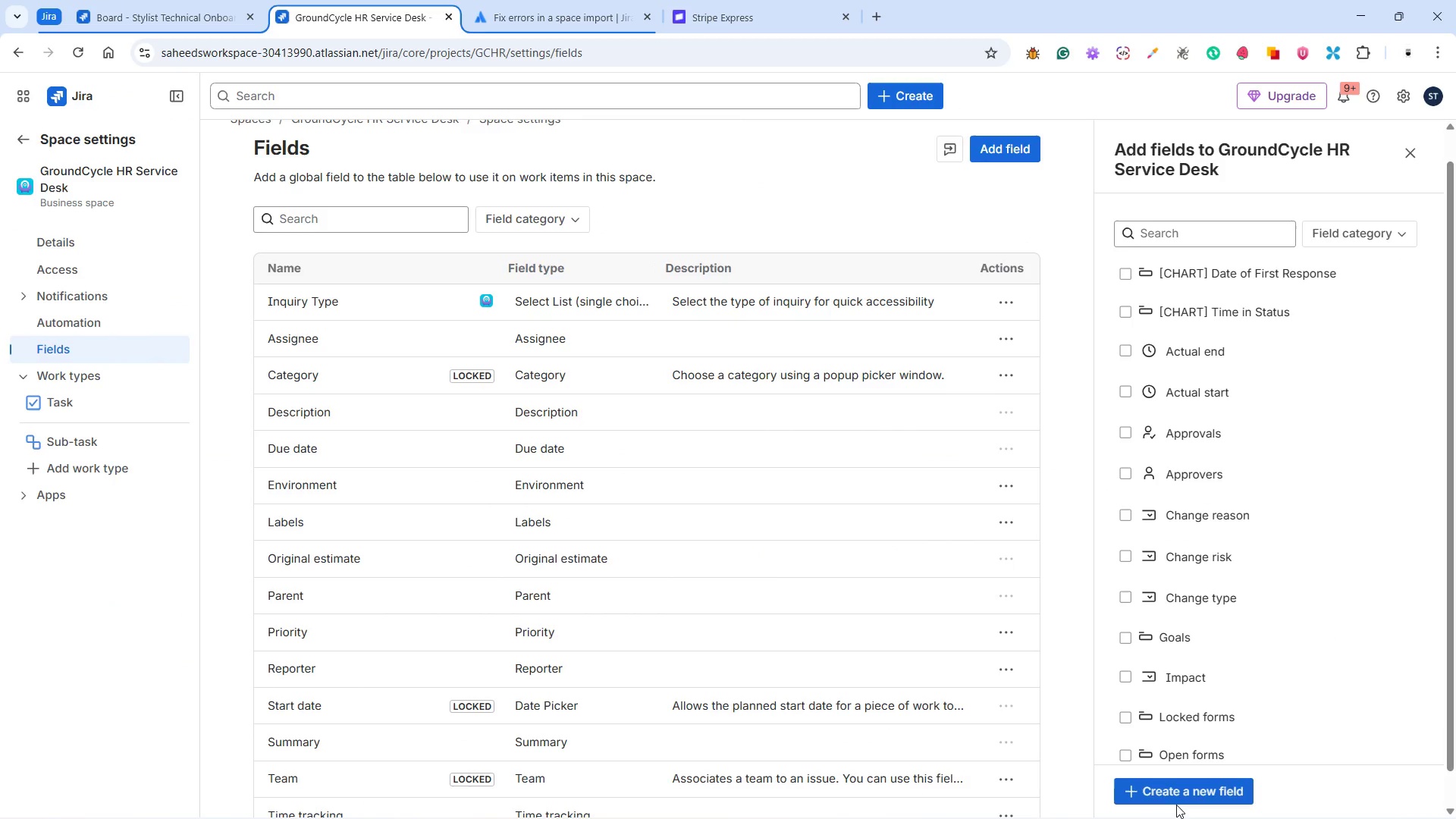 
left_click([1180, 795])
 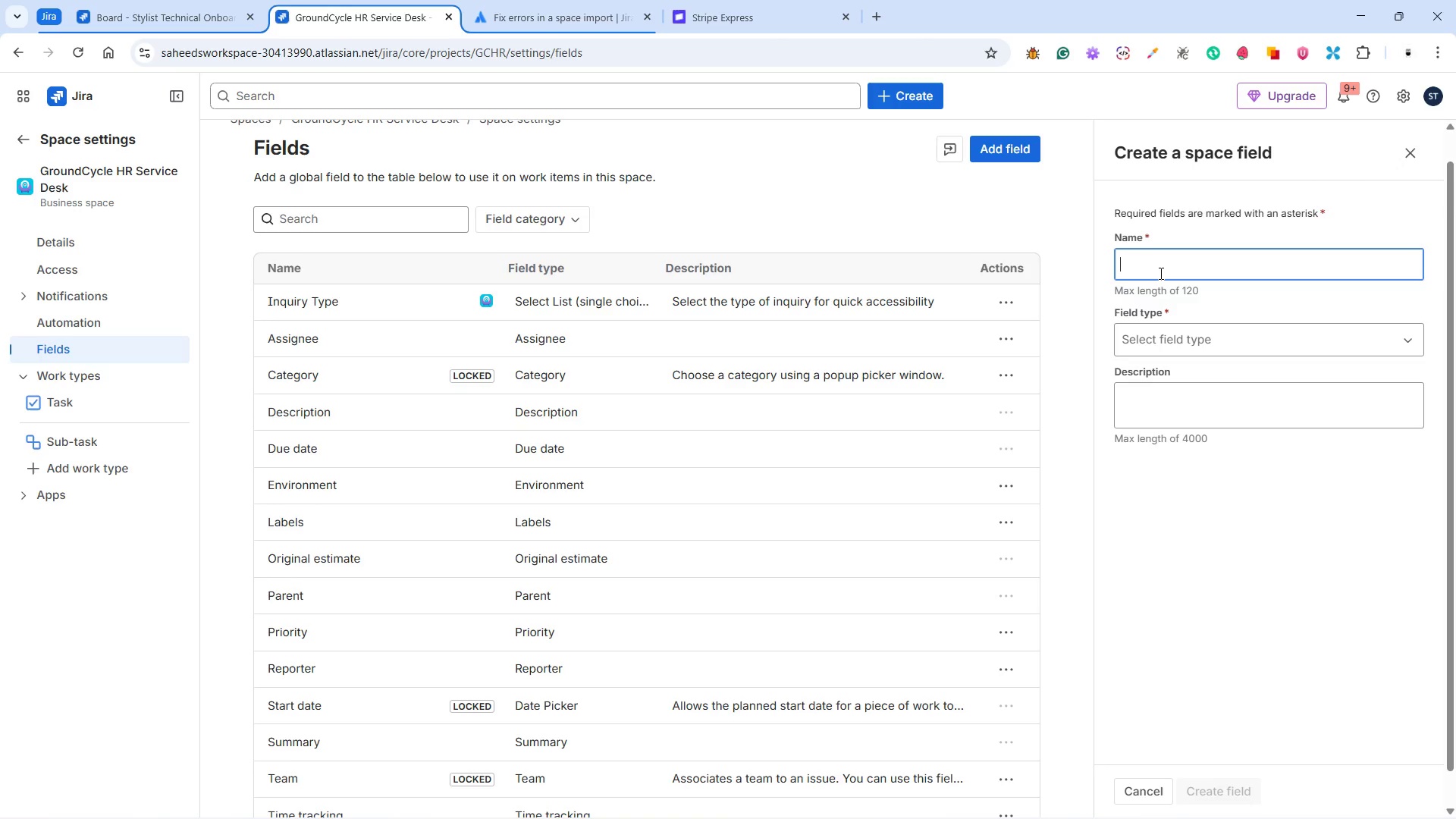 
type(Sustainability Caye)
key(Backspace)
key(Backspace)
type(tego)
key(Backspace)
type(ory)
 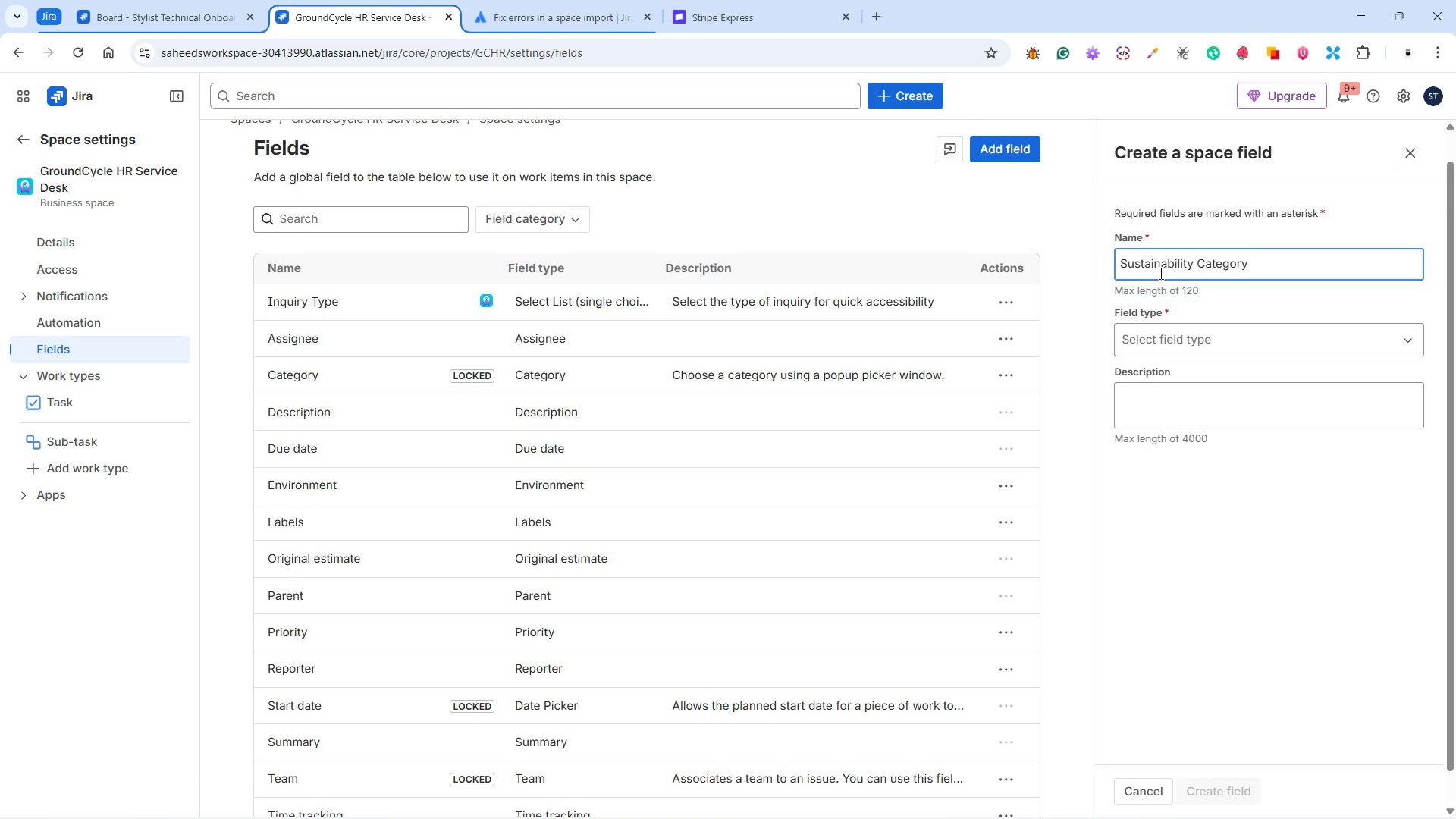 
left_click([1180, 346])
 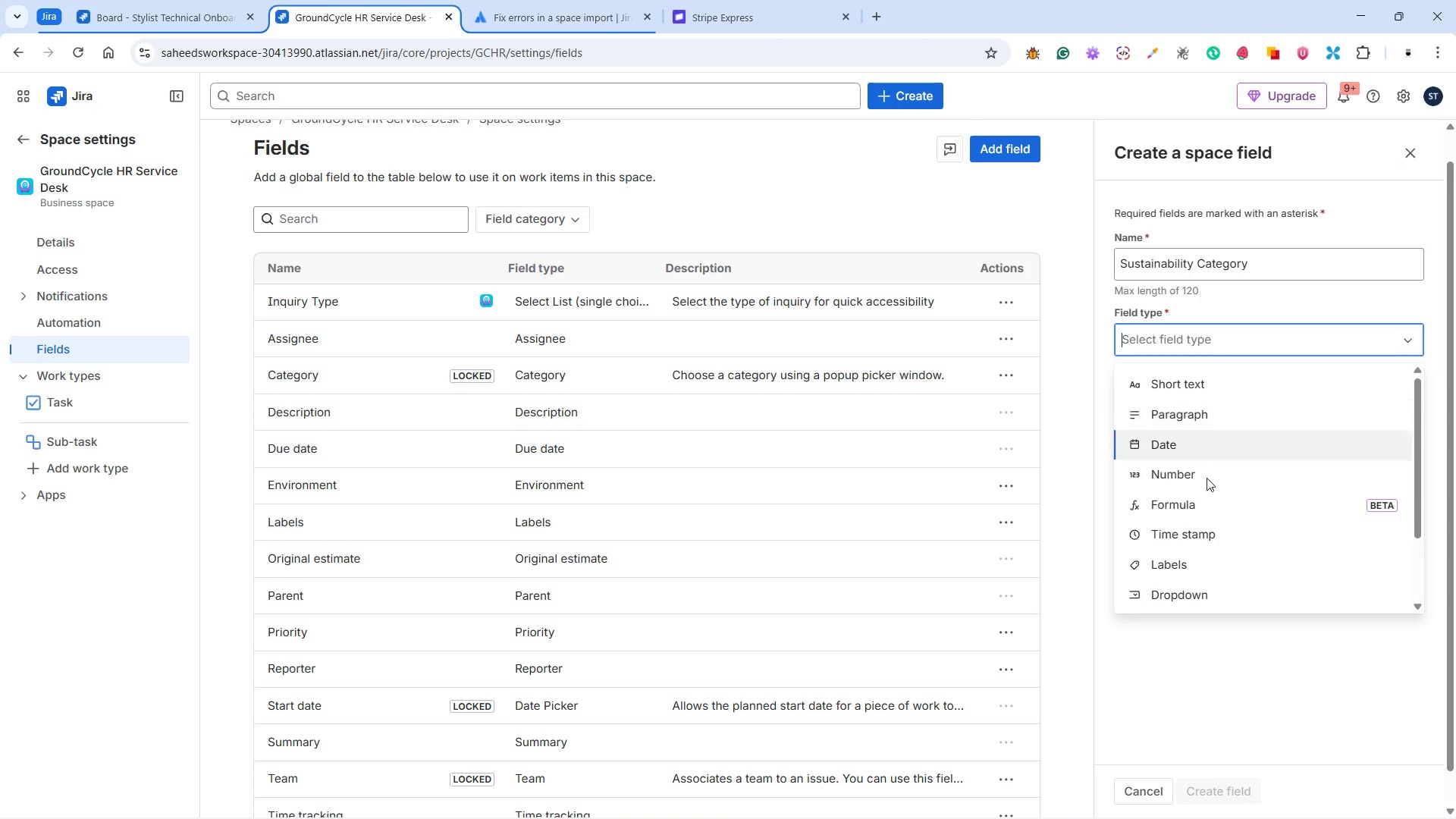 
scroll: coordinate [1213, 526], scroll_direction: down, amount: 2.0
 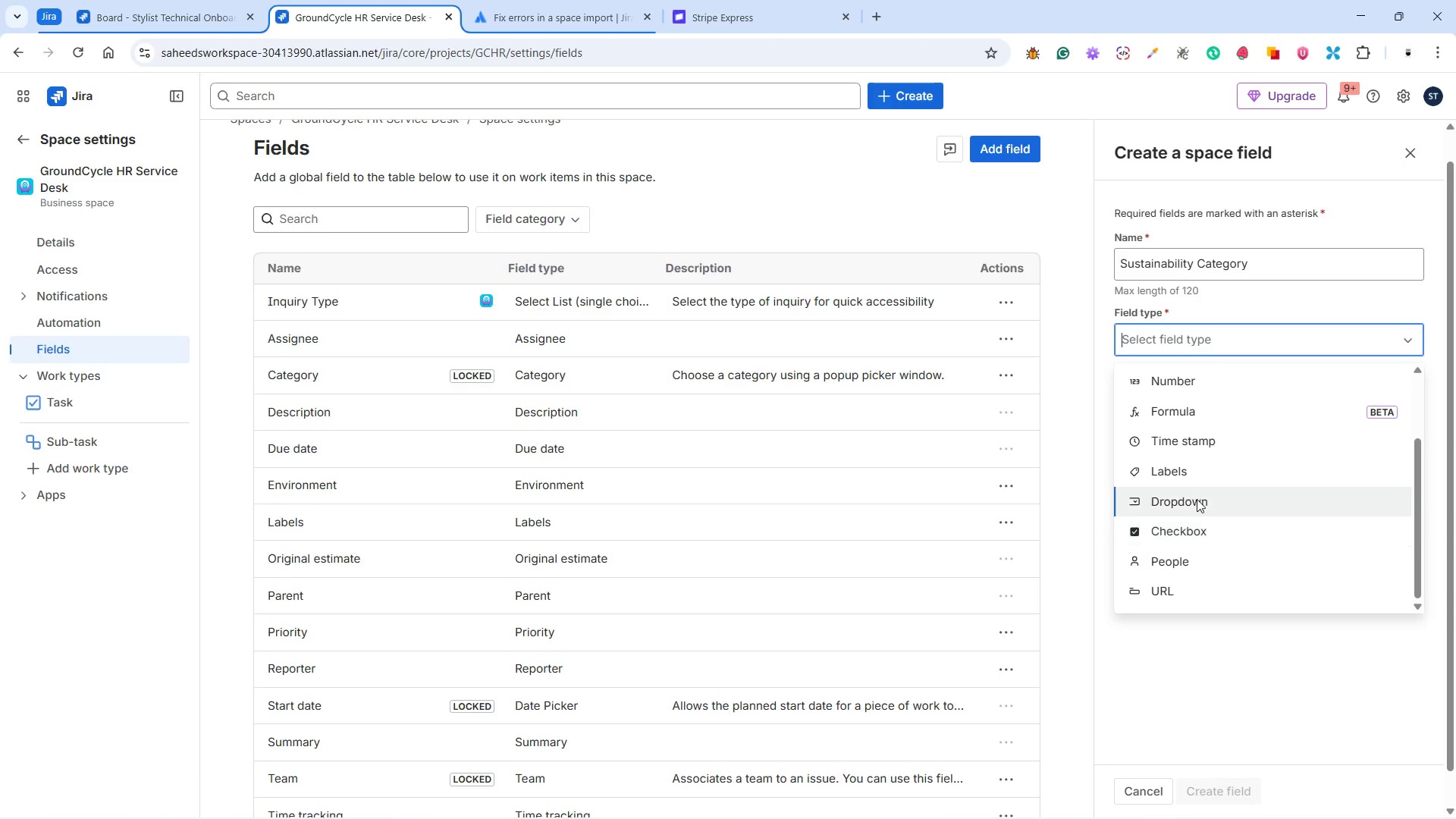 
left_click([1195, 495])
 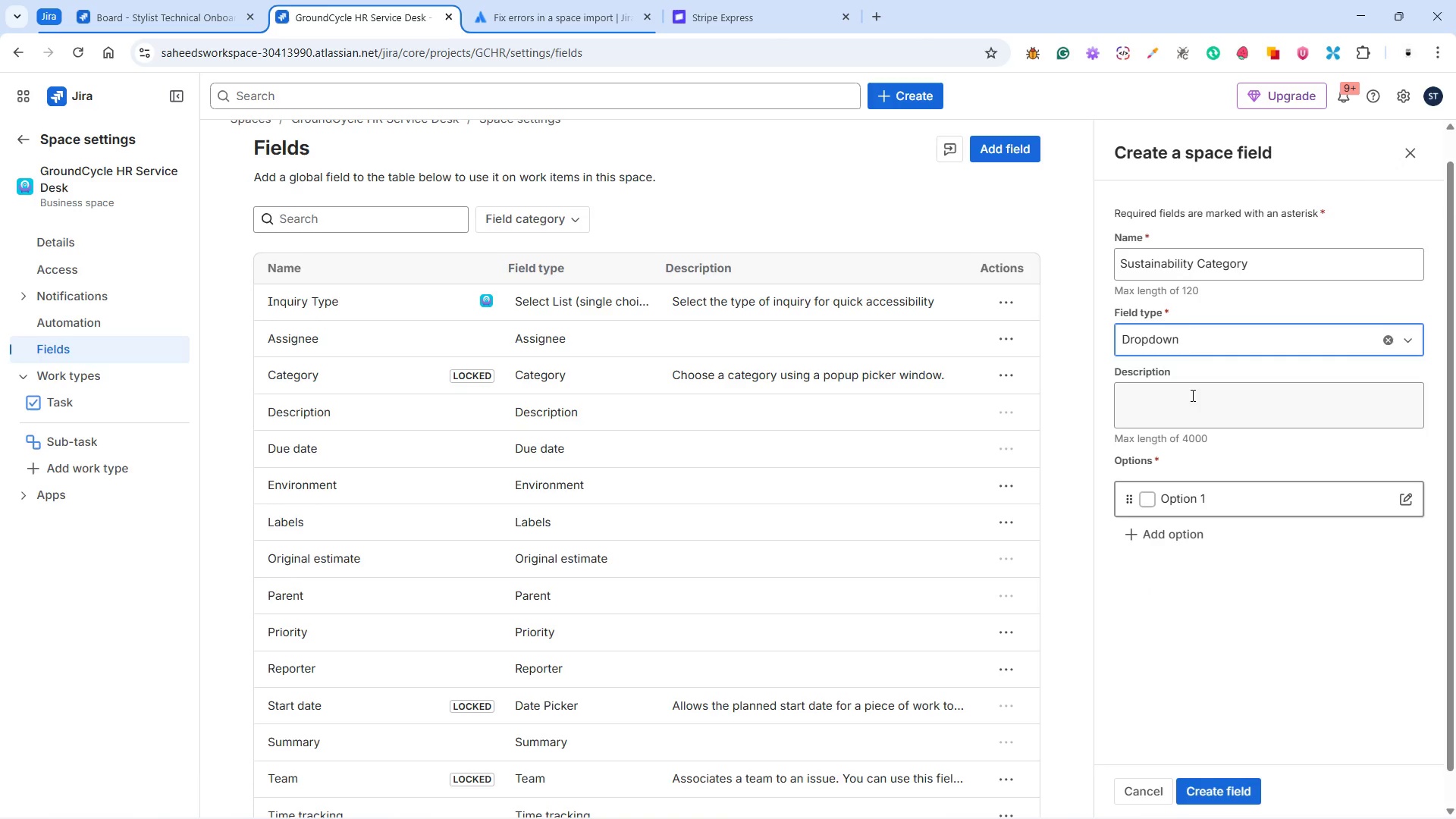 
left_click([1191, 394])
 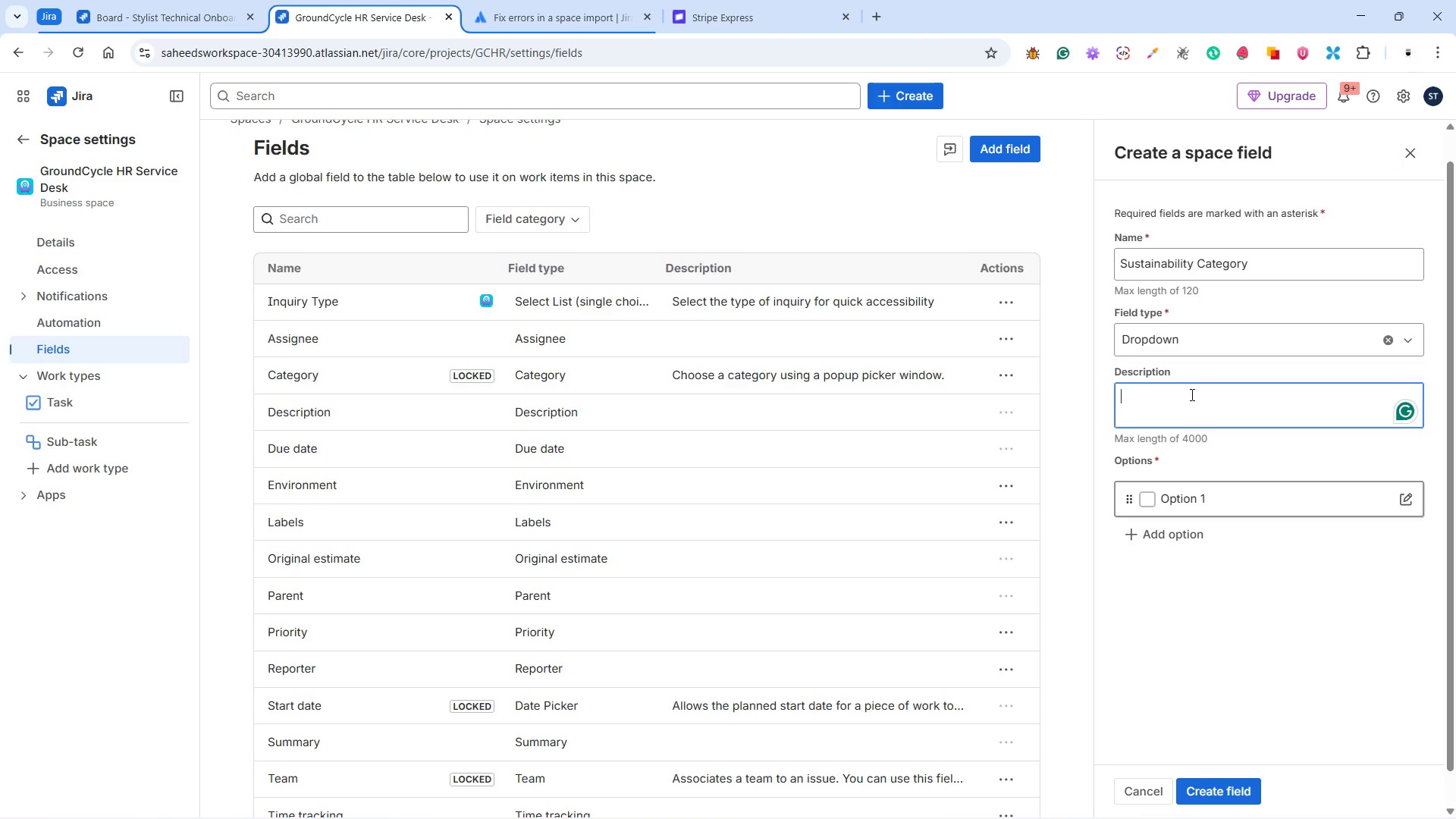 
type(Select the category that the inquiry falls in terms of sustainability)
 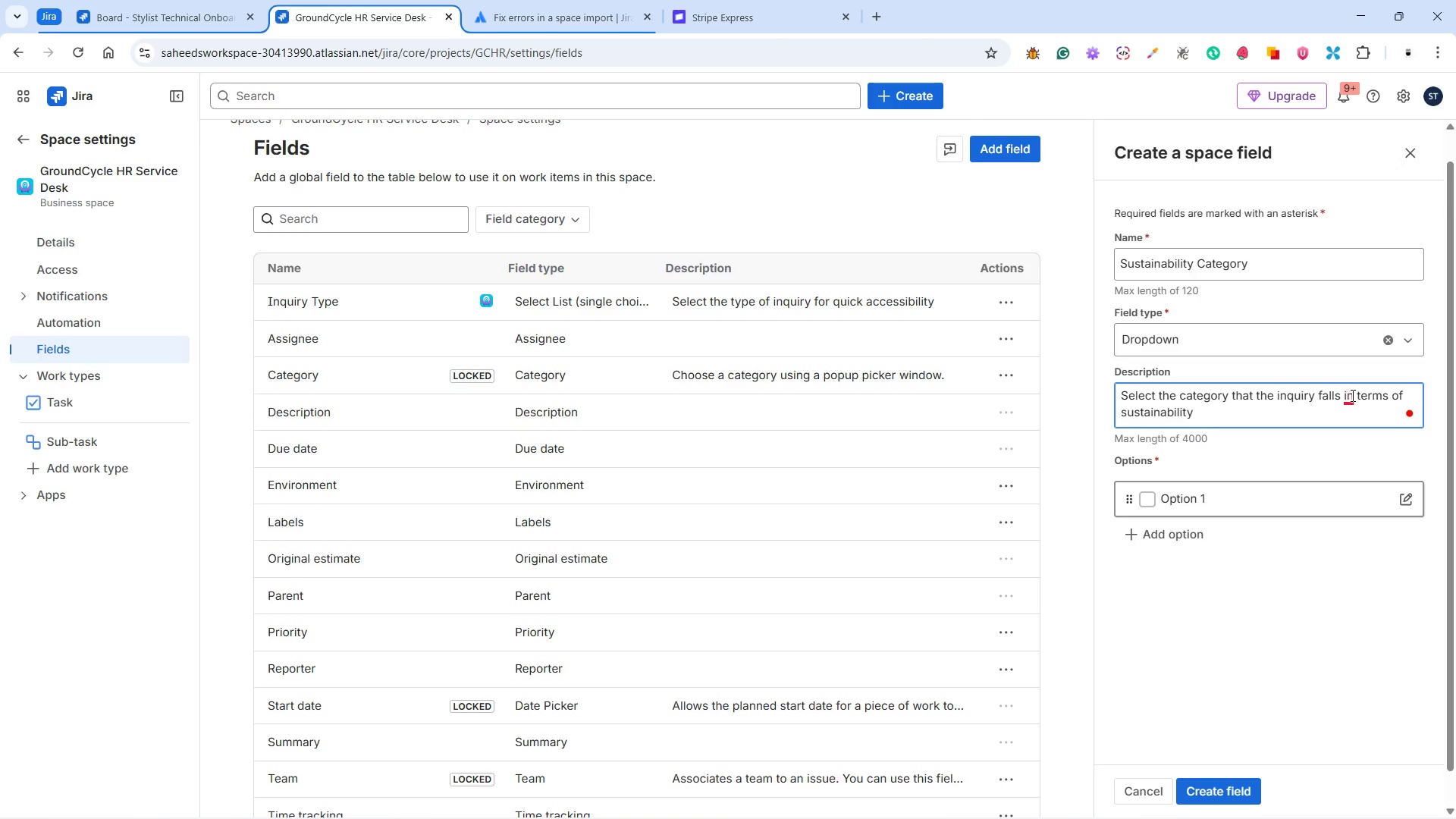 
wait(6.89)
 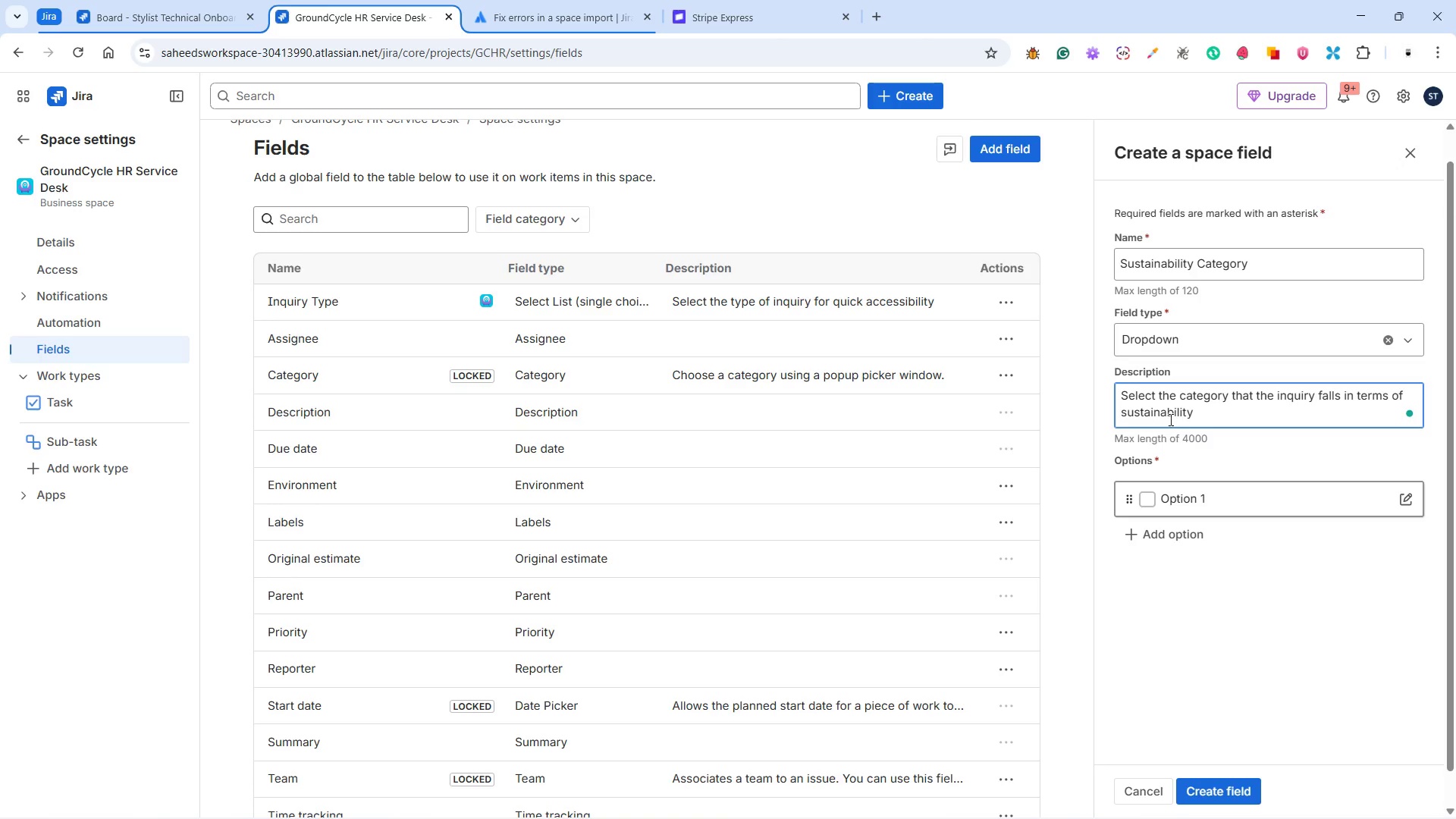 
left_click([1356, 394])
 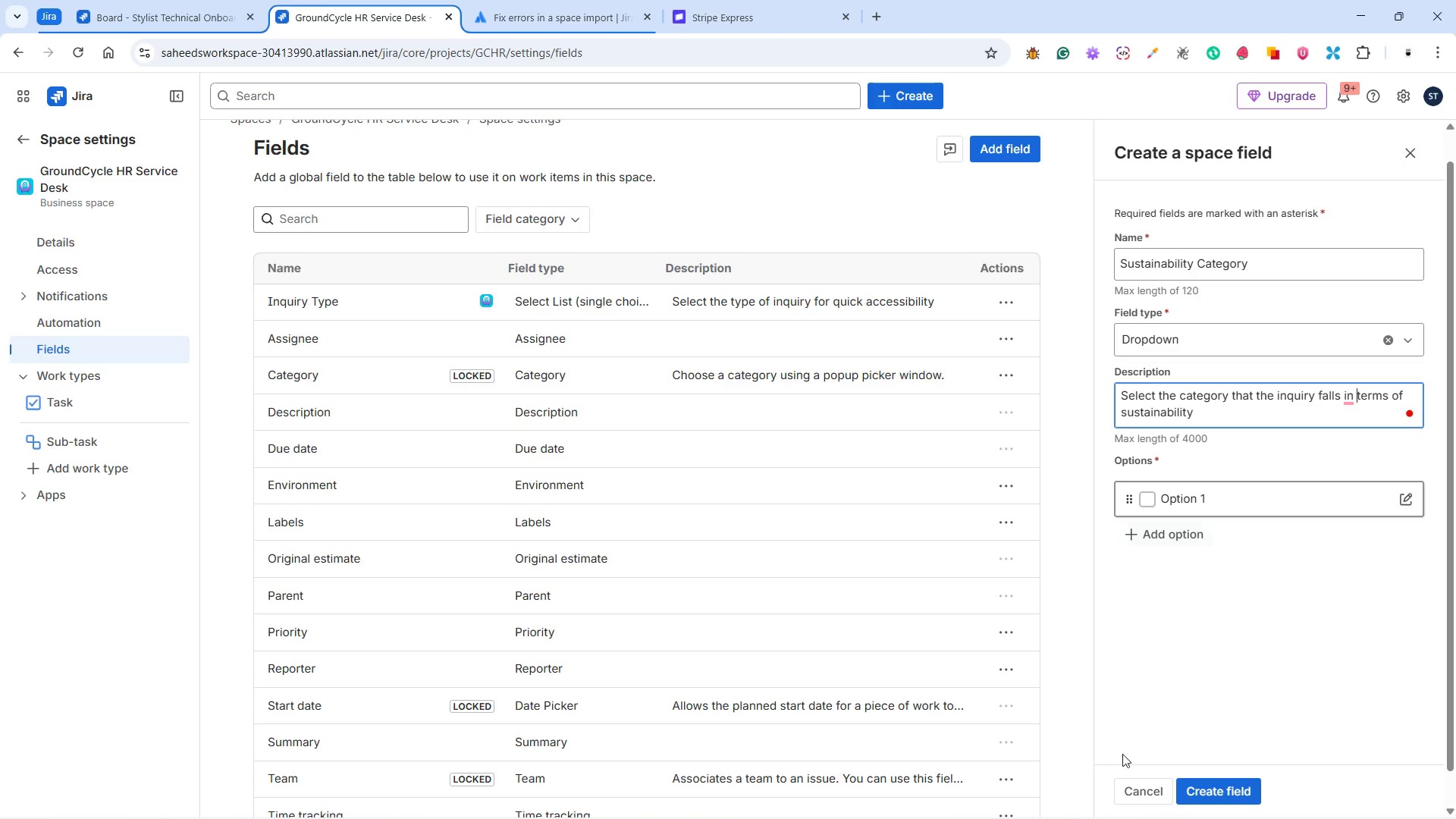 
wait(7.42)
 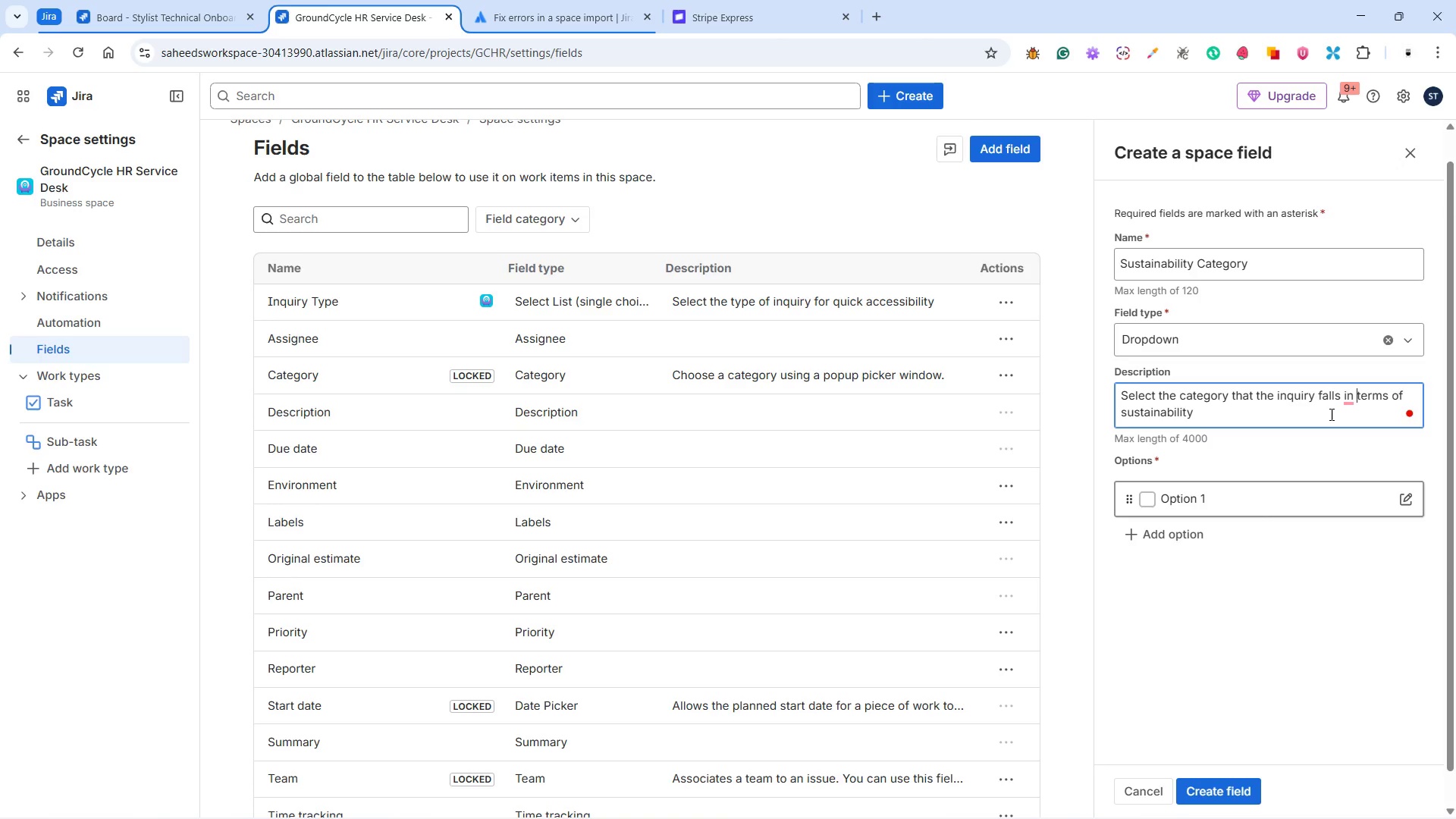 
left_click([1017, 795])
 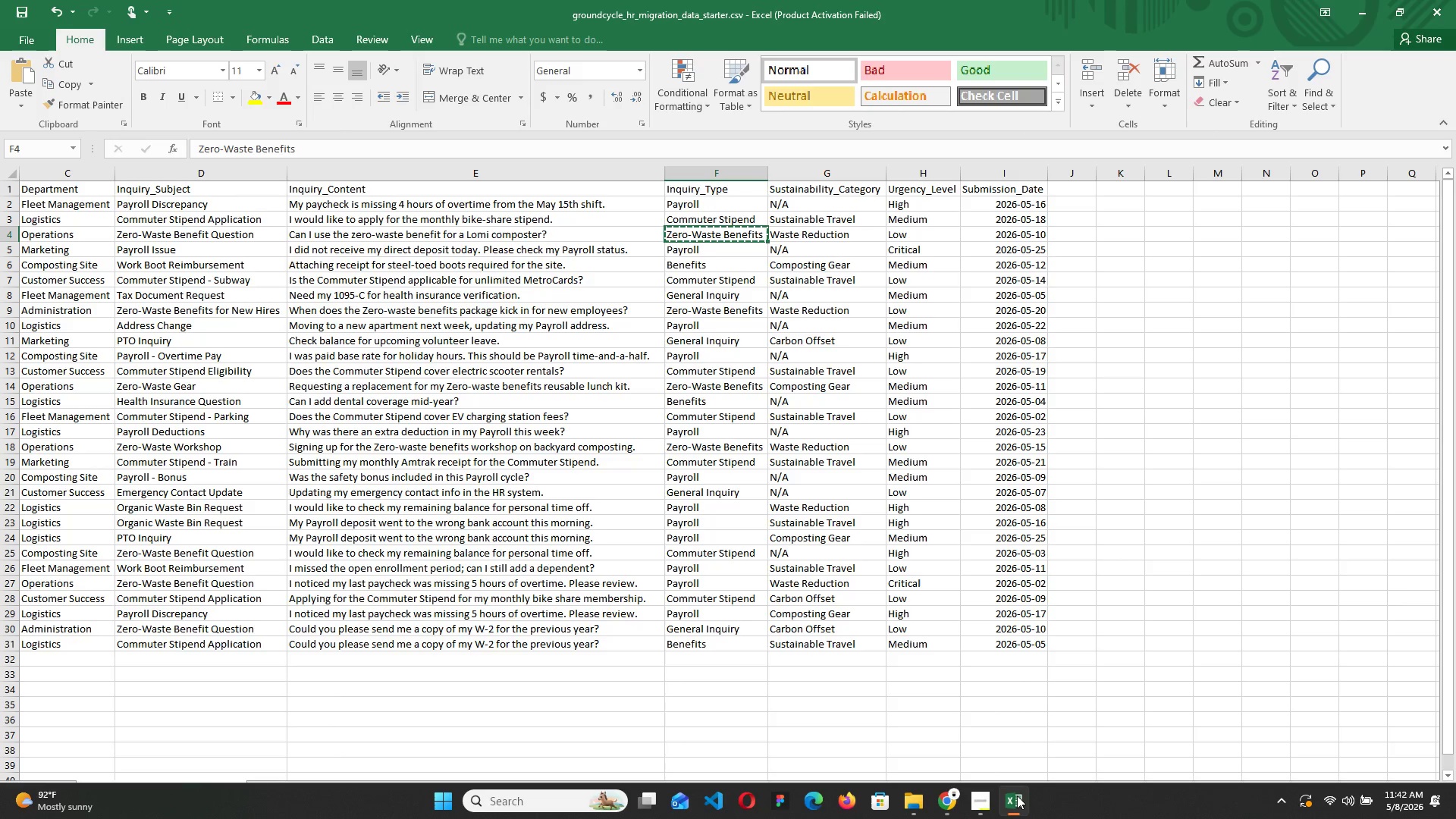 
left_click([1017, 795])
 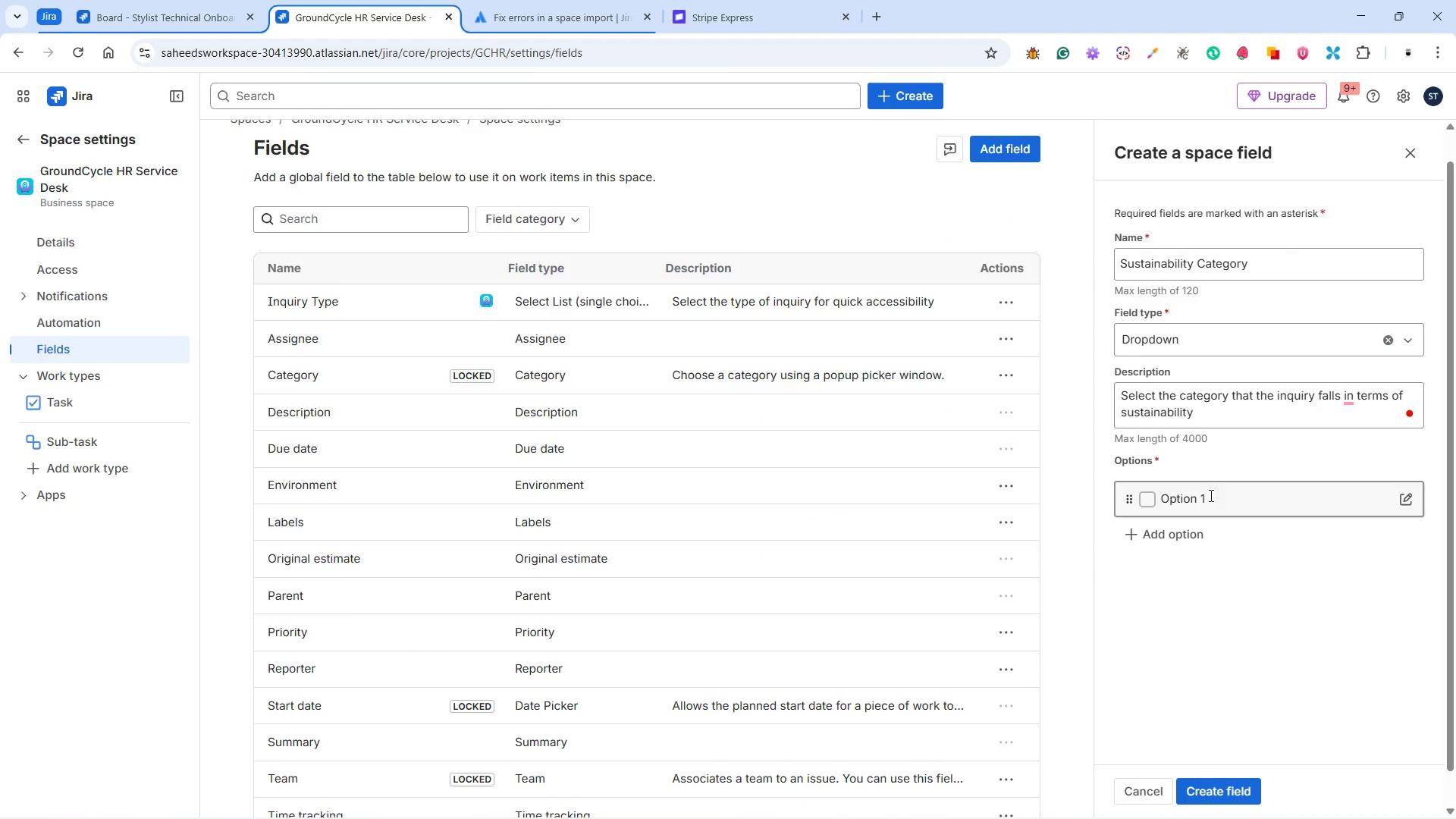 
hold_key(key=Backspace, duration=0.58)
 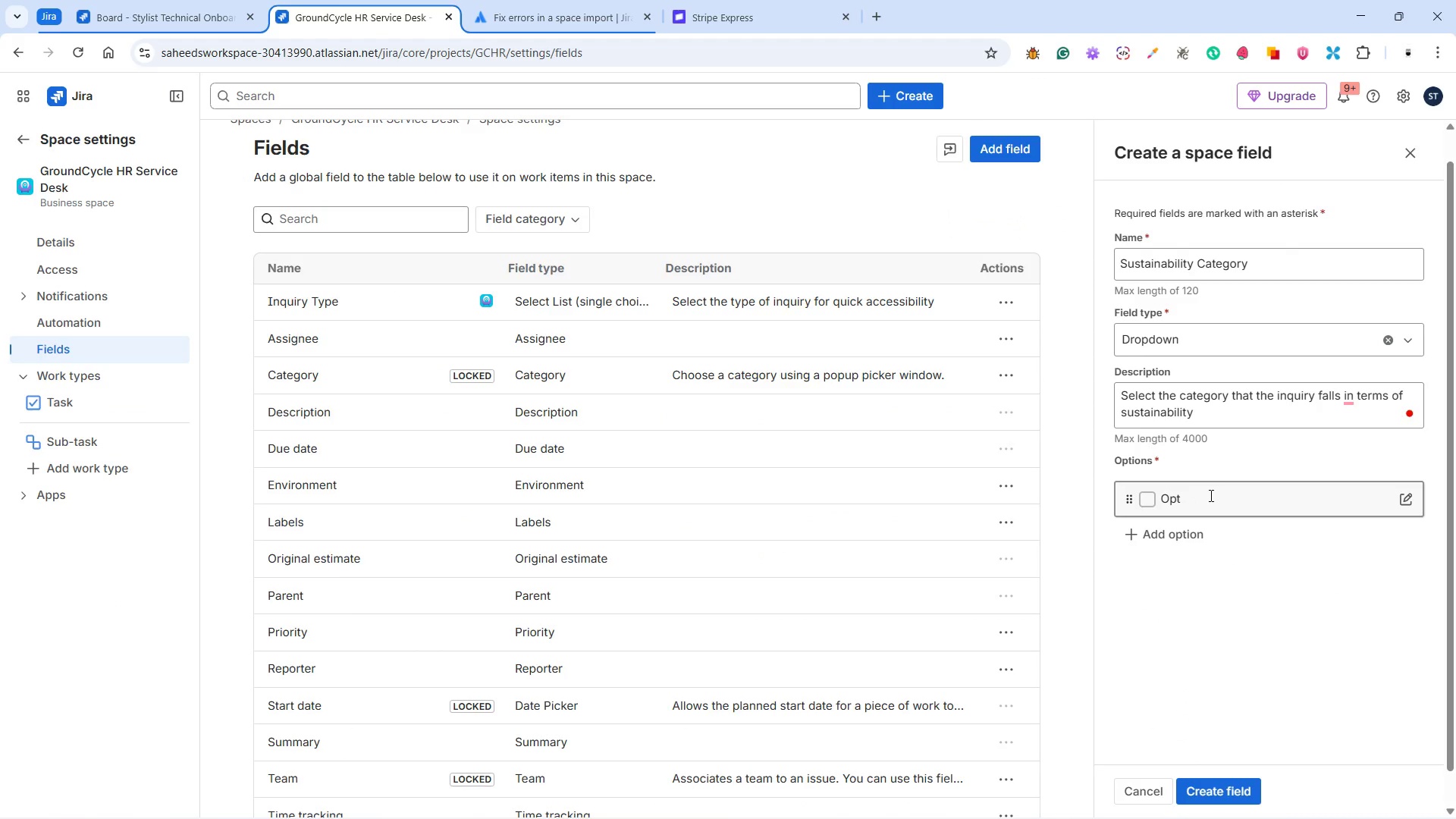 
key(Backspace)
 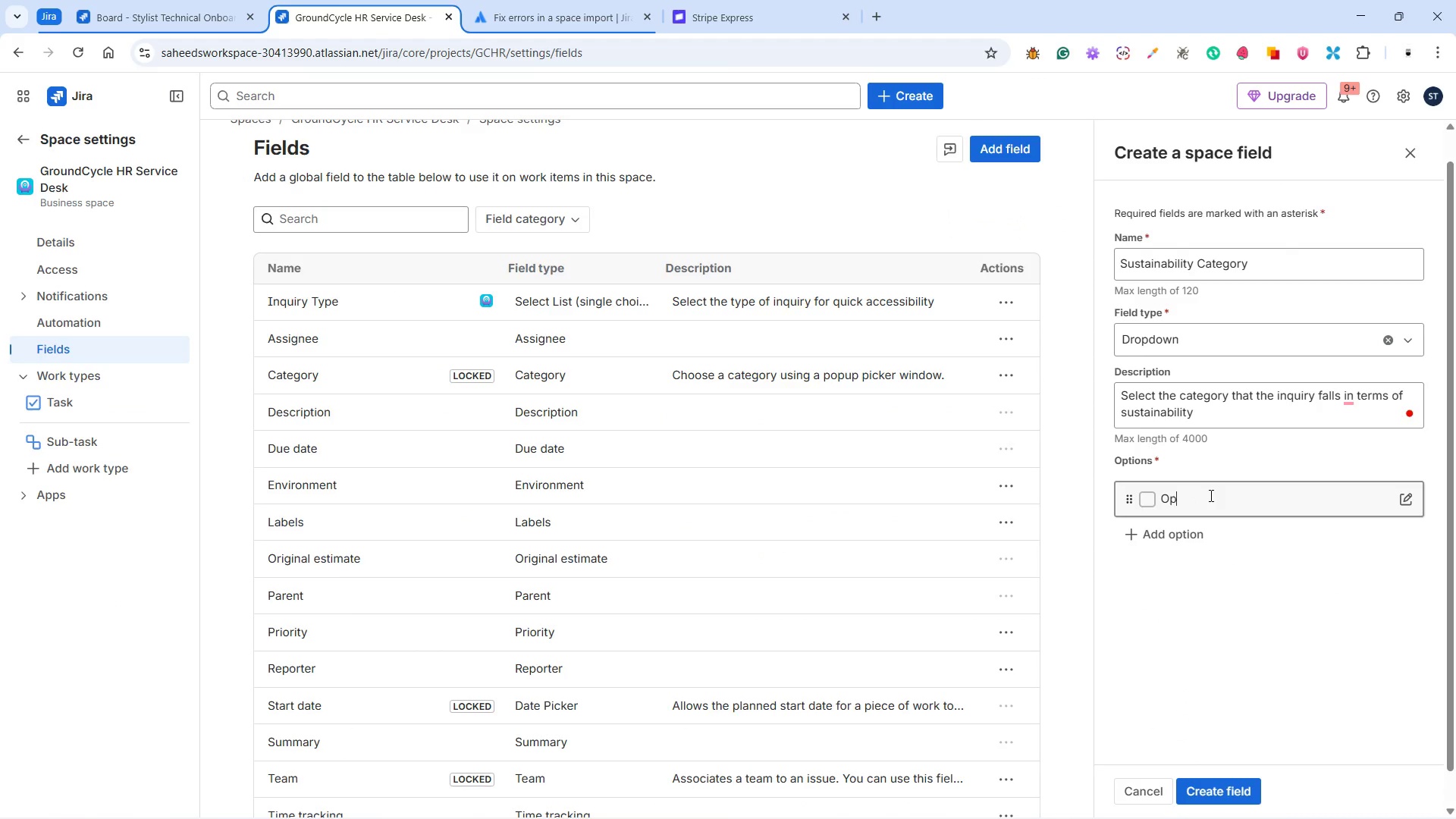 
key(Backspace)
 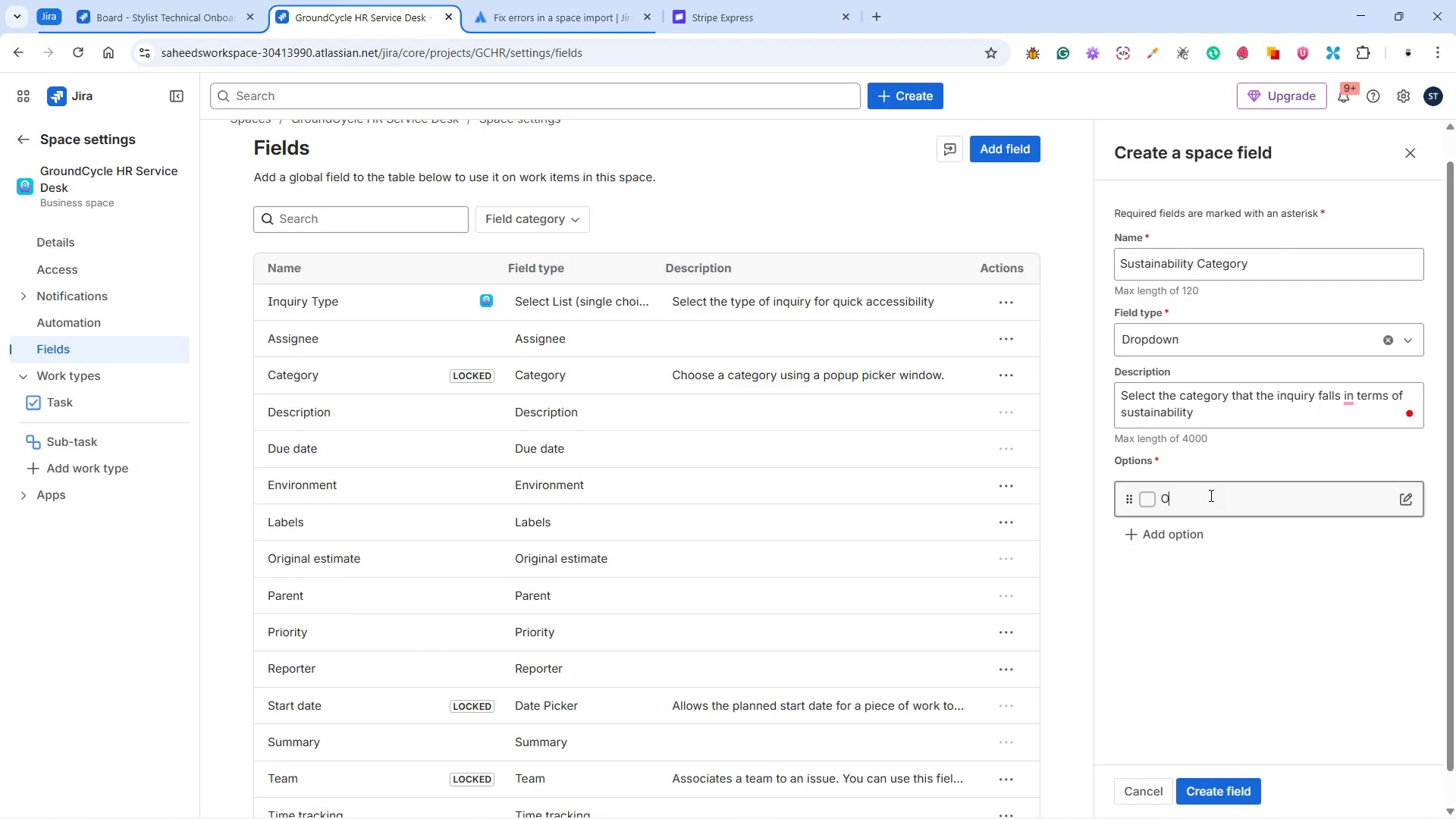 
key(Backspace)
 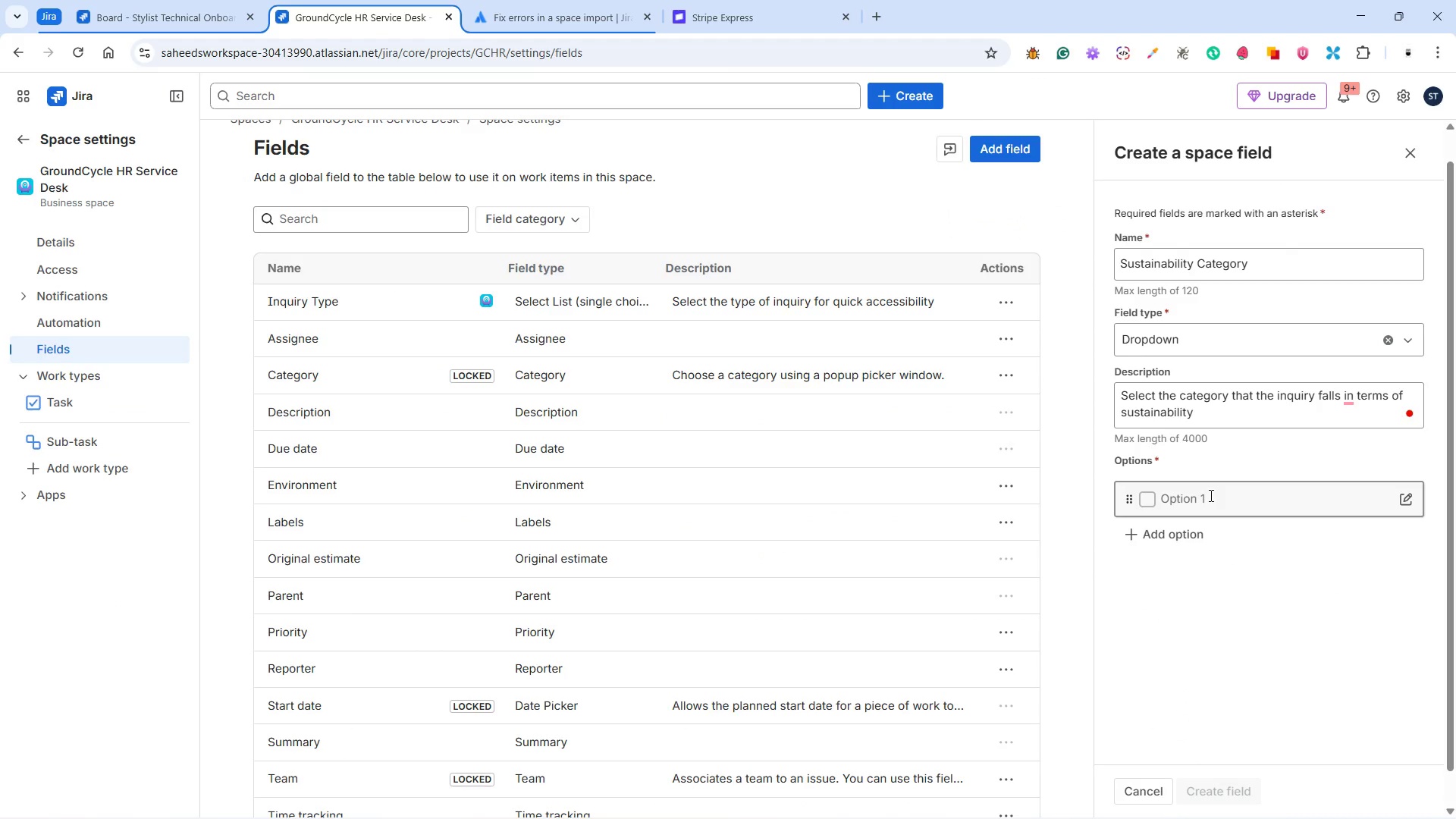 
key(Shift+N)
 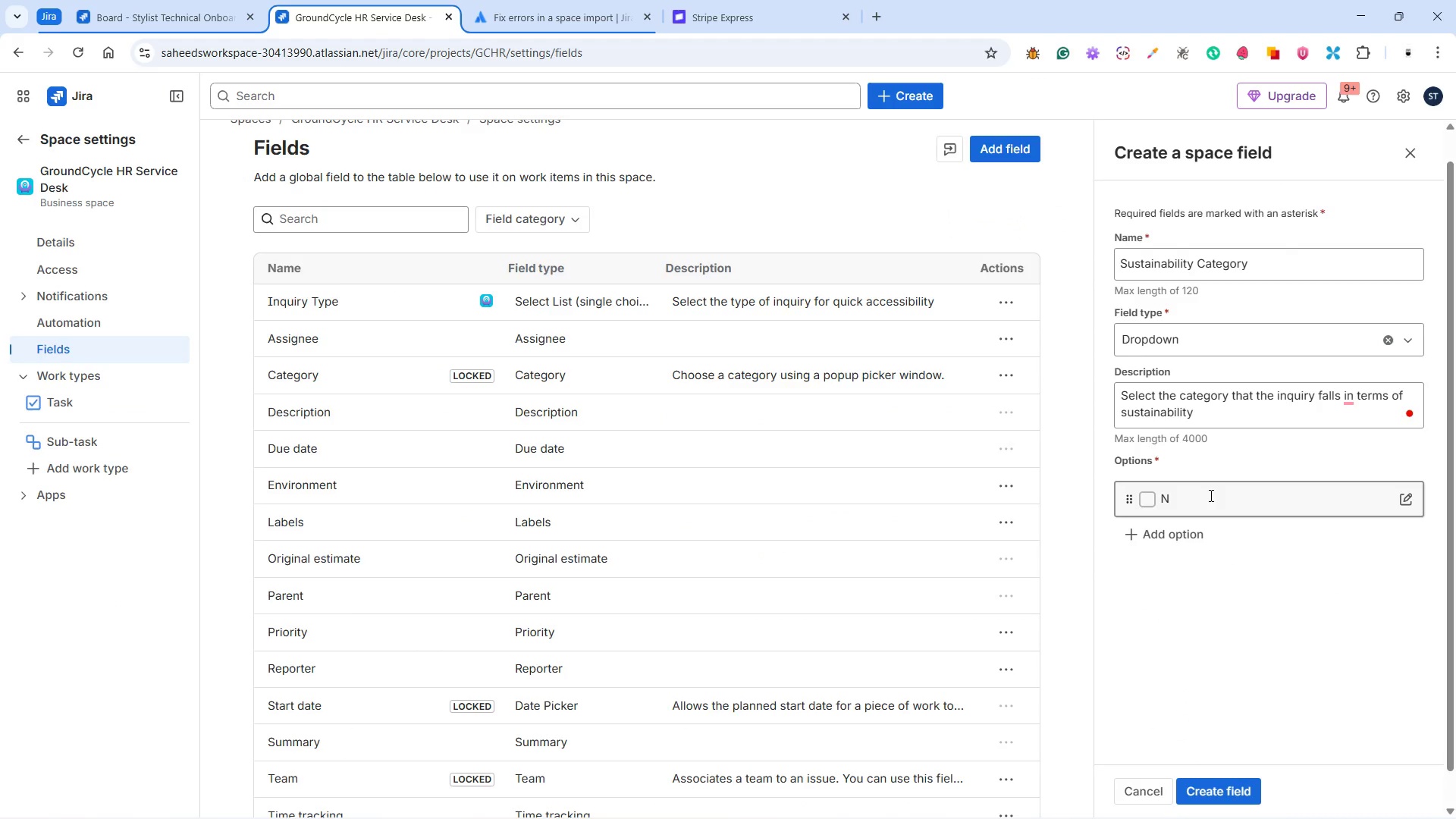 
key(Slash)
 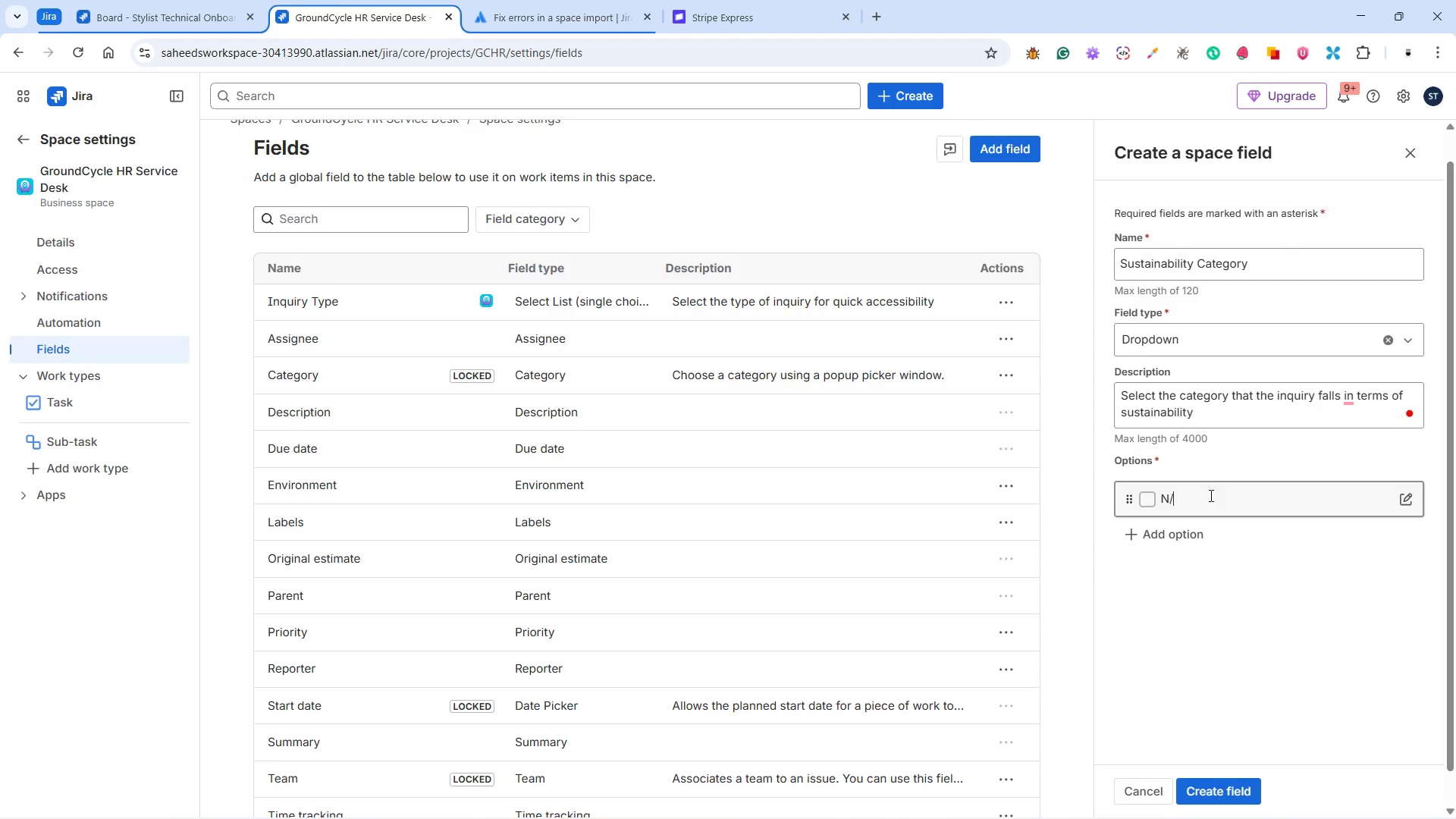 
key(Shift+A)
 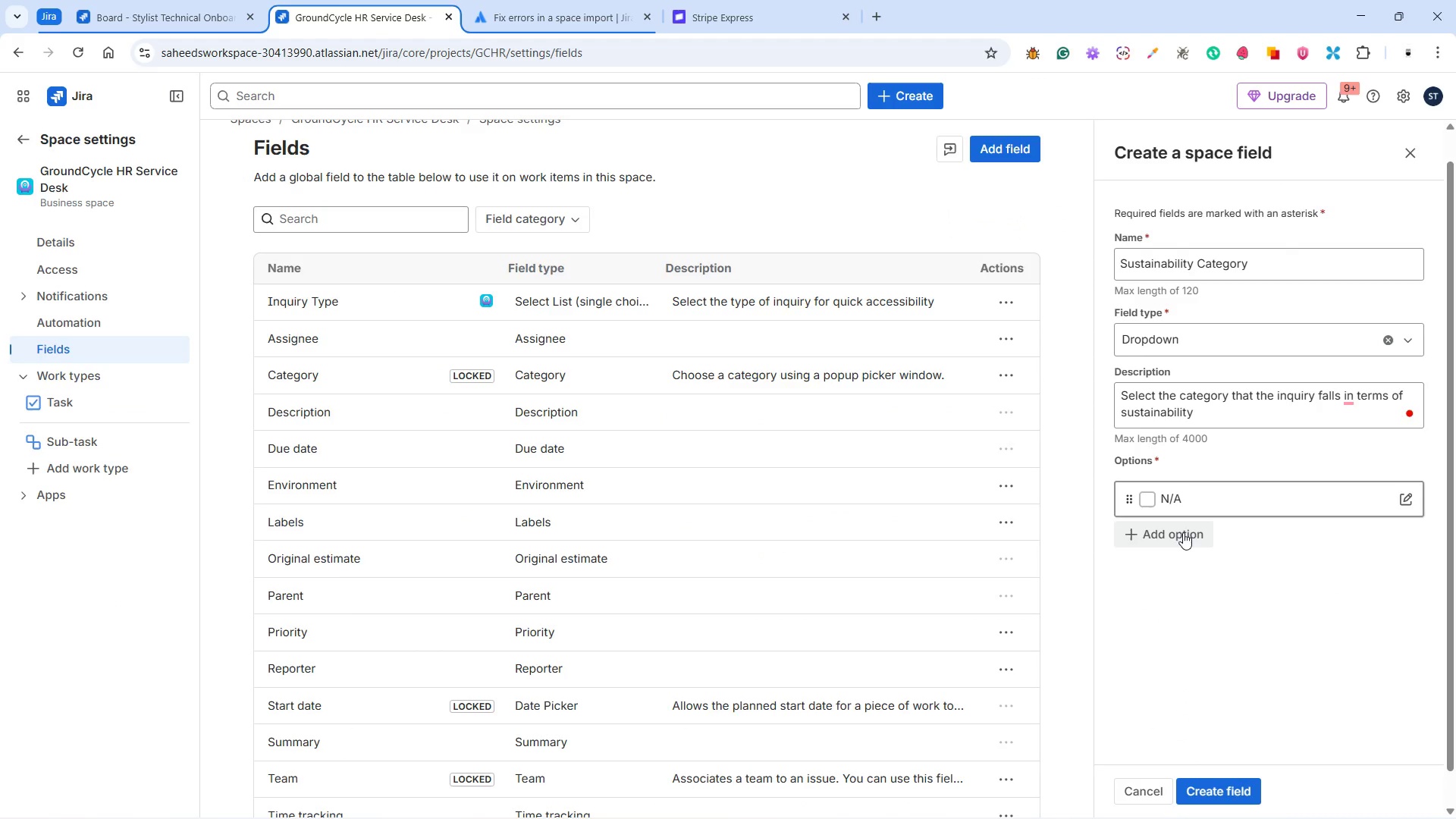 
left_click([1182, 532])
 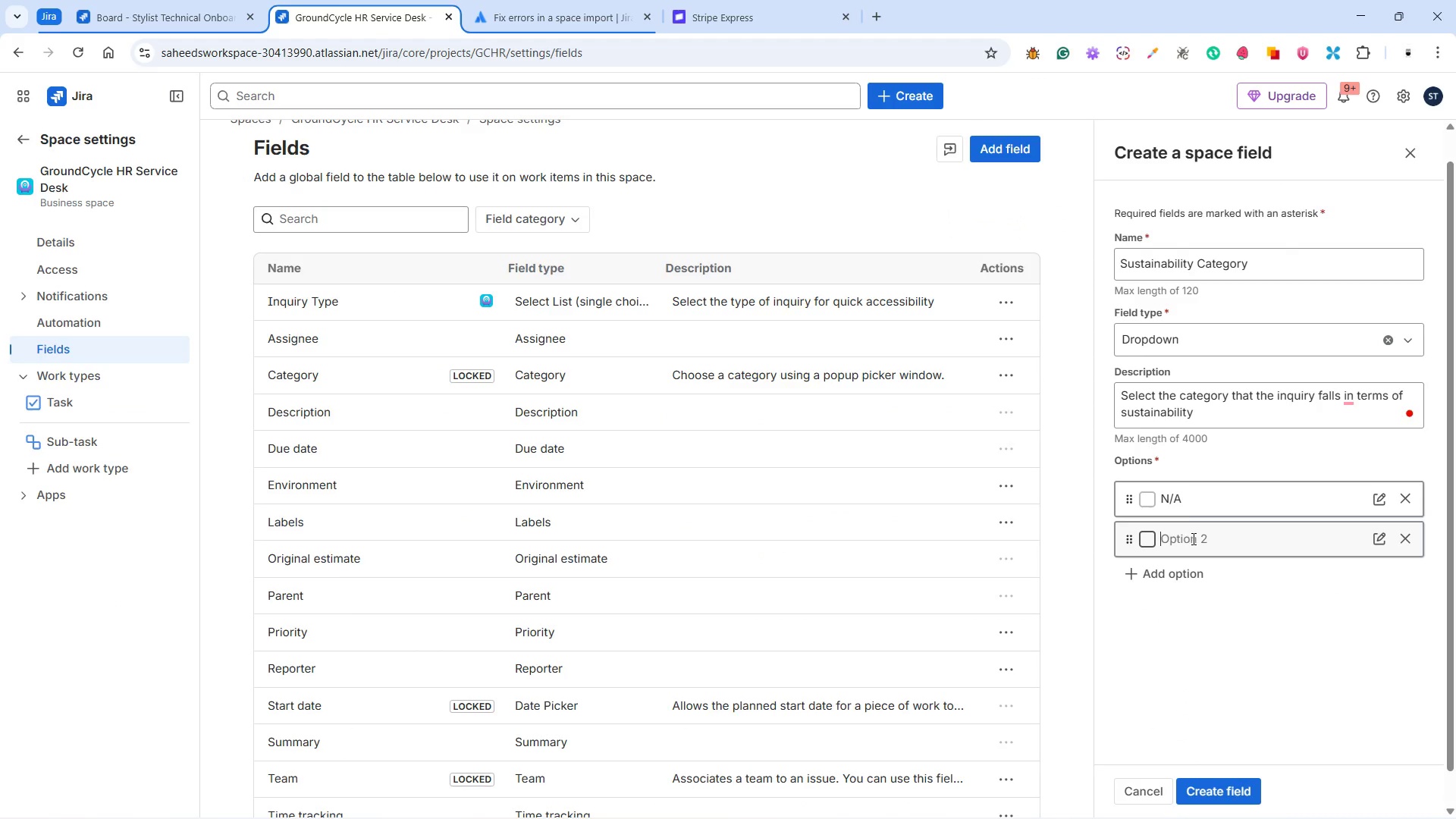 
left_click([1192, 538])
 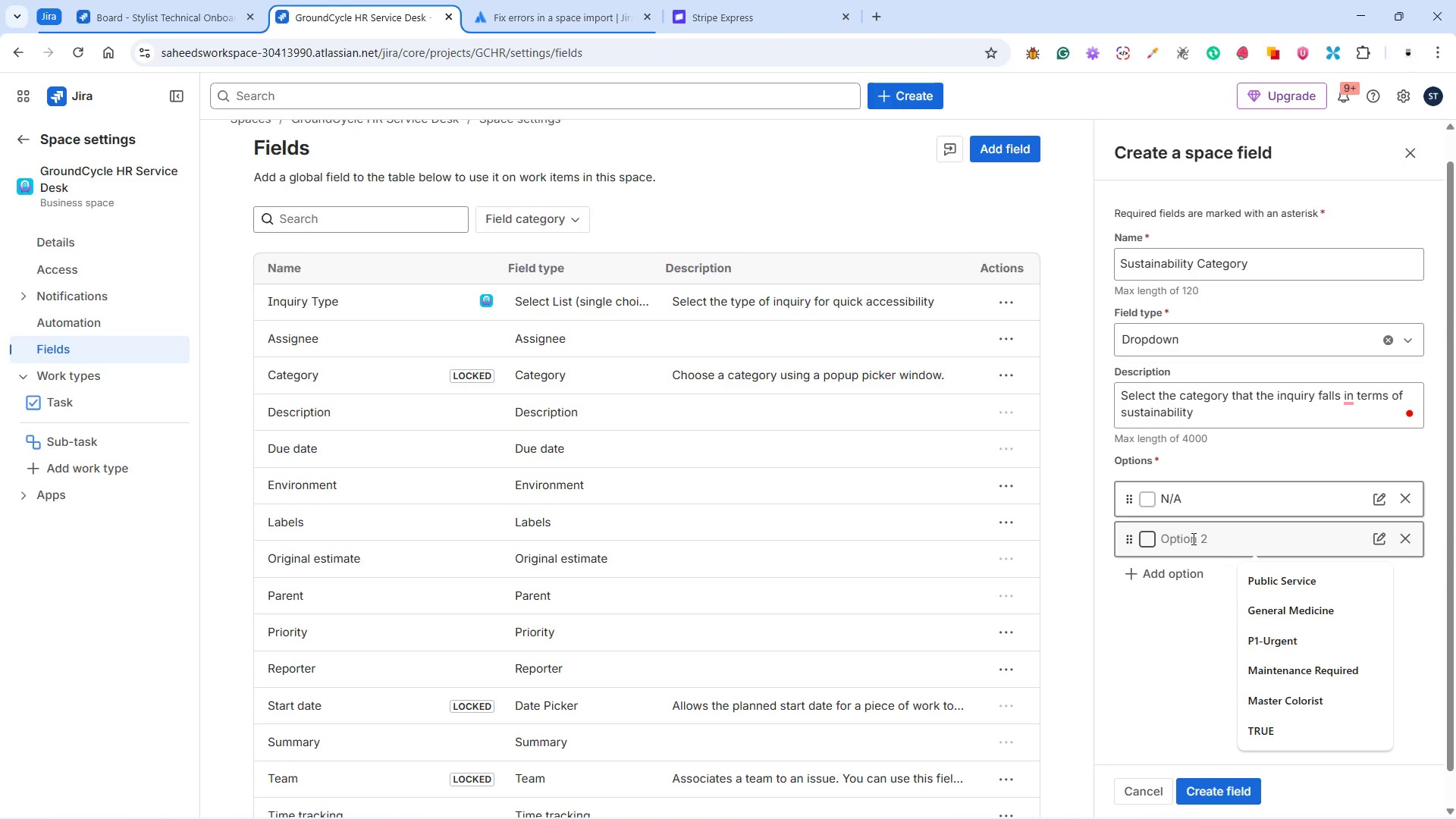 
key(Alt+Tab)
 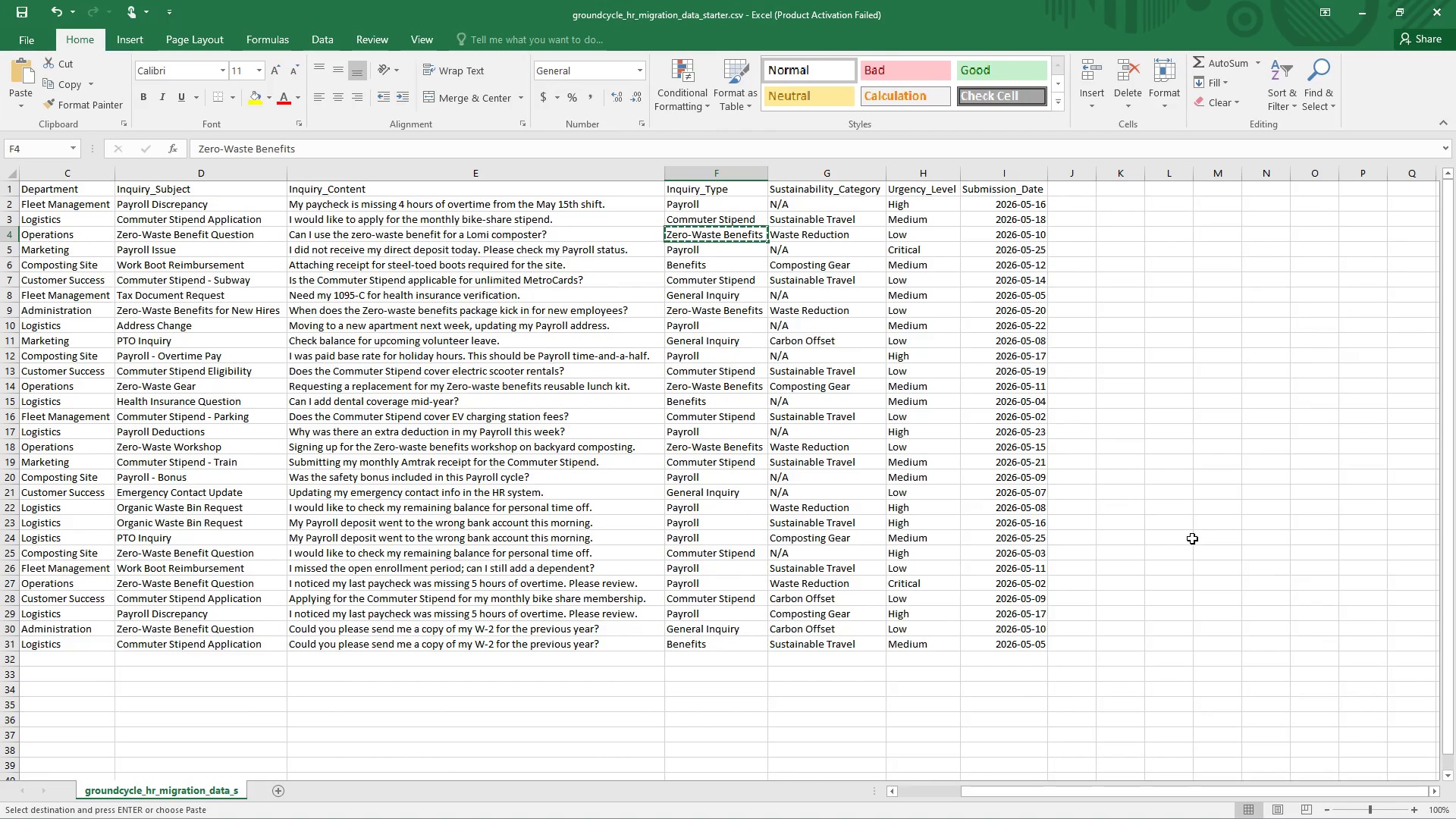 
key(Alt+AltLeft)
 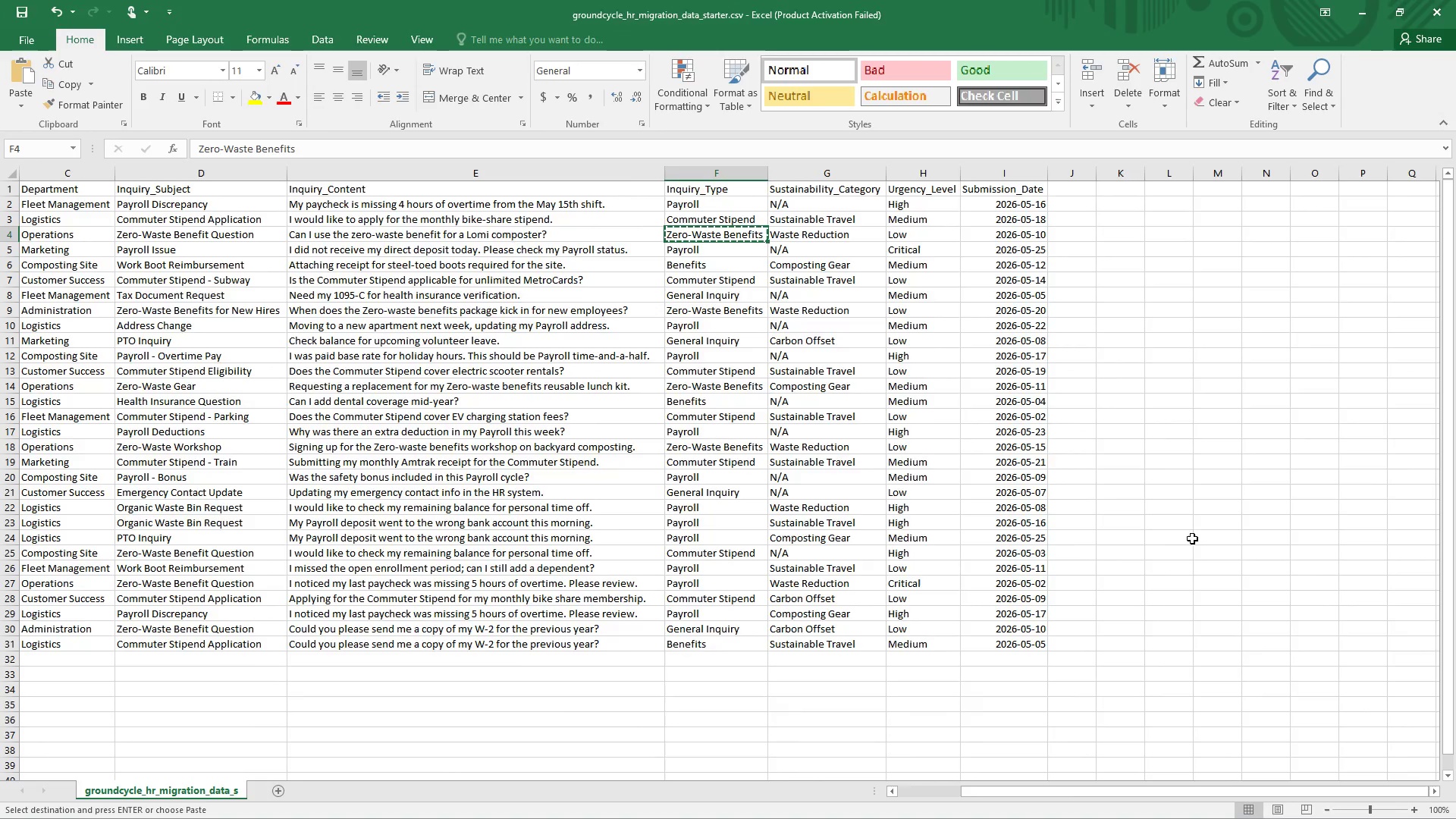 
key(Tab)
type(Sustainable Travel)
 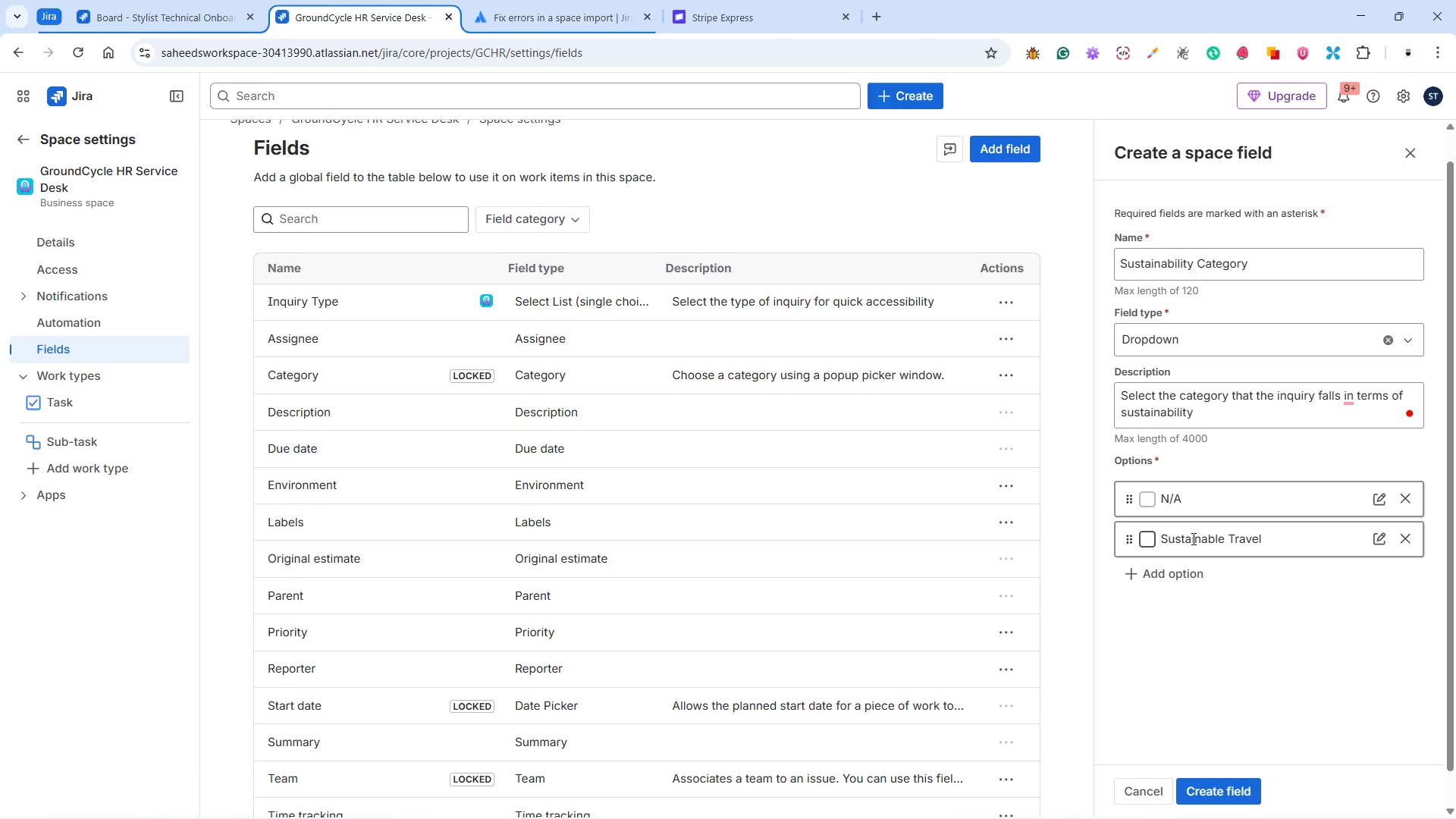 
left_click([1179, 580])
 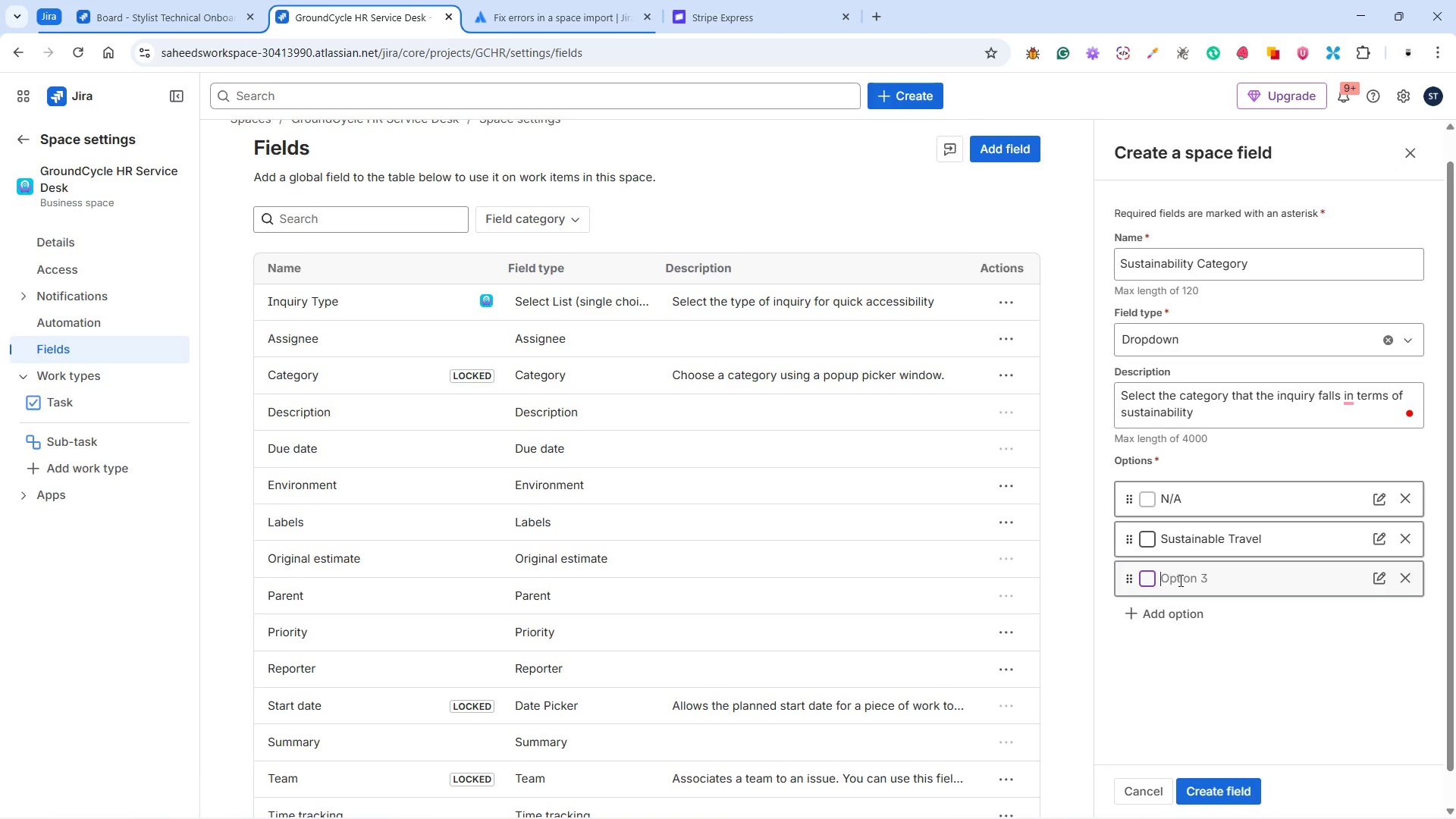 
key(Alt+Tab)
 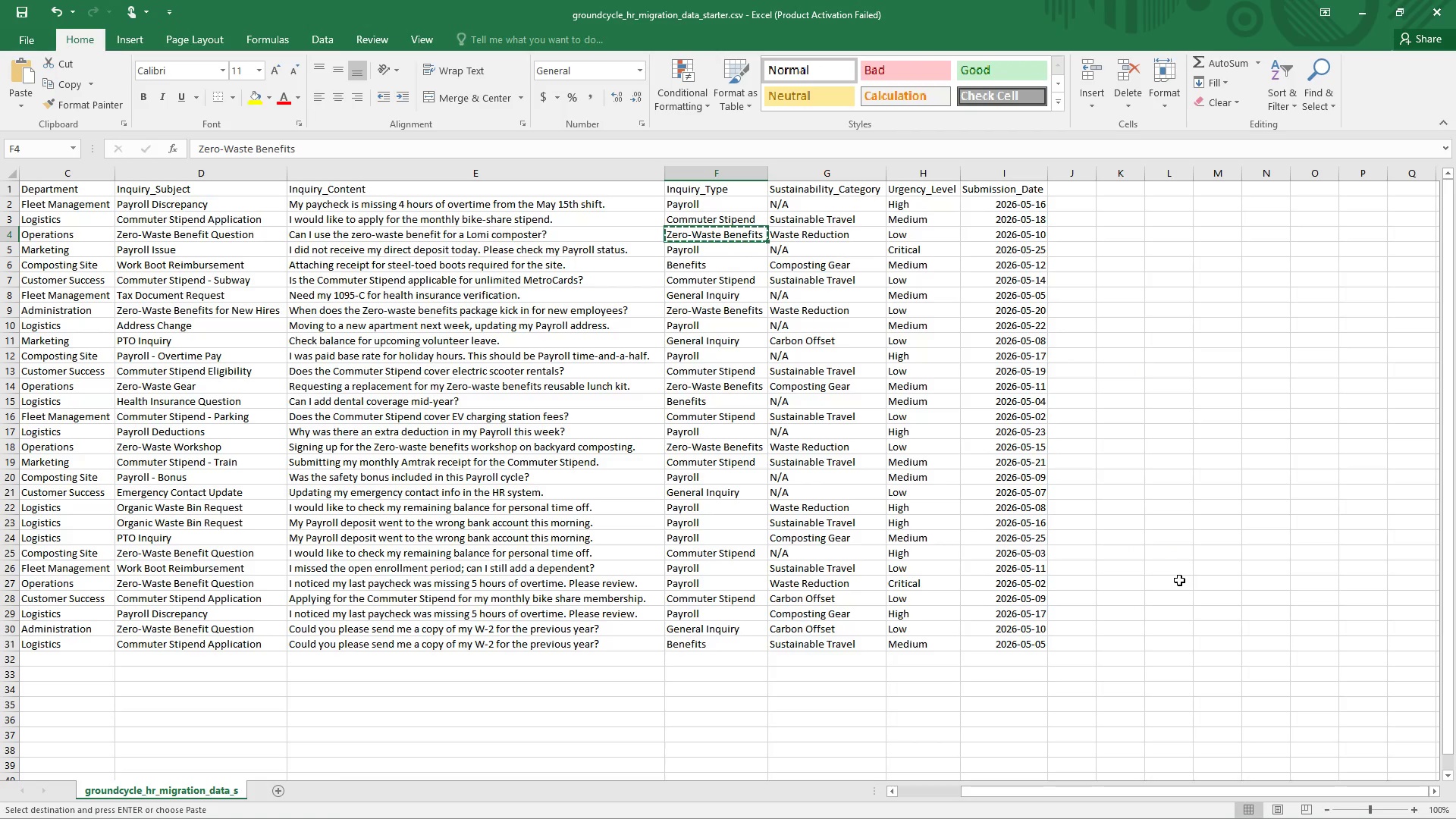 
key(Alt+Tab)
 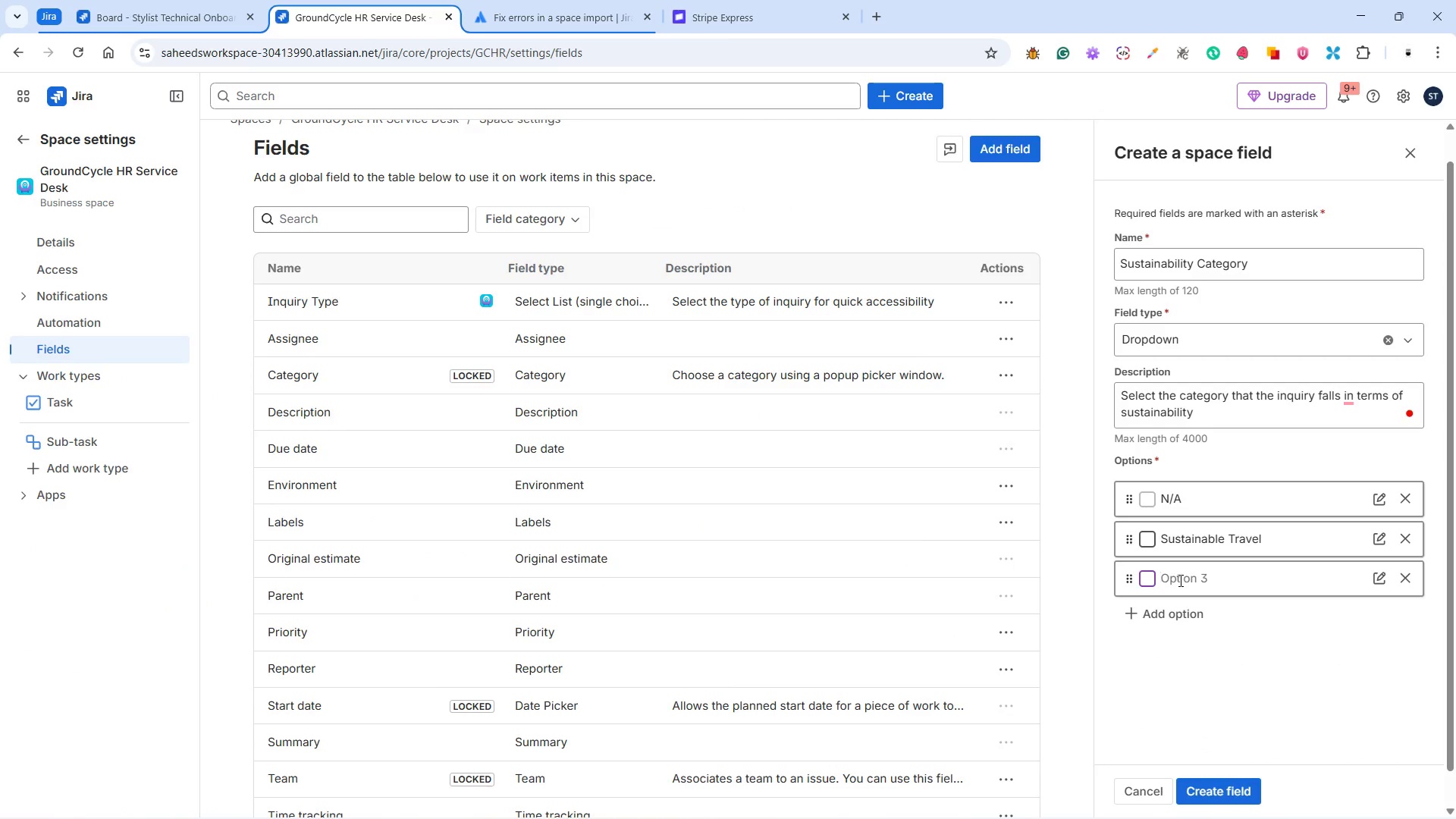 
left_click([1179, 580])
 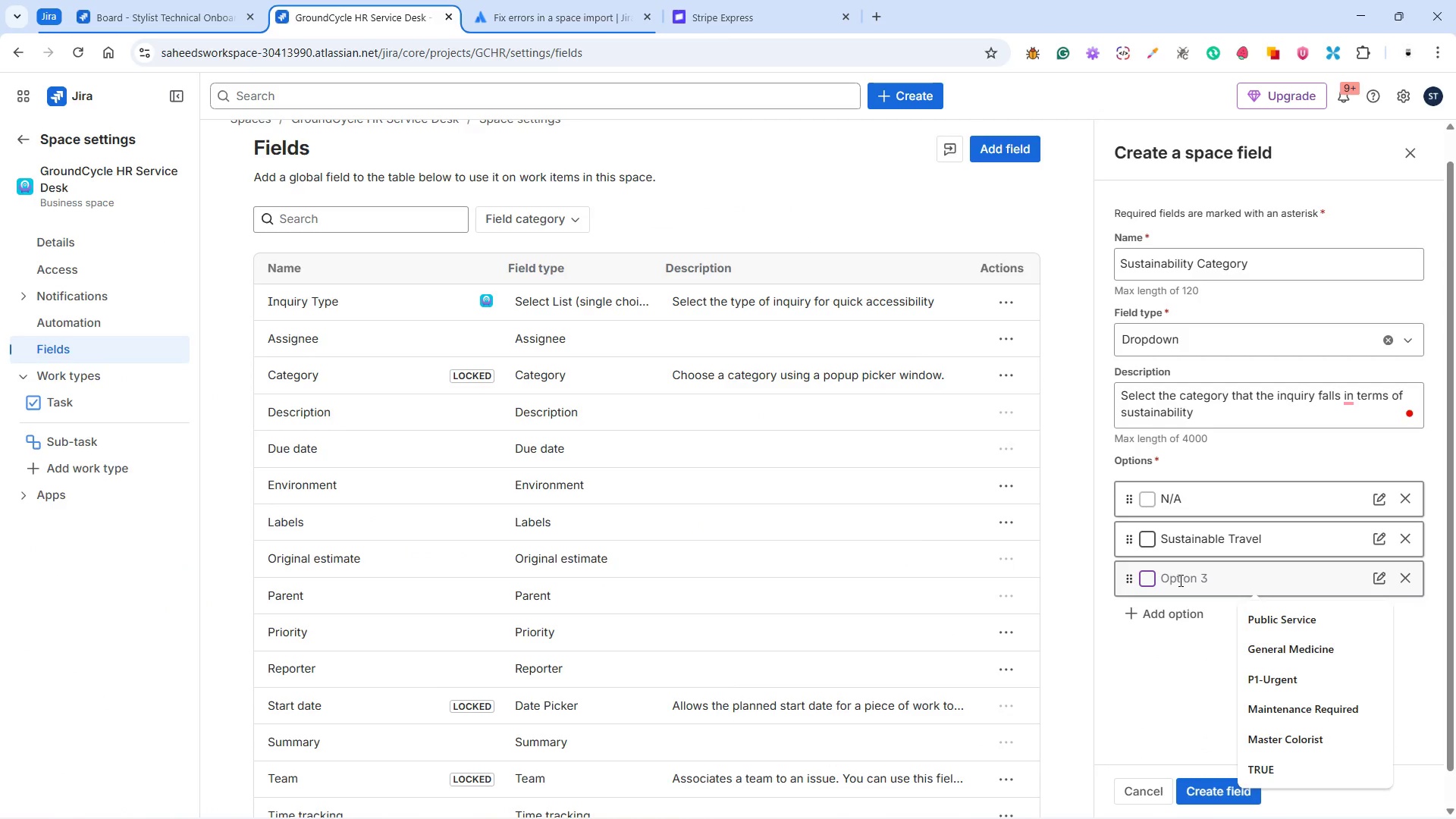 
type(Waste Reduction)
key(Tab)
 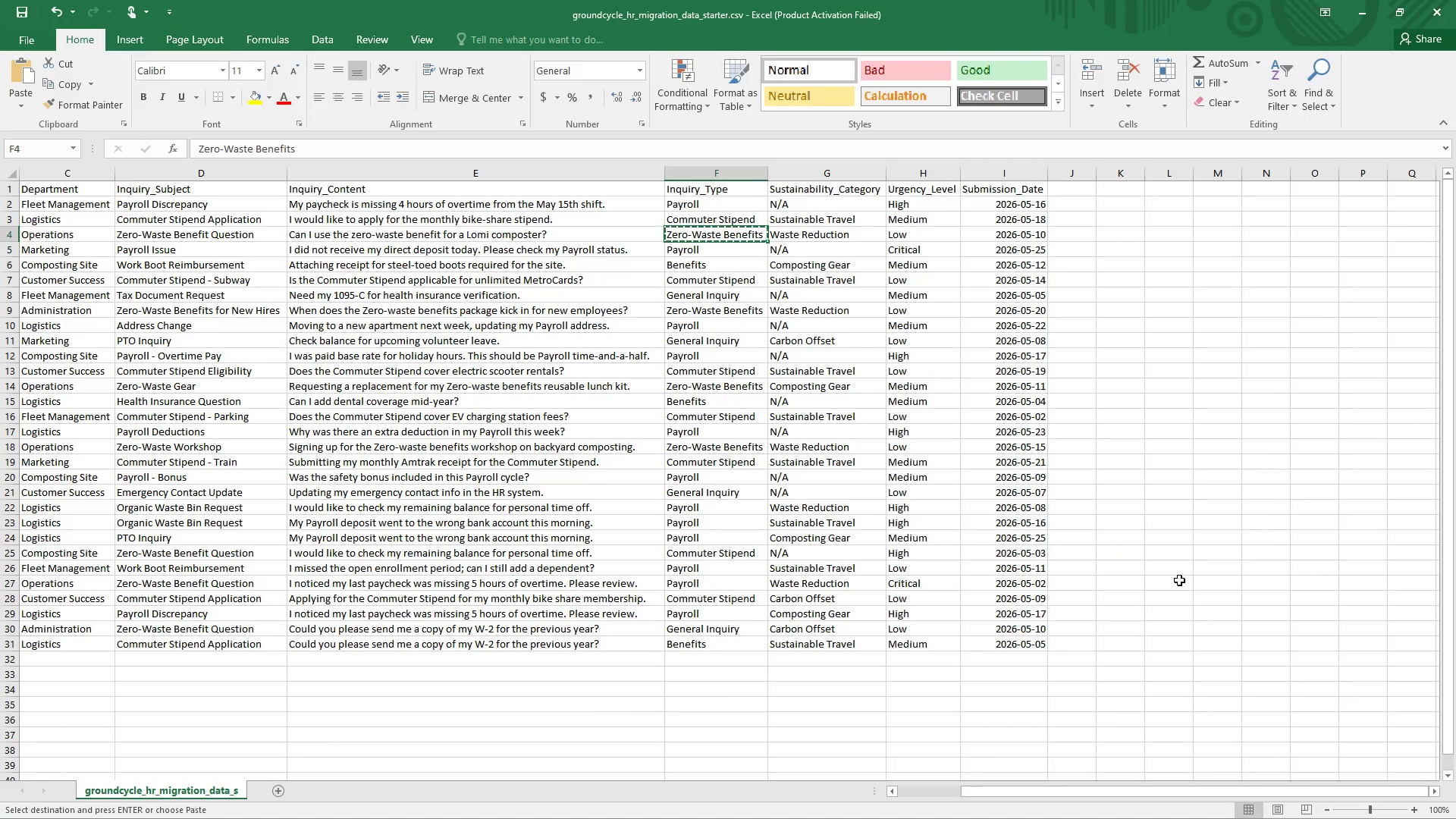 
 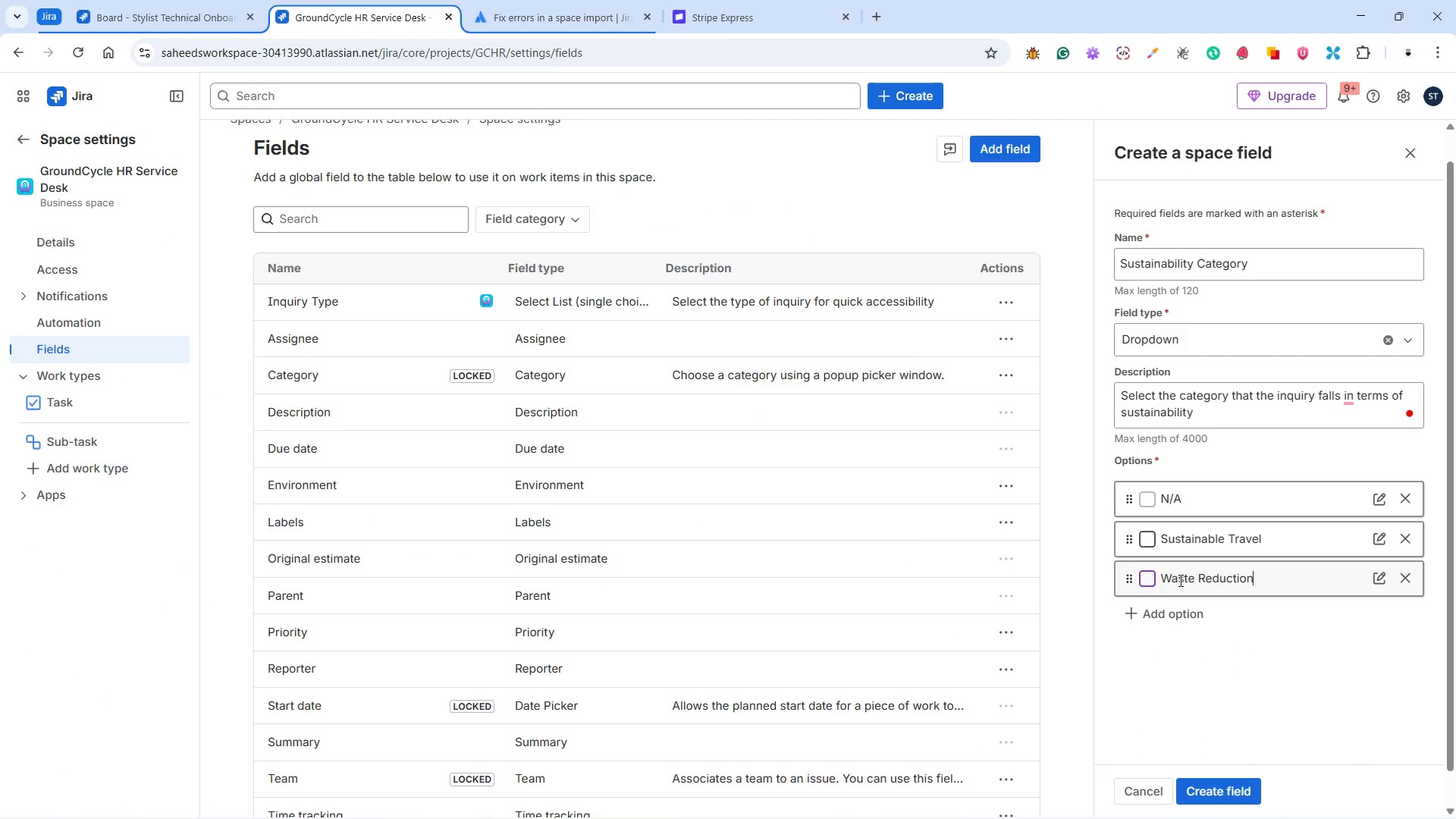 
hold_key(key=AltLeft, duration=0.39)
 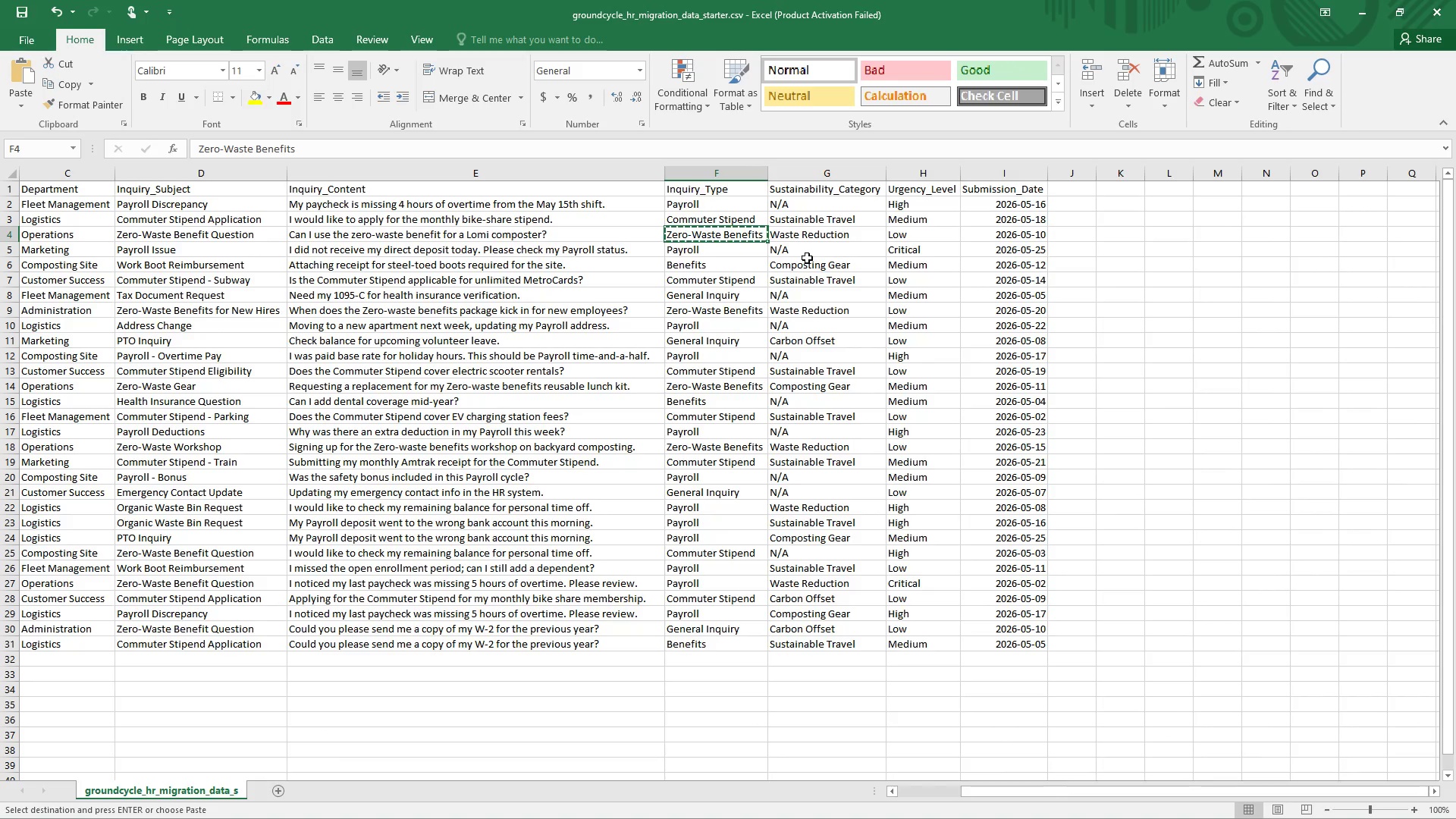 
left_click([833, 271])
 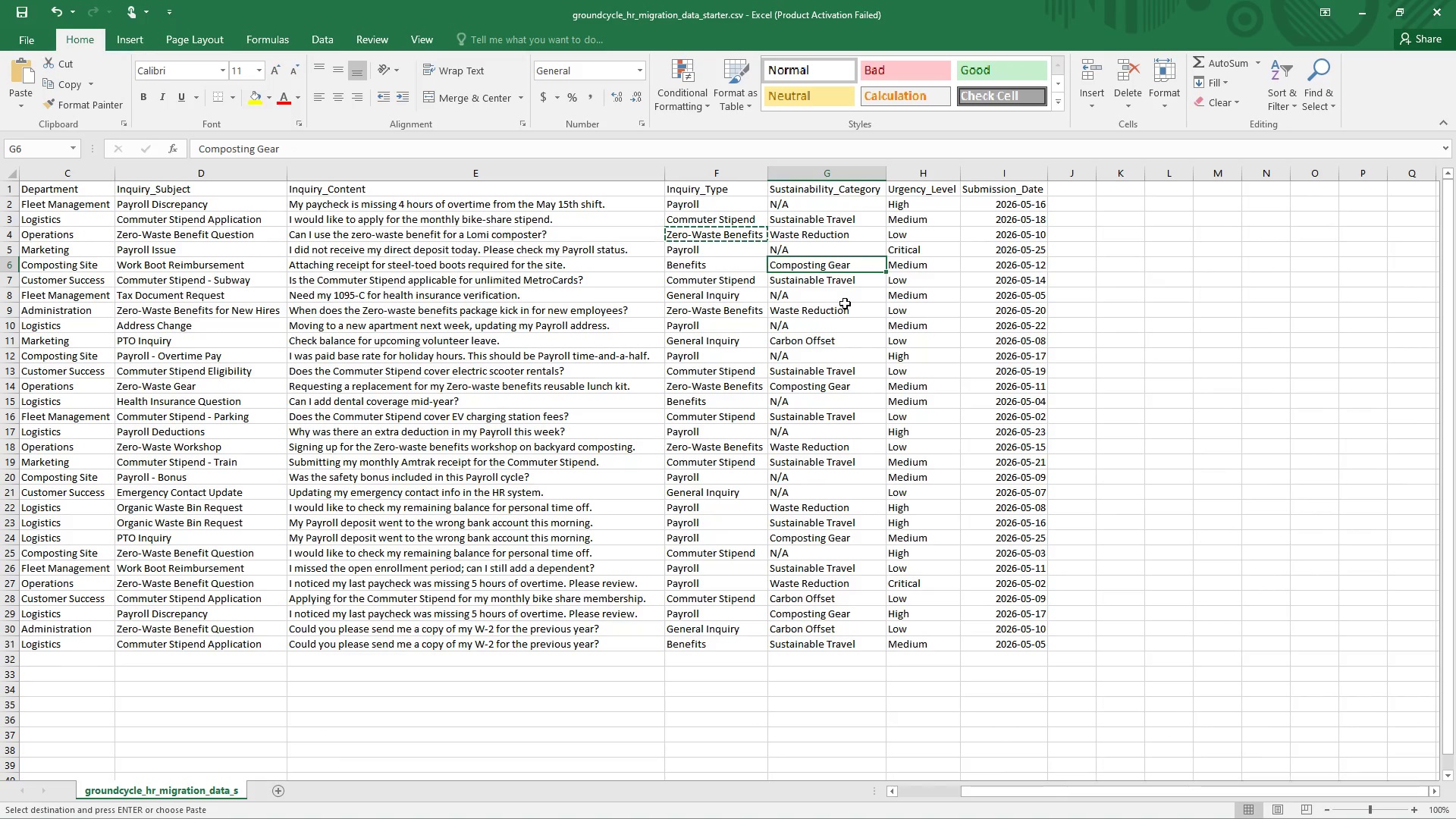 
key(Control+C)
 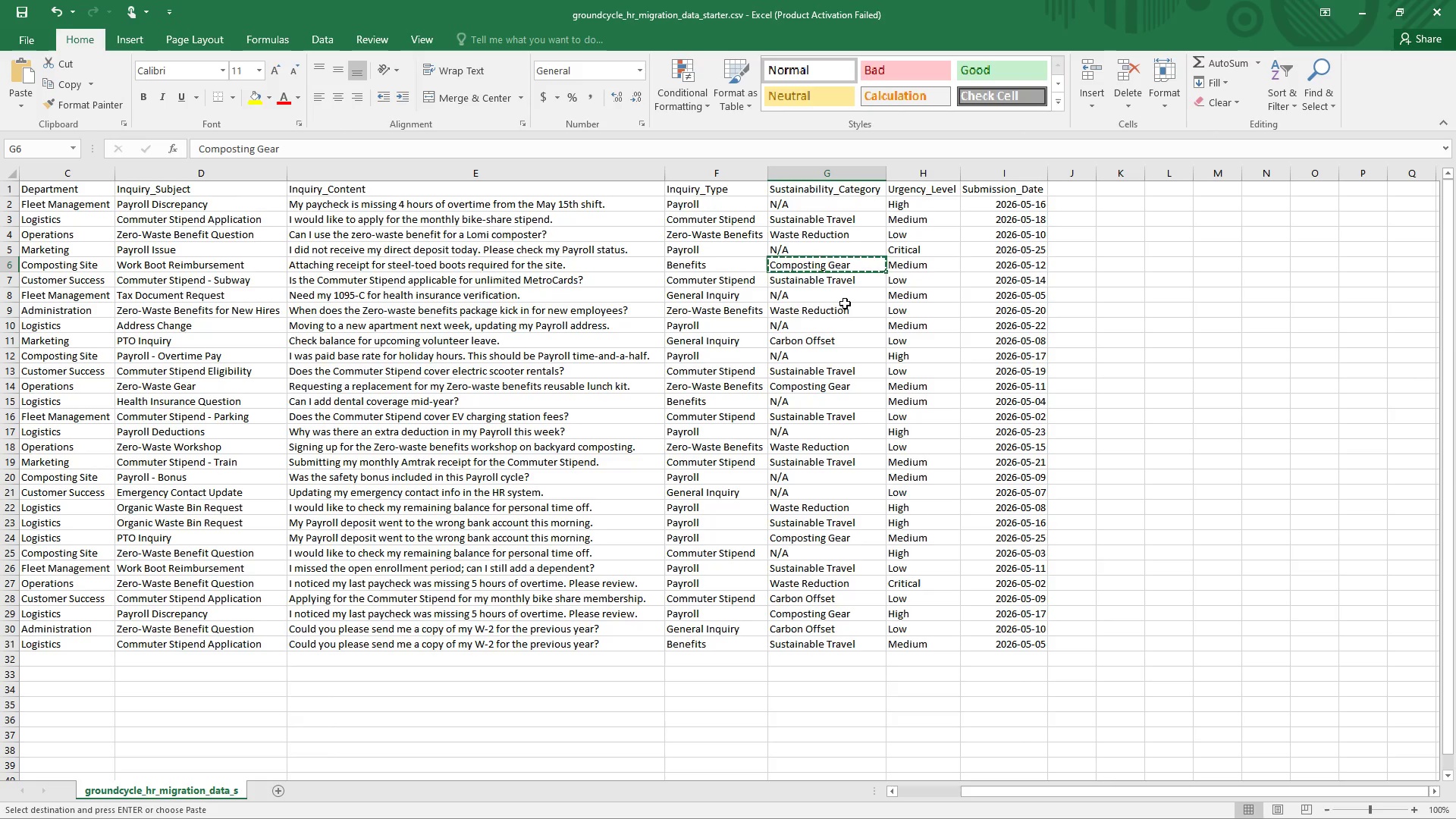 
key(Alt+Tab)
 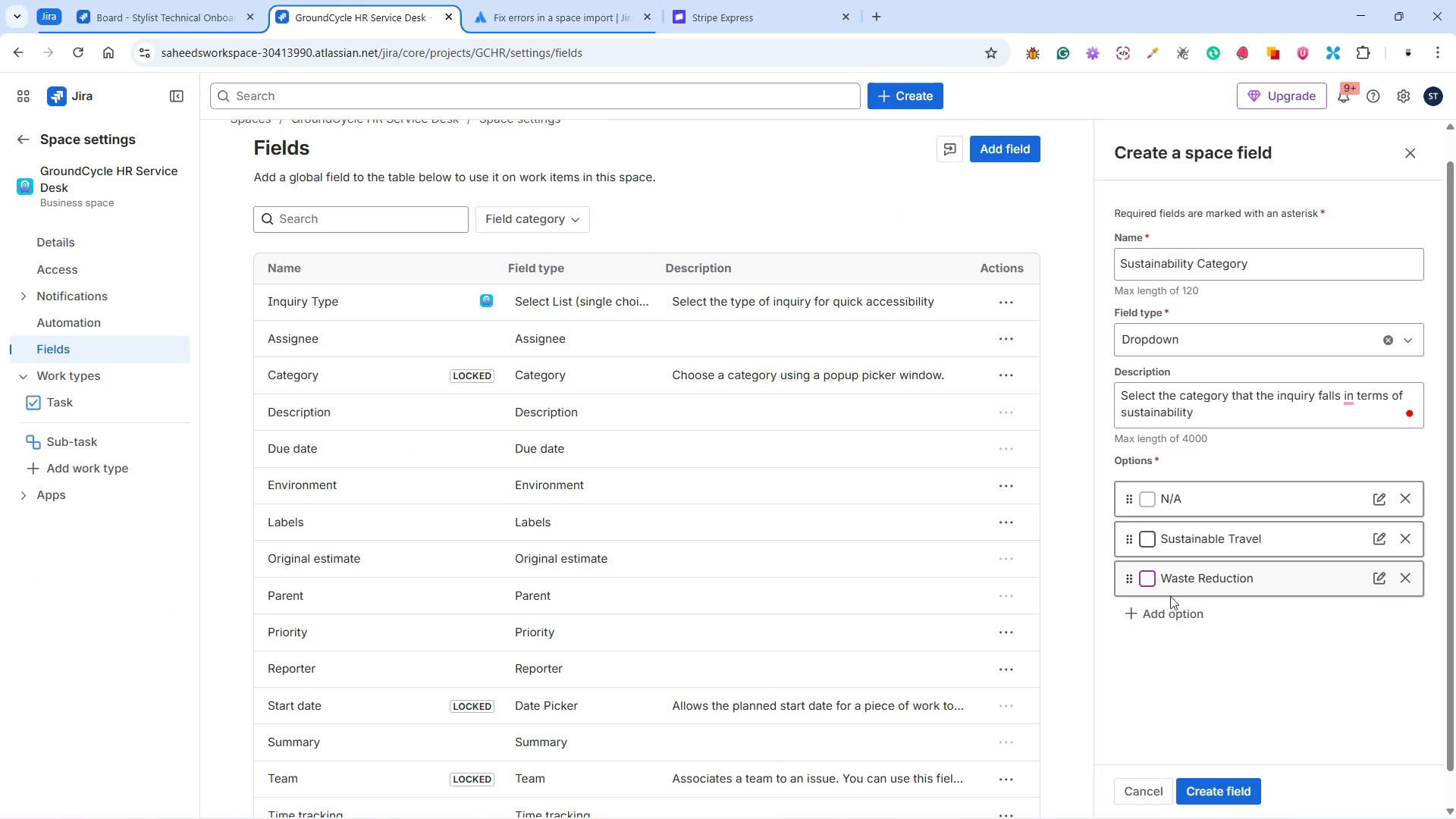 
left_click([1174, 610])
 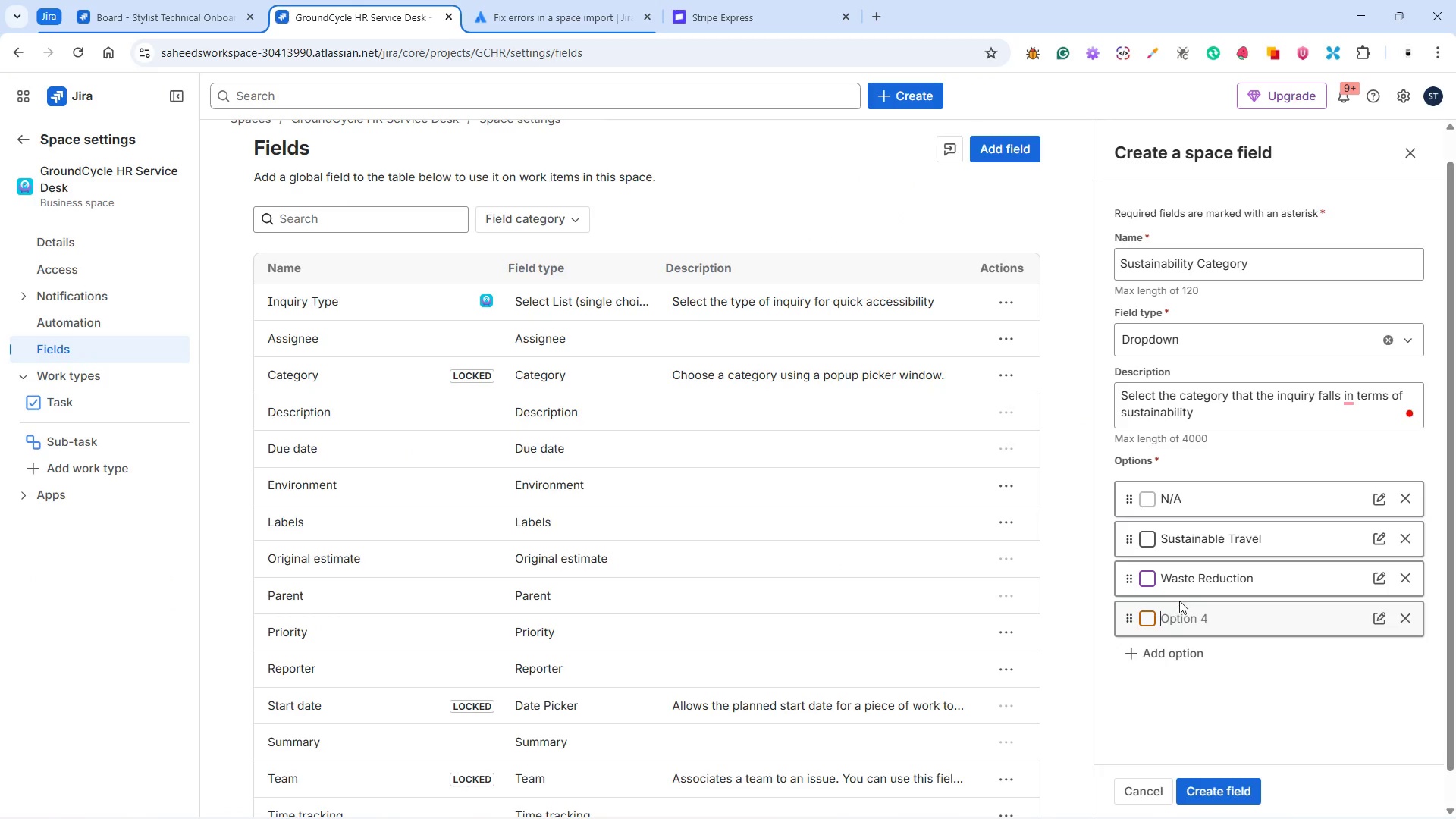 
left_click([1179, 601])
 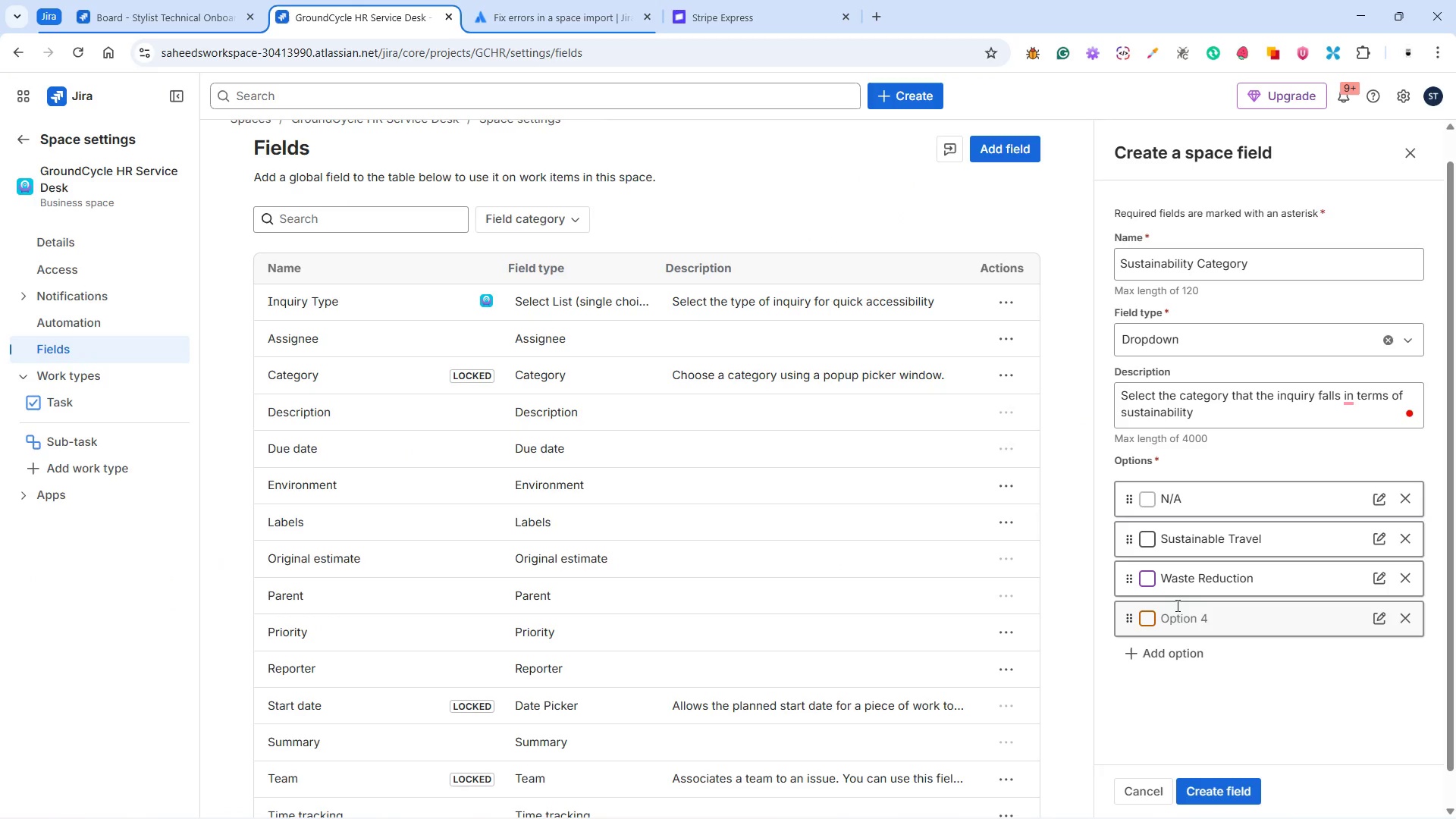 
key(Control+V)
 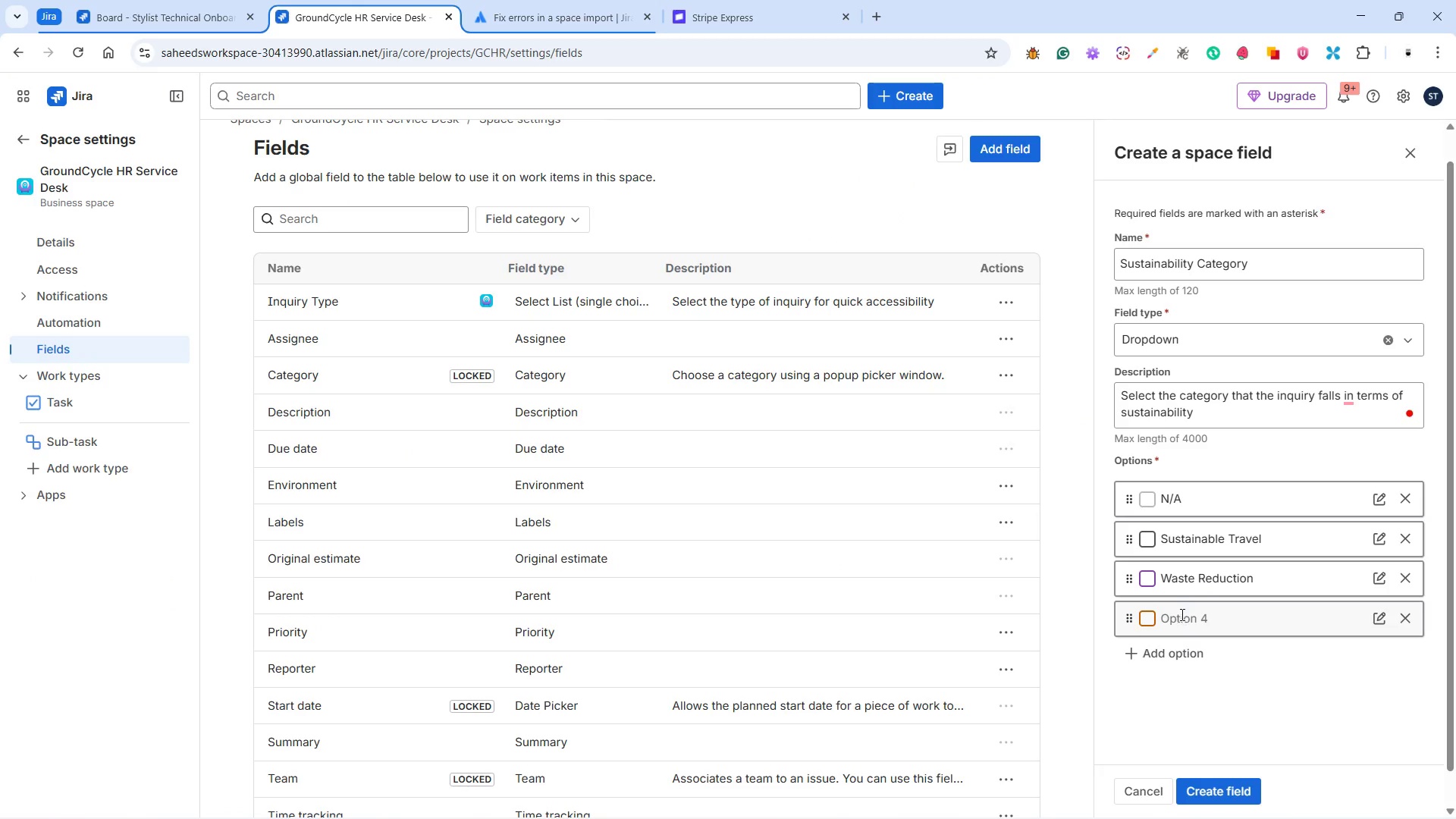 
left_click([1181, 615])
 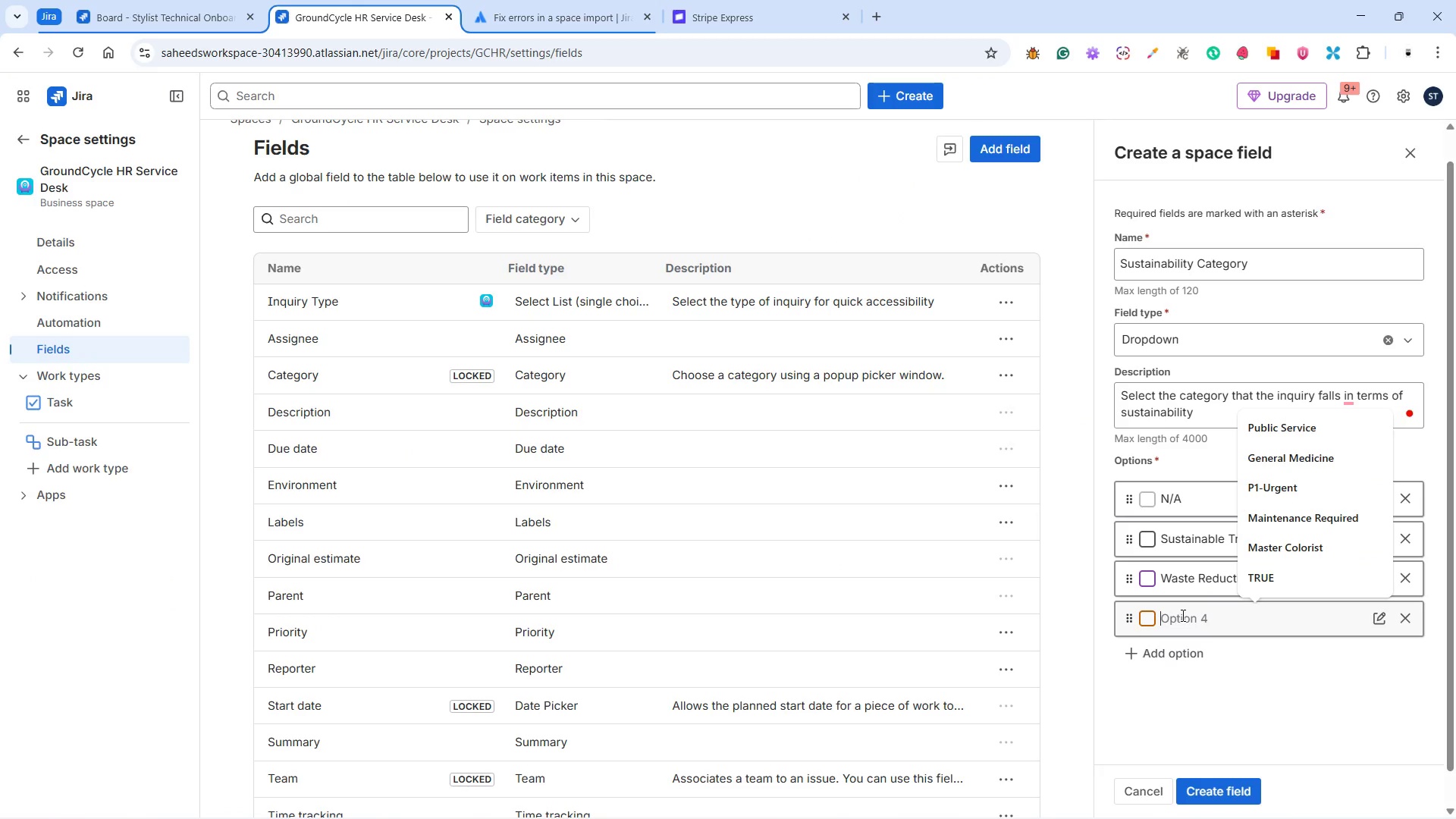 
key(Control+V)
 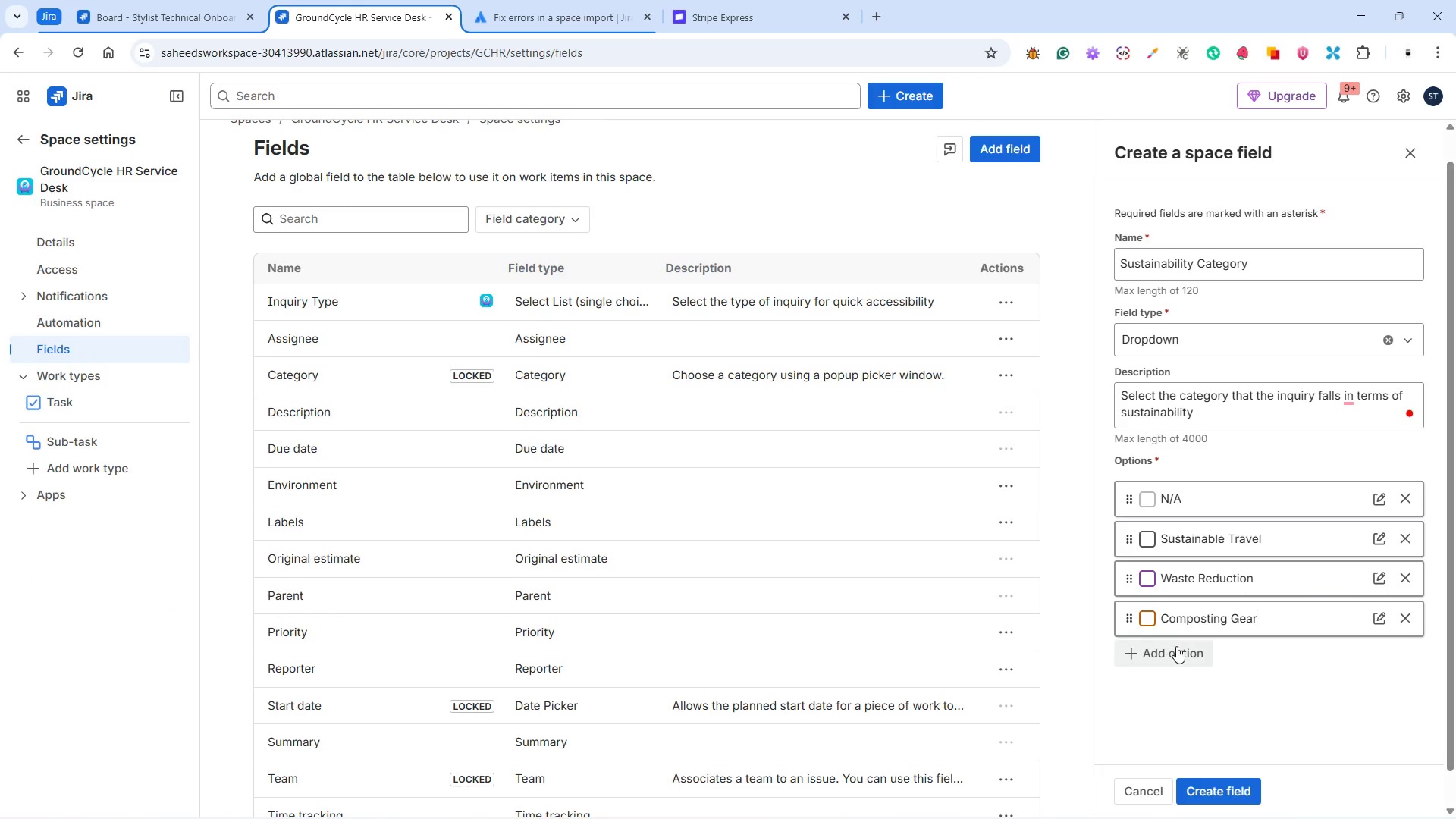 
left_click([1181, 648])
 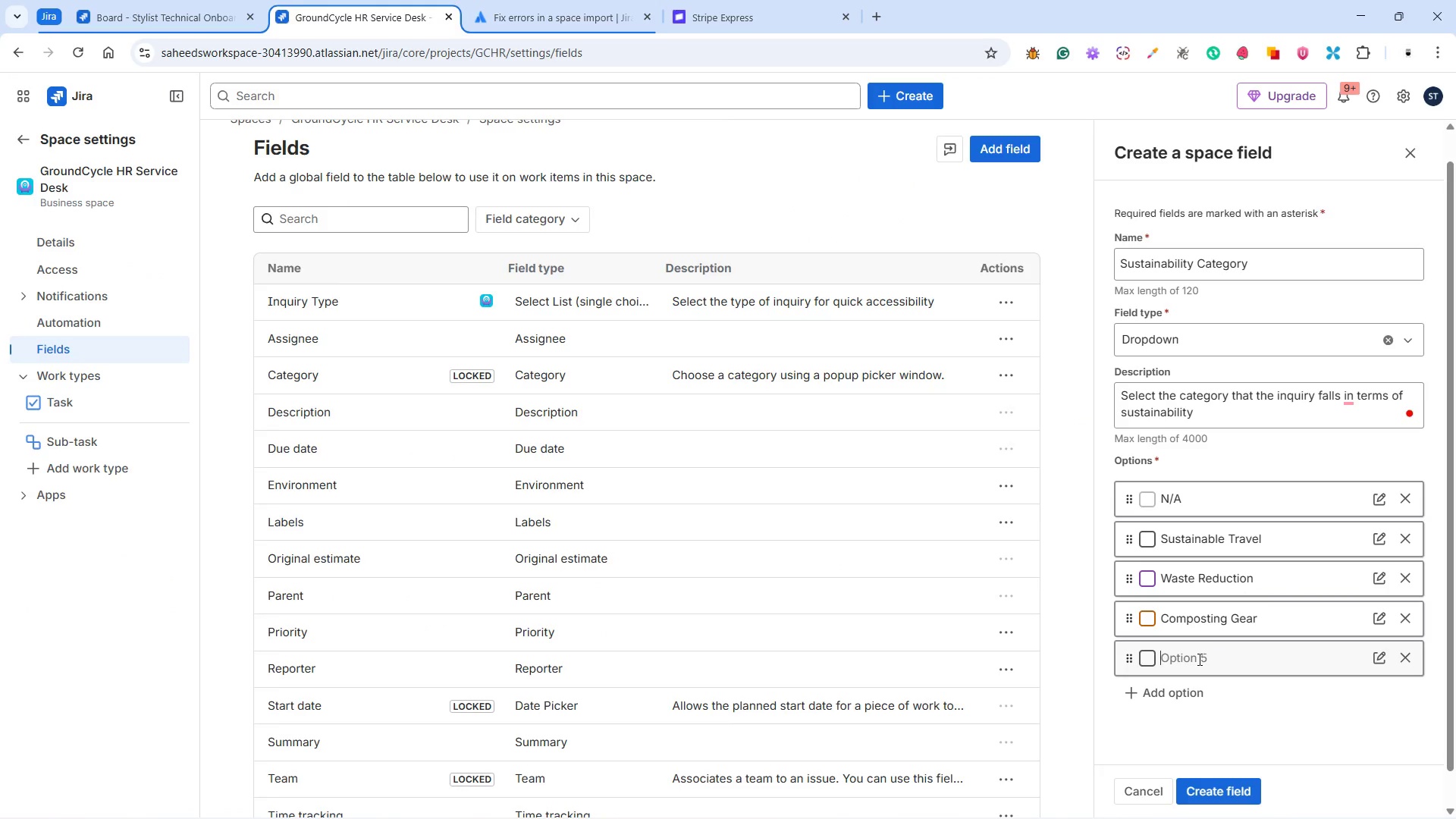 
hold_key(key=AltLeft, duration=0.41)
 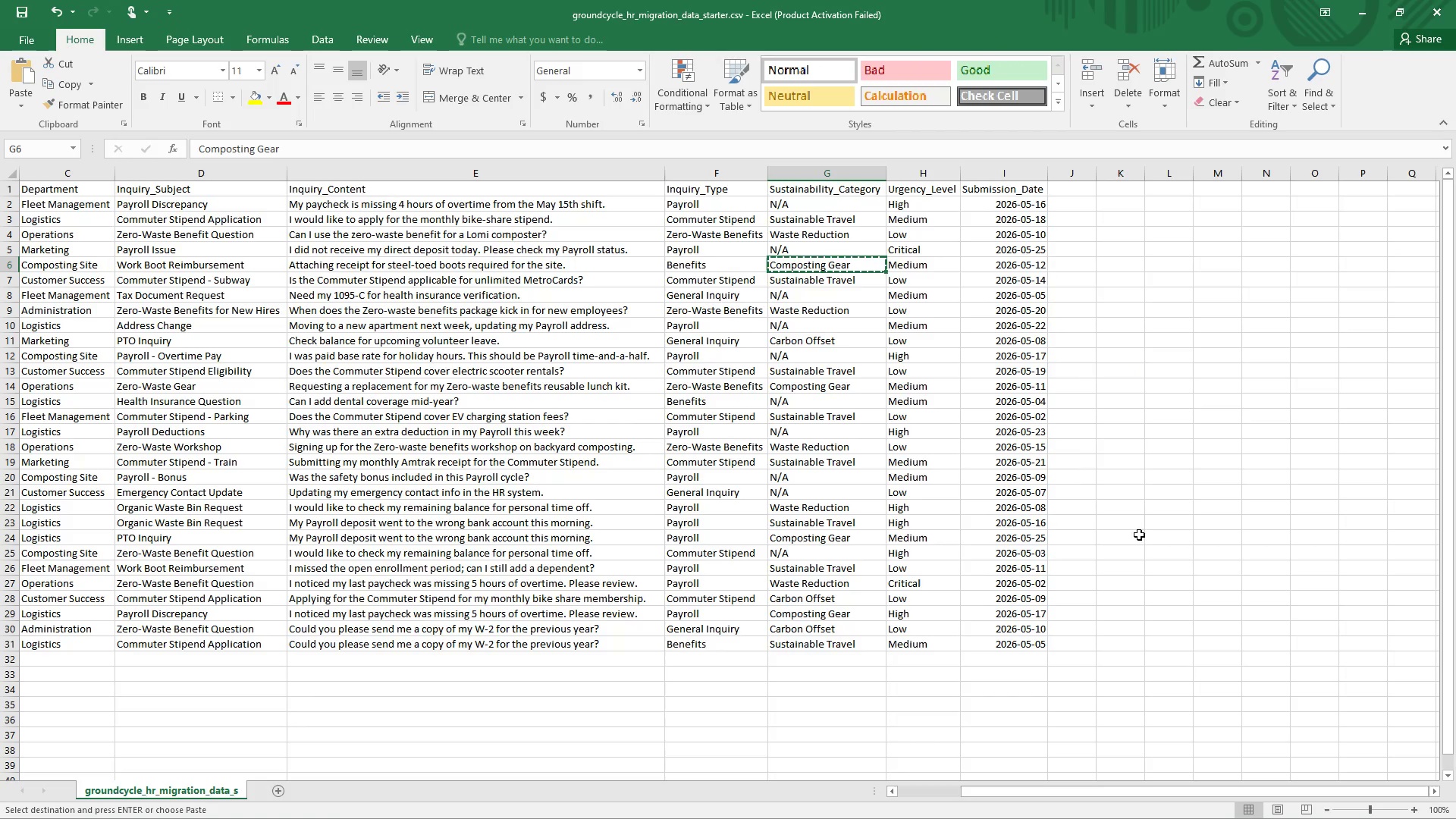 
hold_key(key=Tab, duration=8.27)
 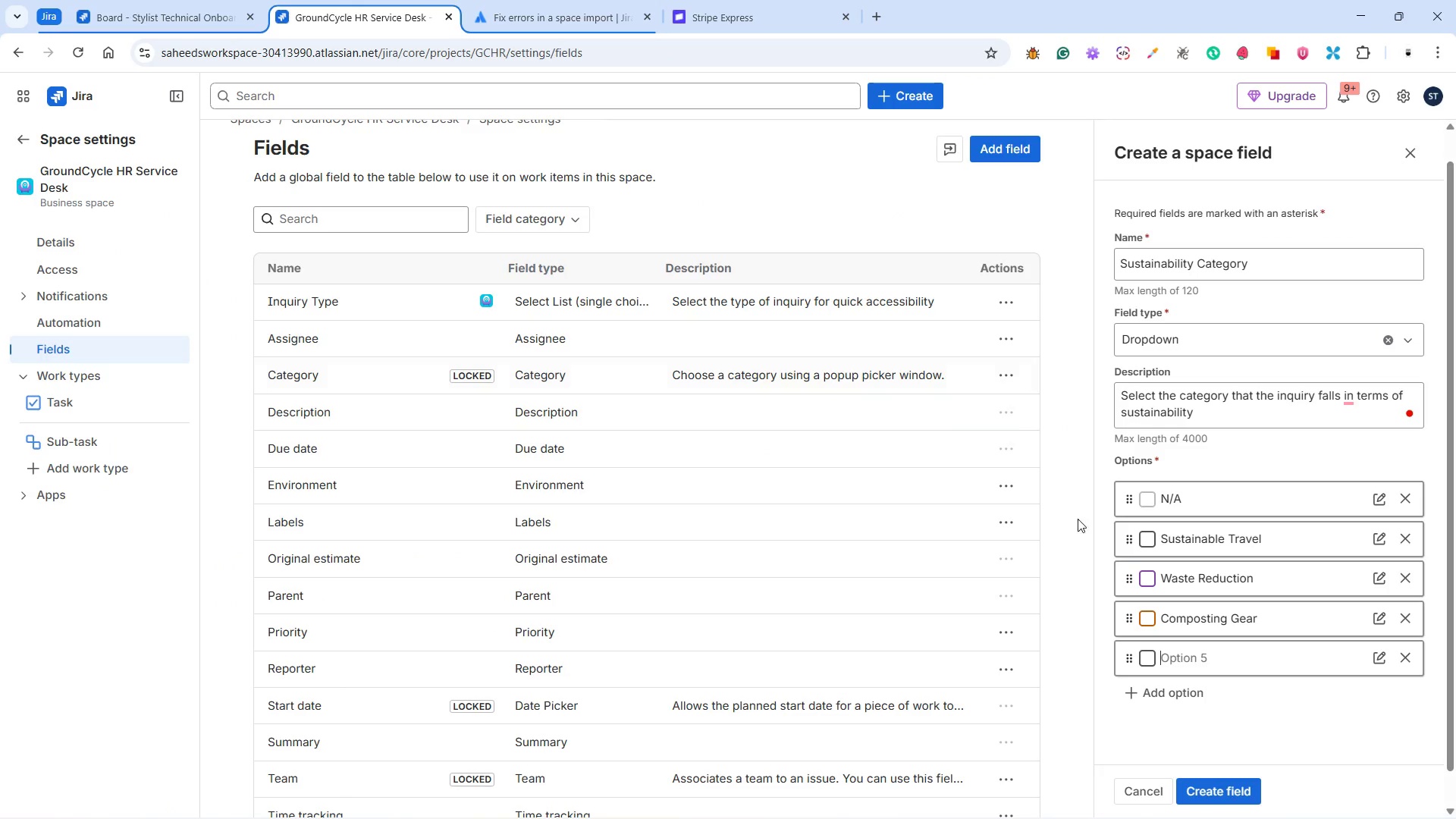 
left_click([836, 344])
 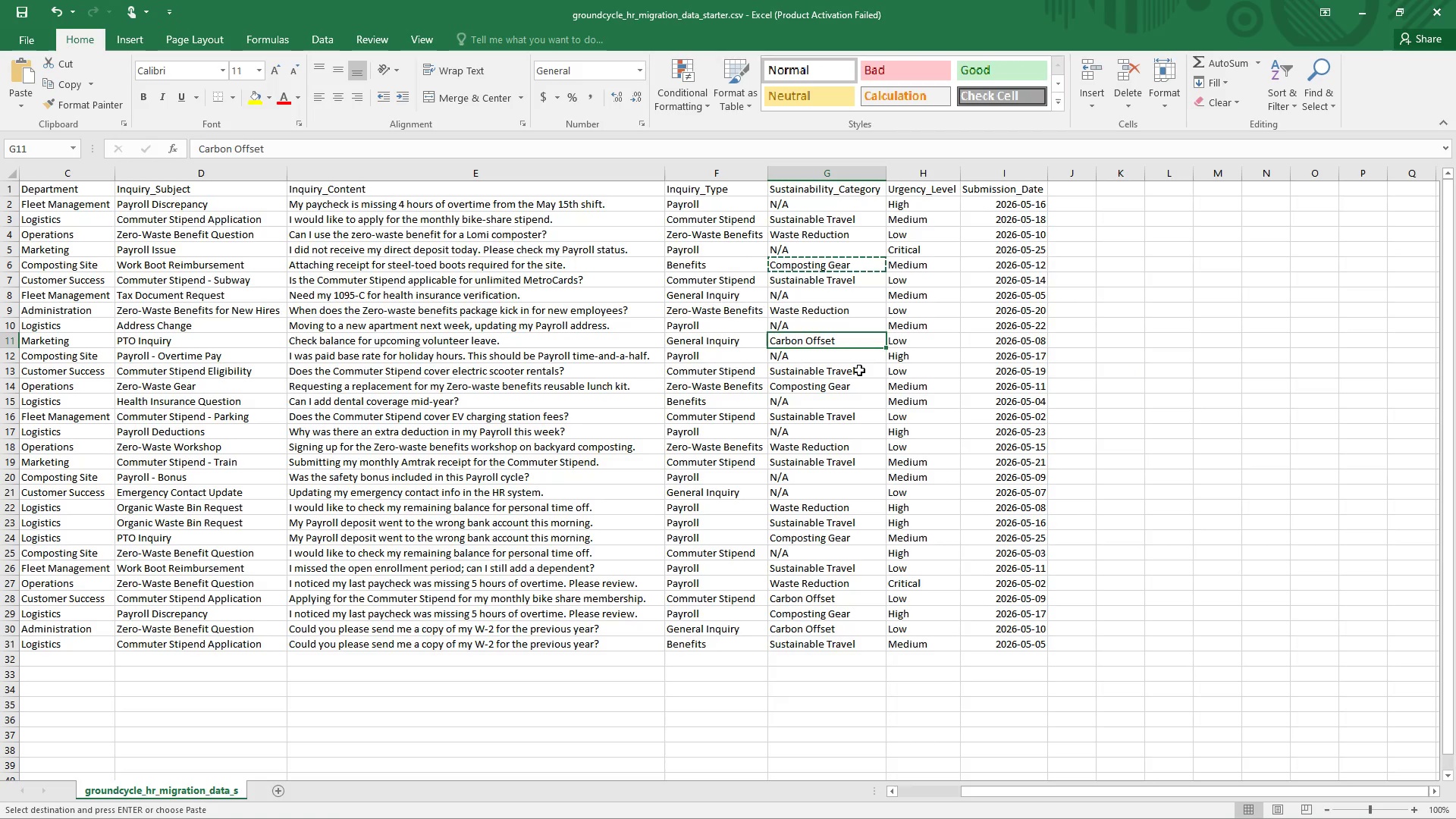 
key(Control+C)
 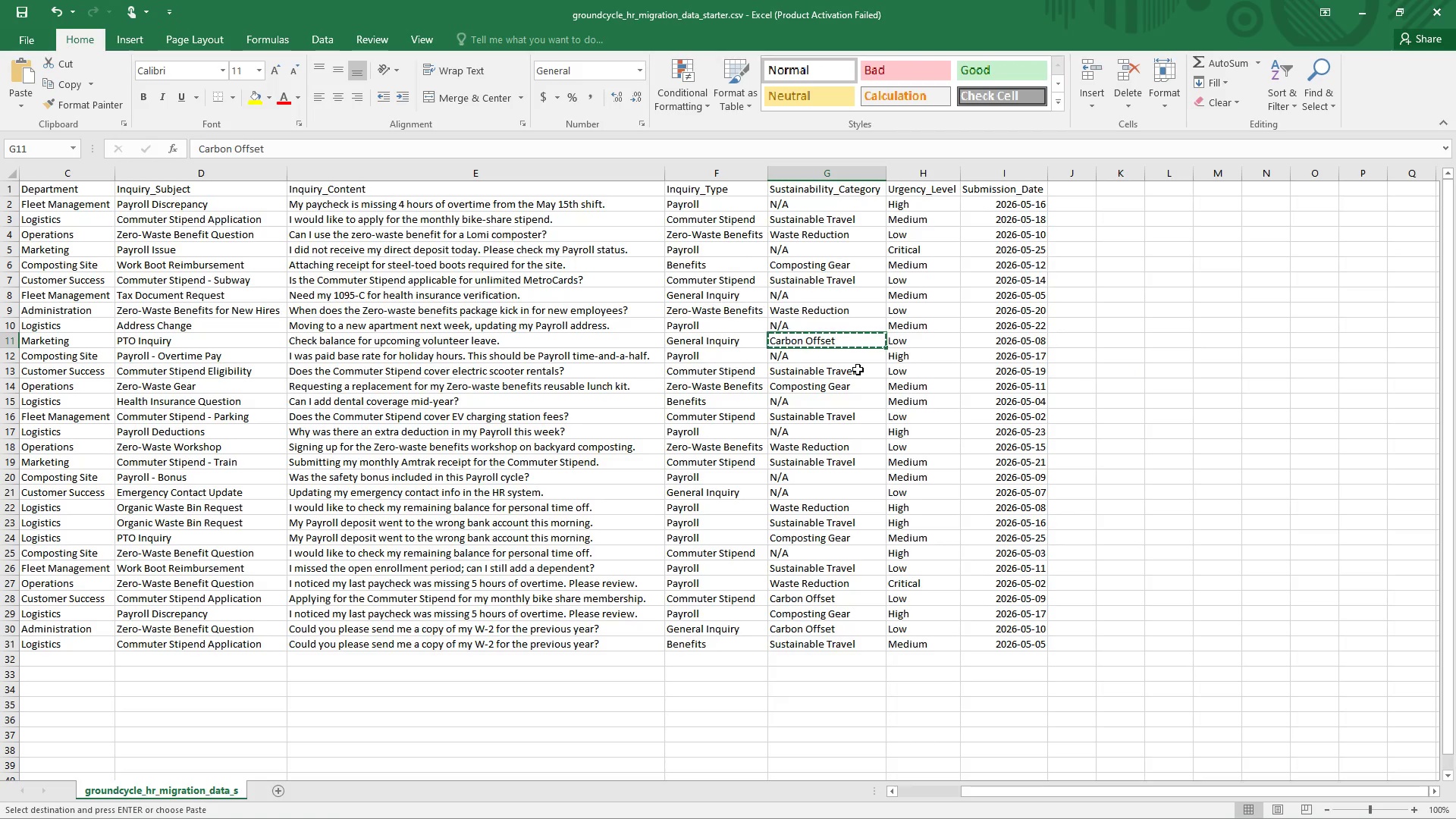 
hold_key(key=AltLeft, duration=0.47)
 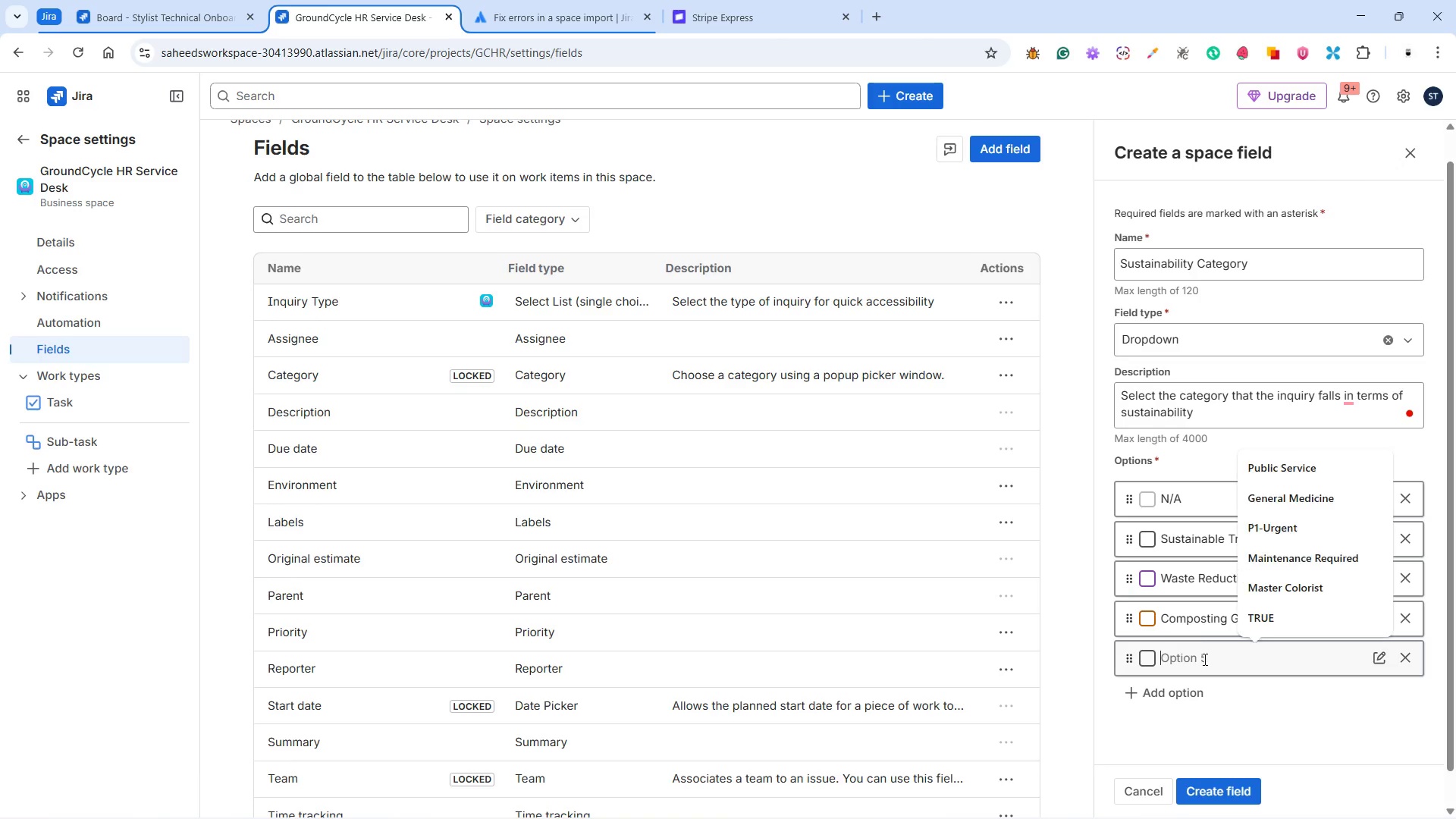 
key(Control+V)
 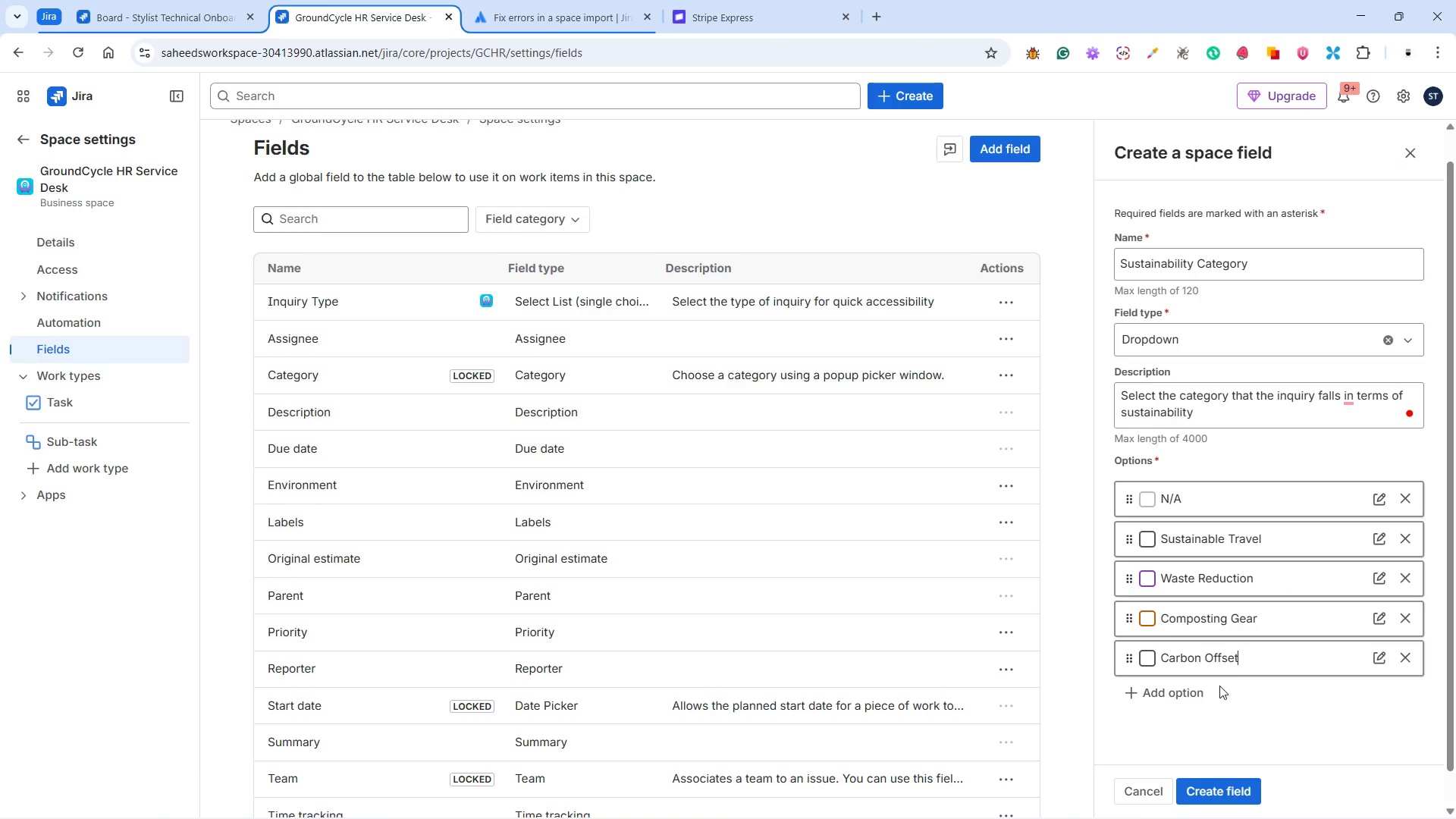 
left_click([1223, 687])
 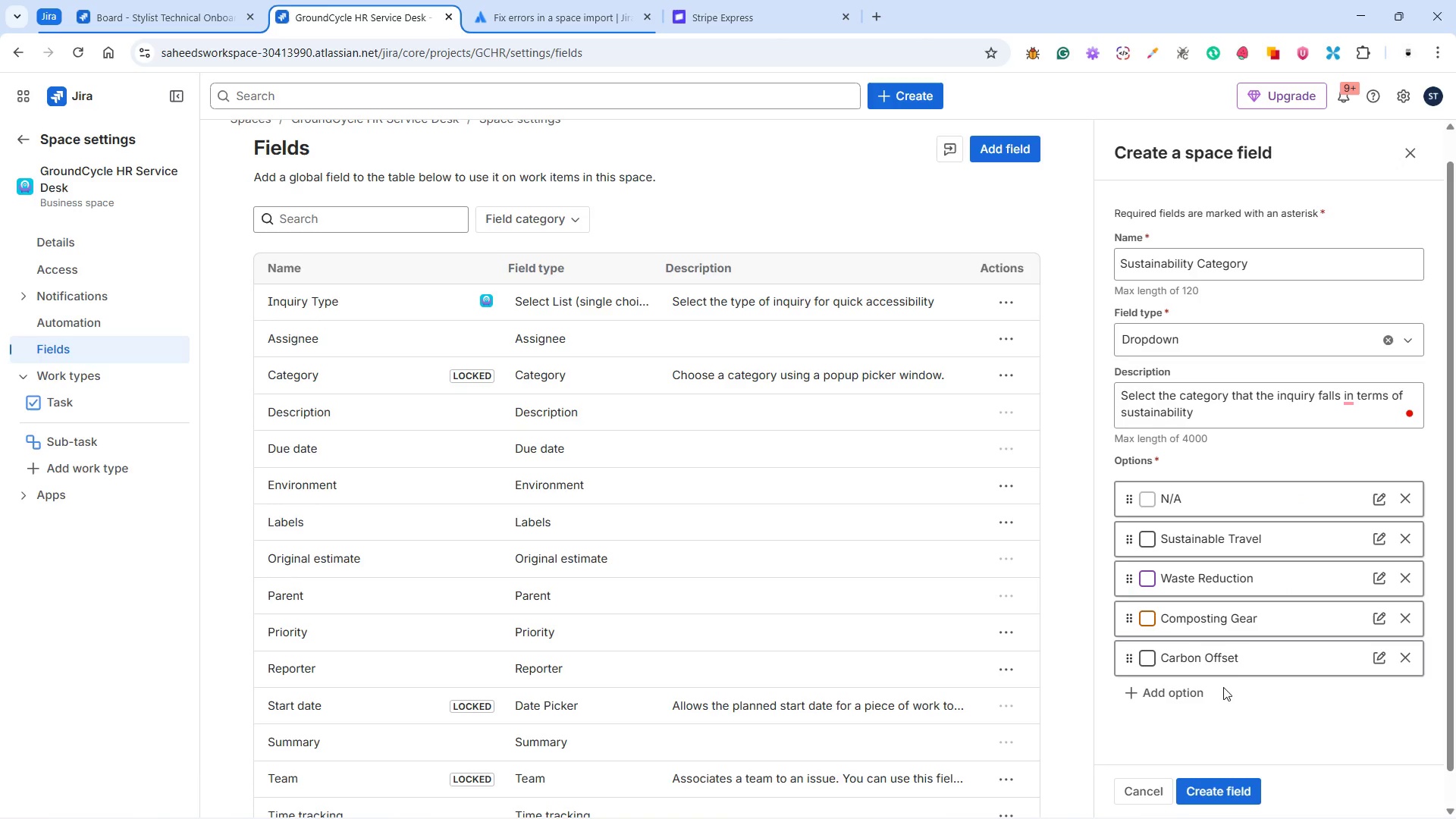 
key(Alt+Tab)
 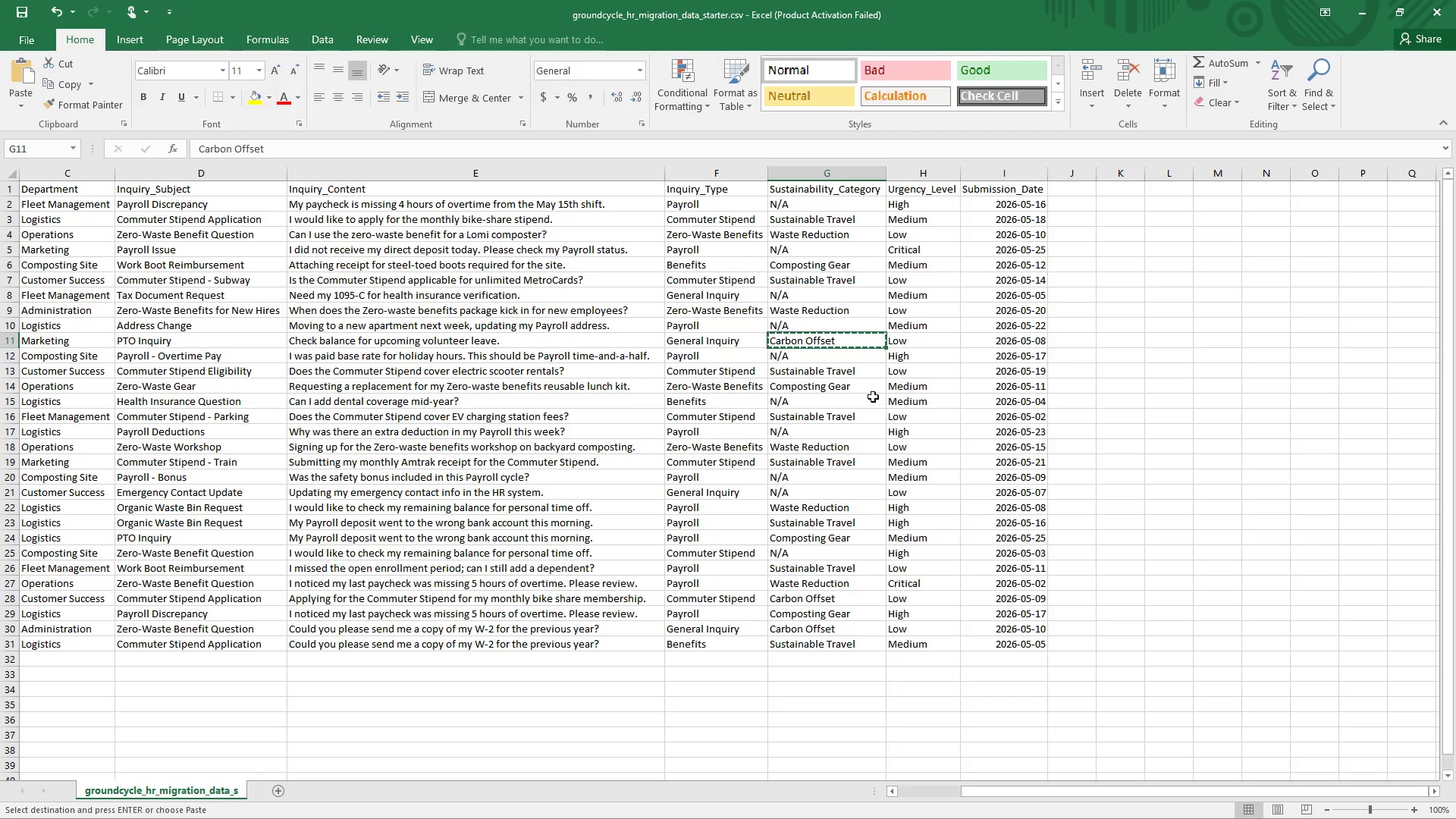 
left_click([861, 387])
 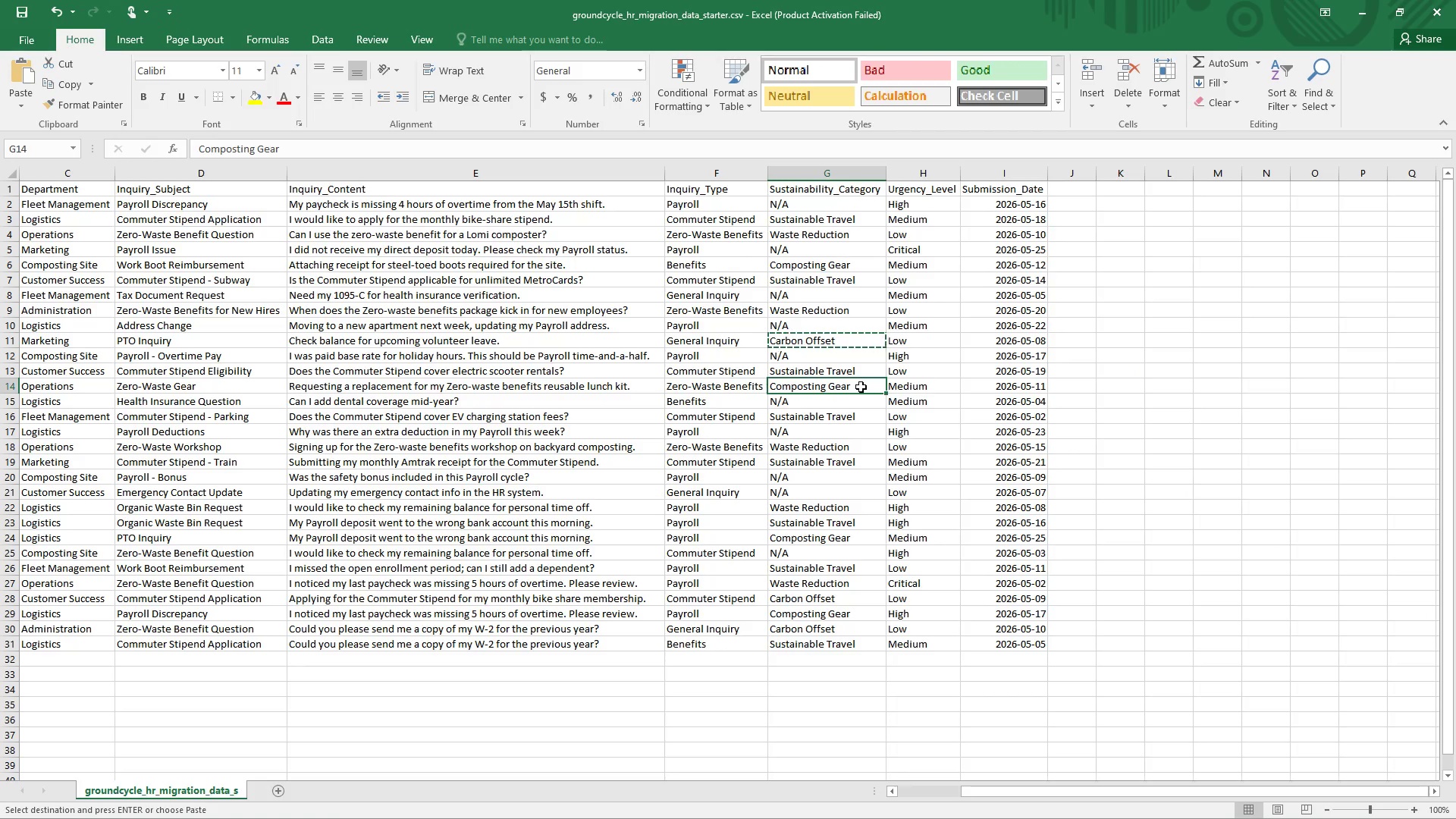 
key(Alt+Tab)
 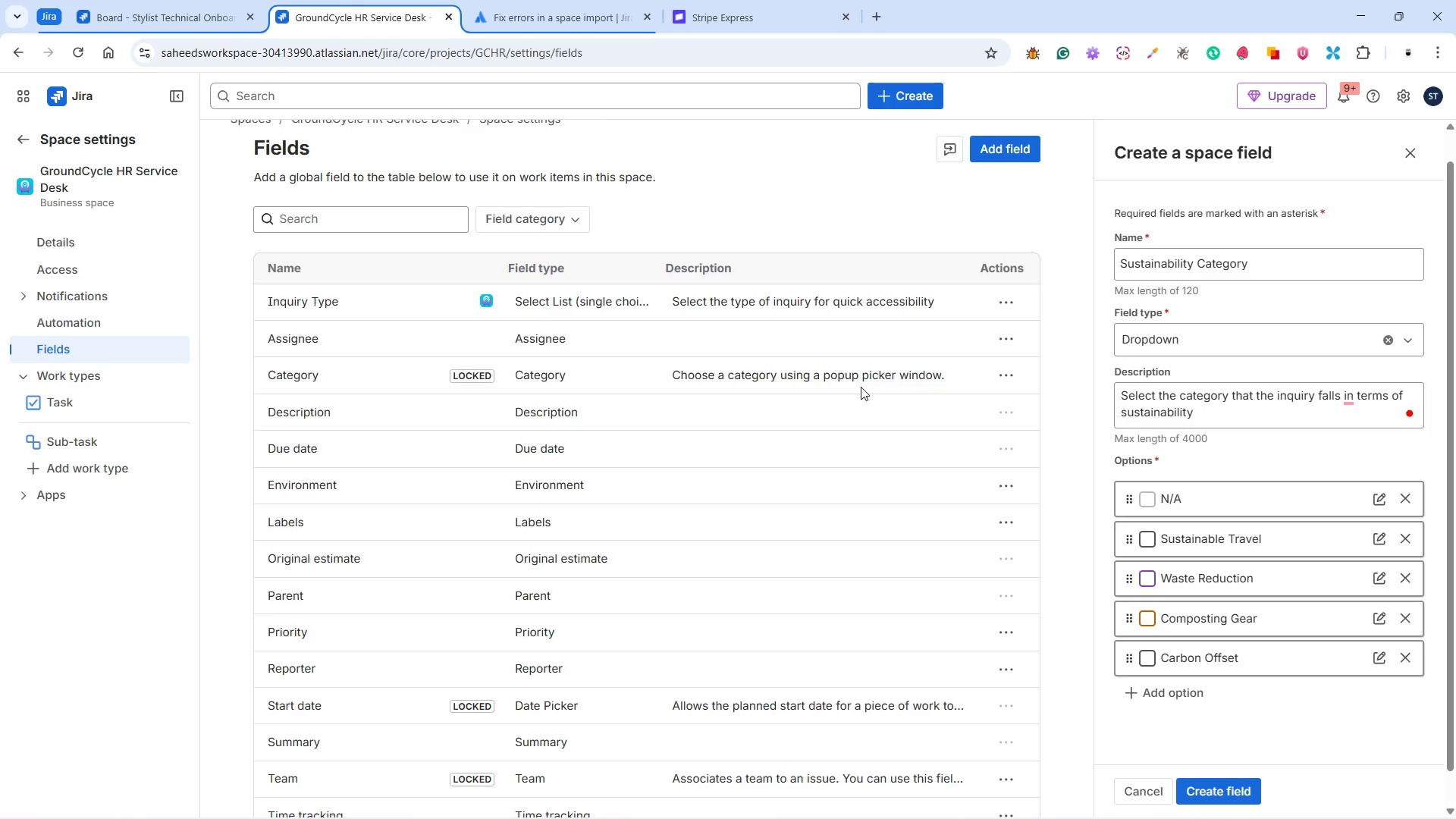 
key(Alt+Tab)
 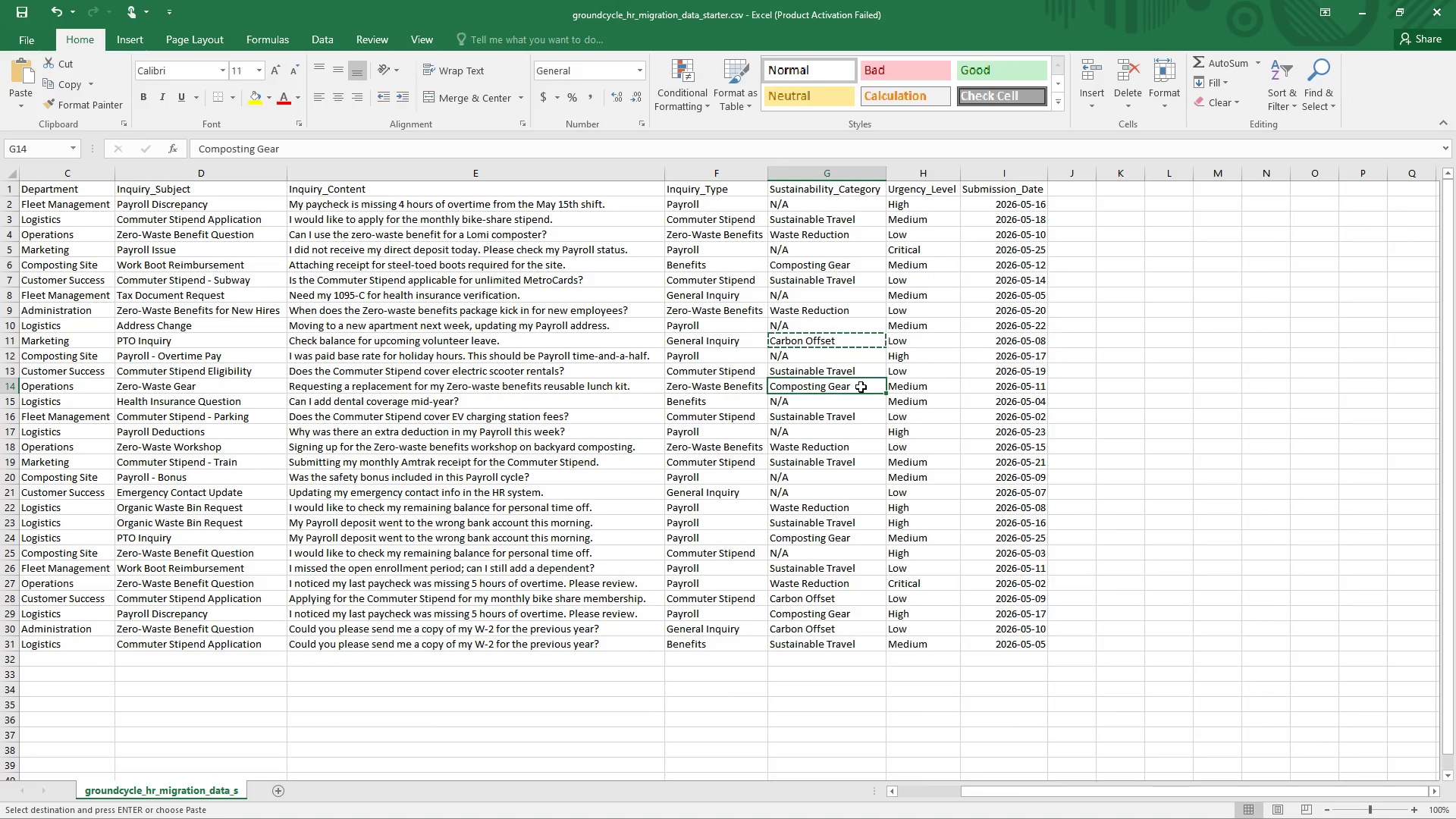 
key(Alt+AltLeft)
 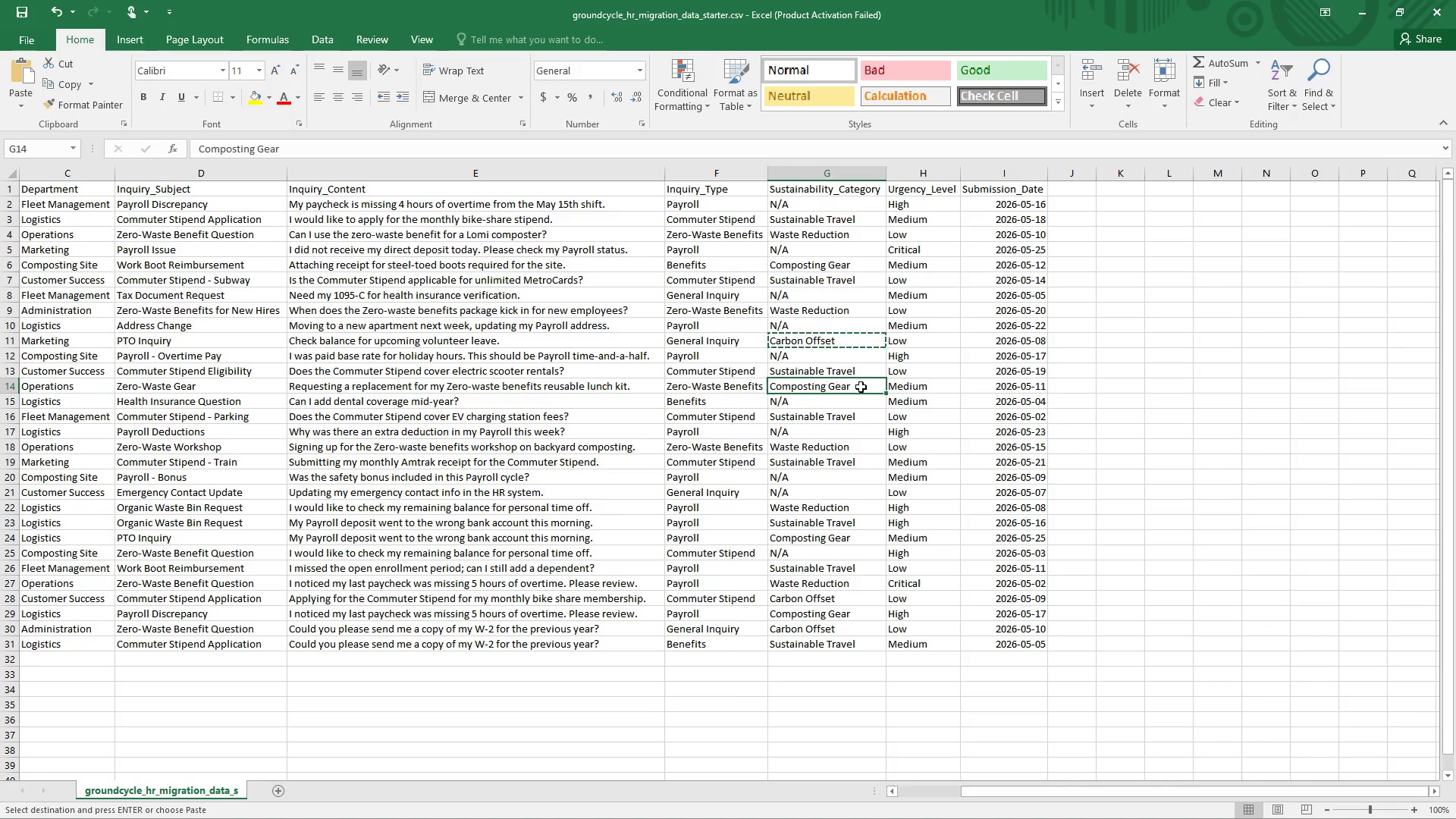 
key(Alt+Tab)
 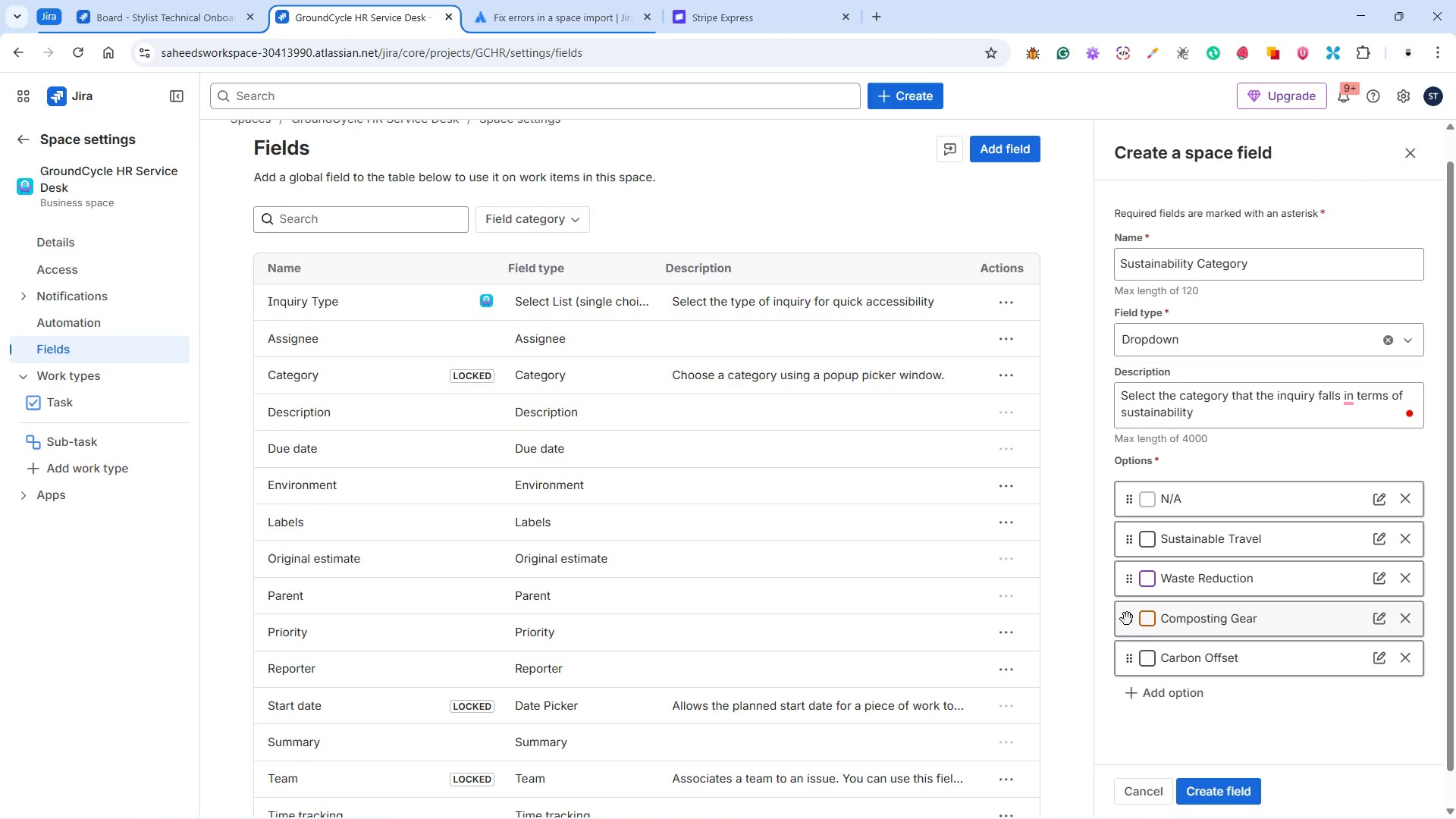 
left_click([1130, 621])
 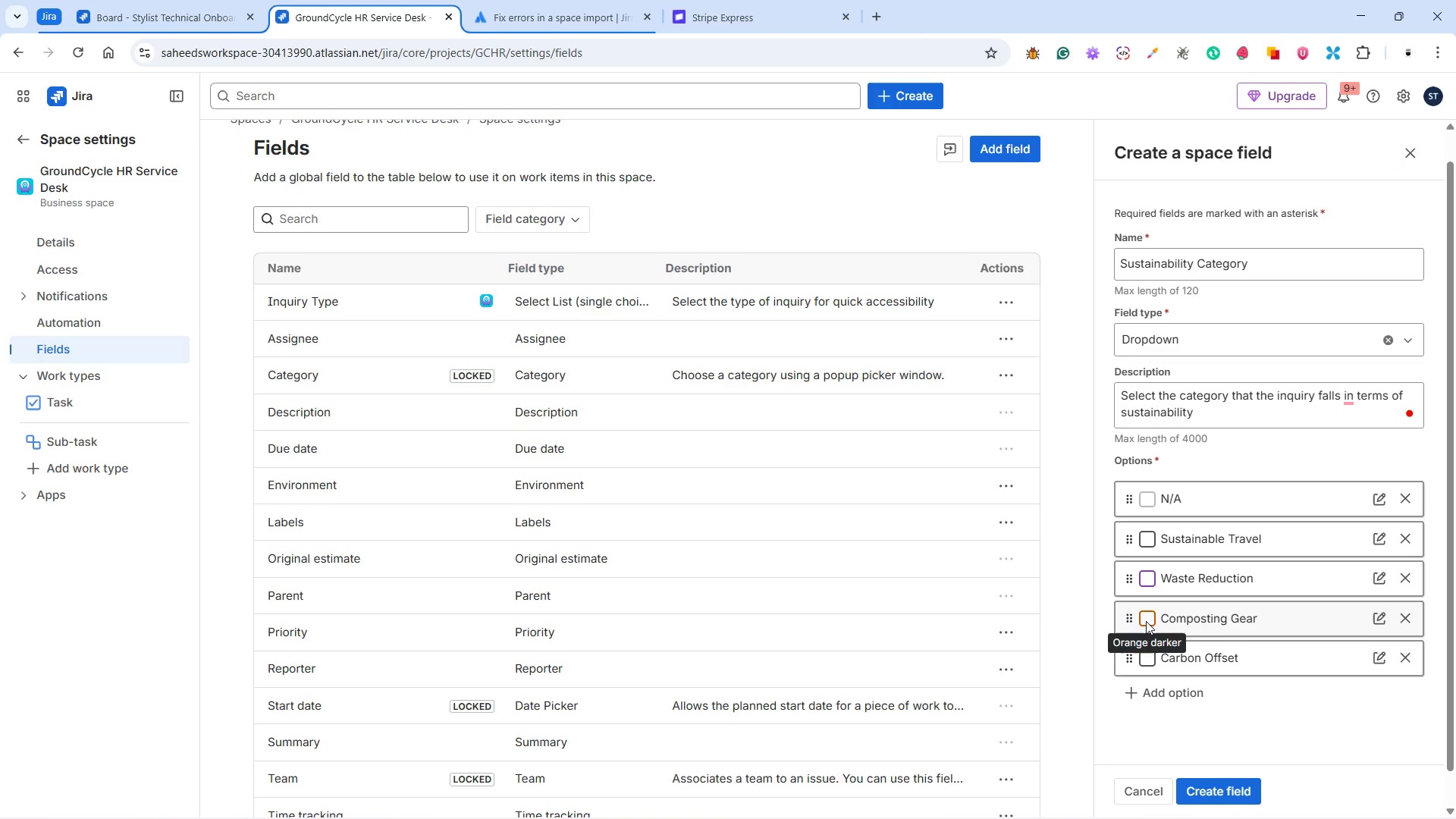 
left_click([1144, 623])
 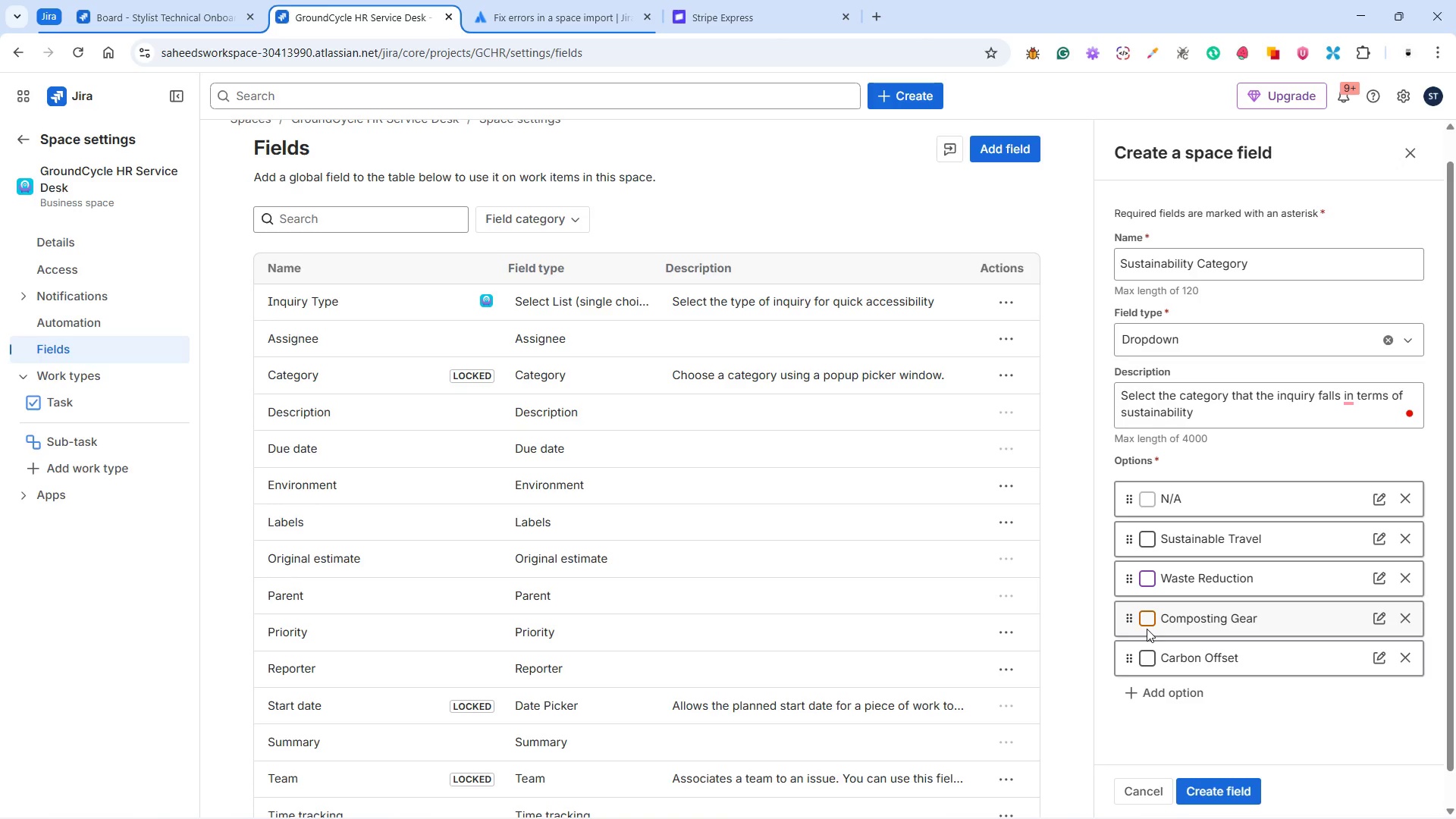 
left_click([1147, 628])
 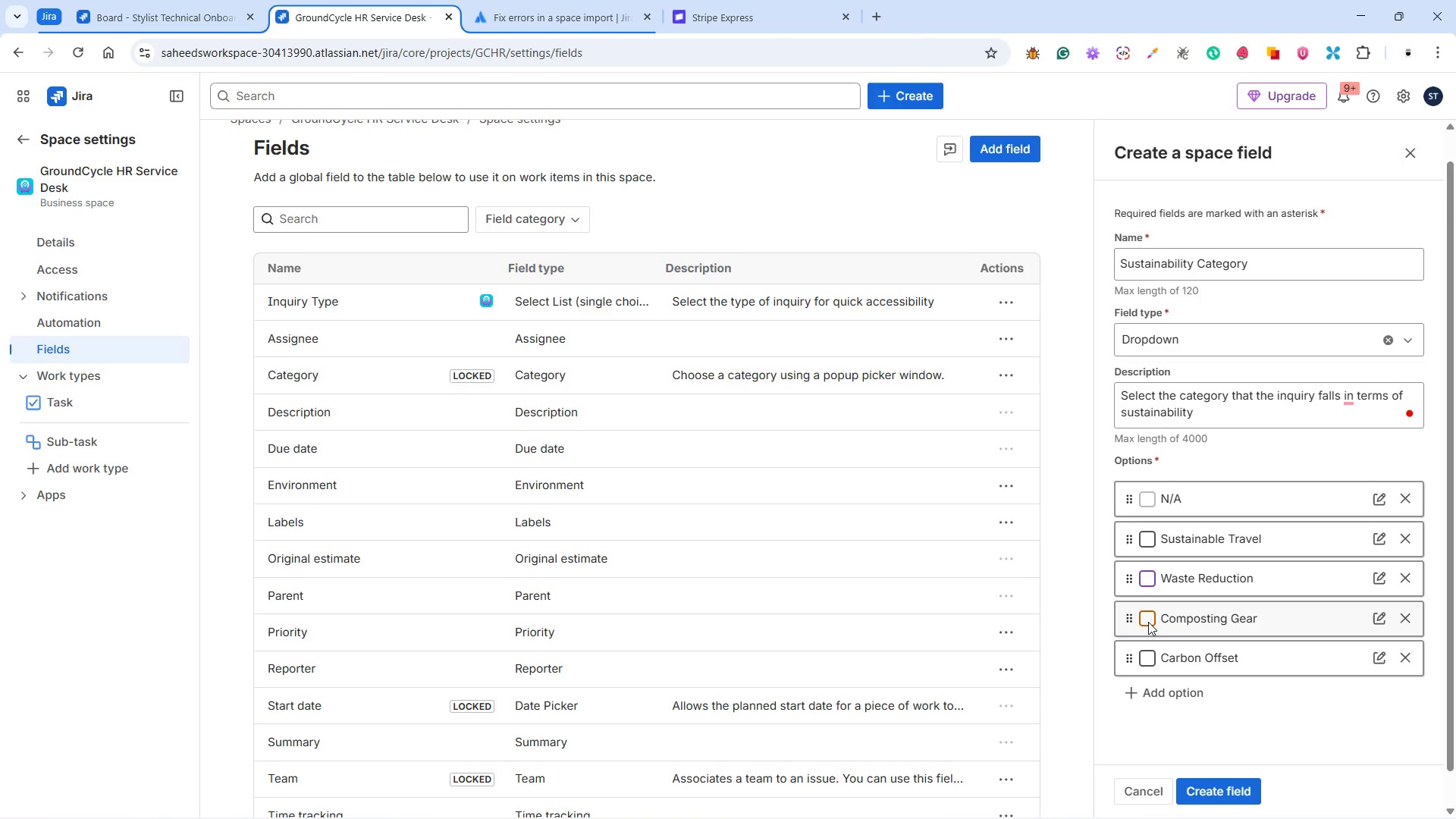 
left_click([1148, 622])
 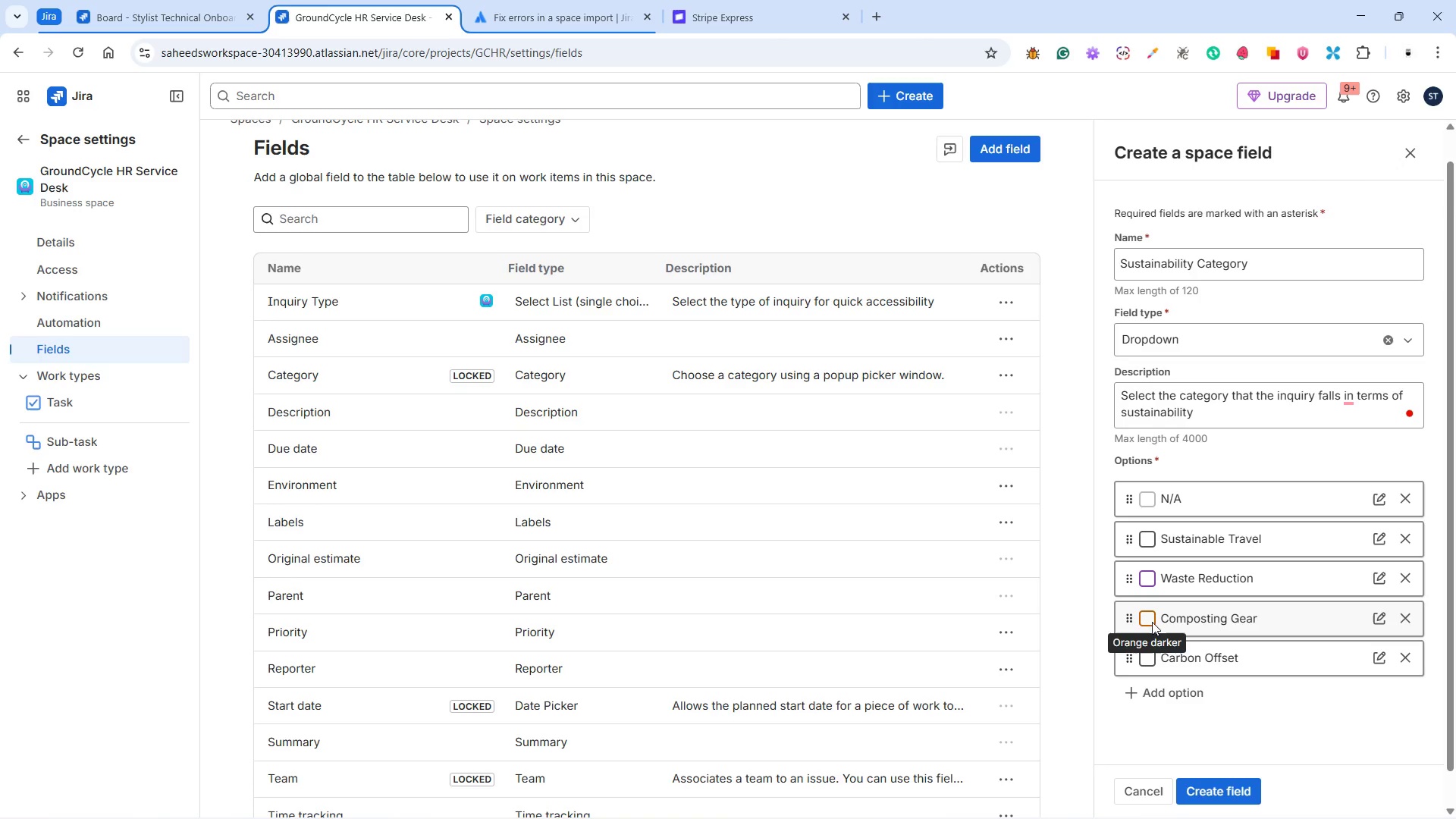 
left_click([1152, 622])
 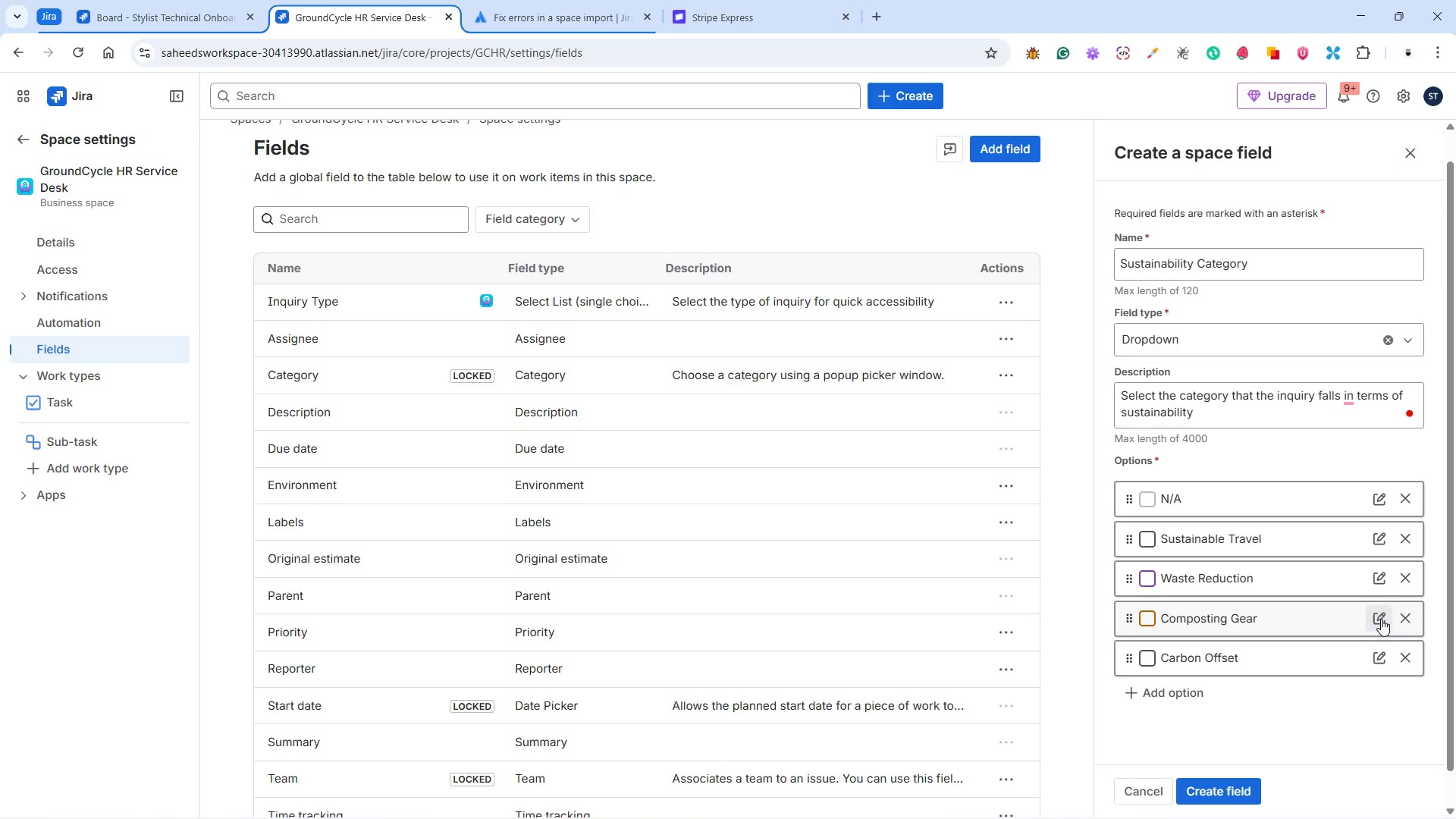 
left_click([1381, 619])
 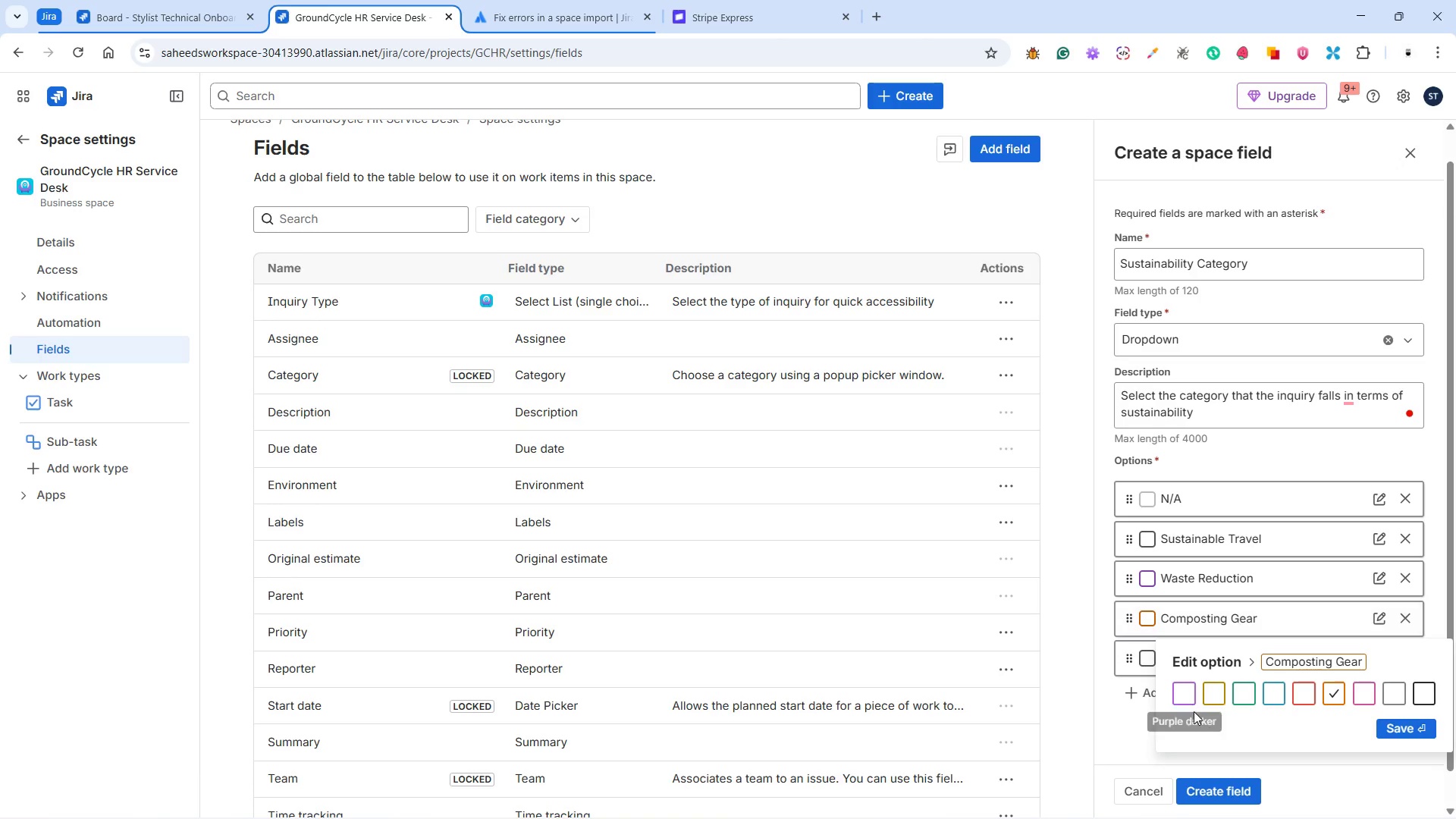 
wait(10.89)
 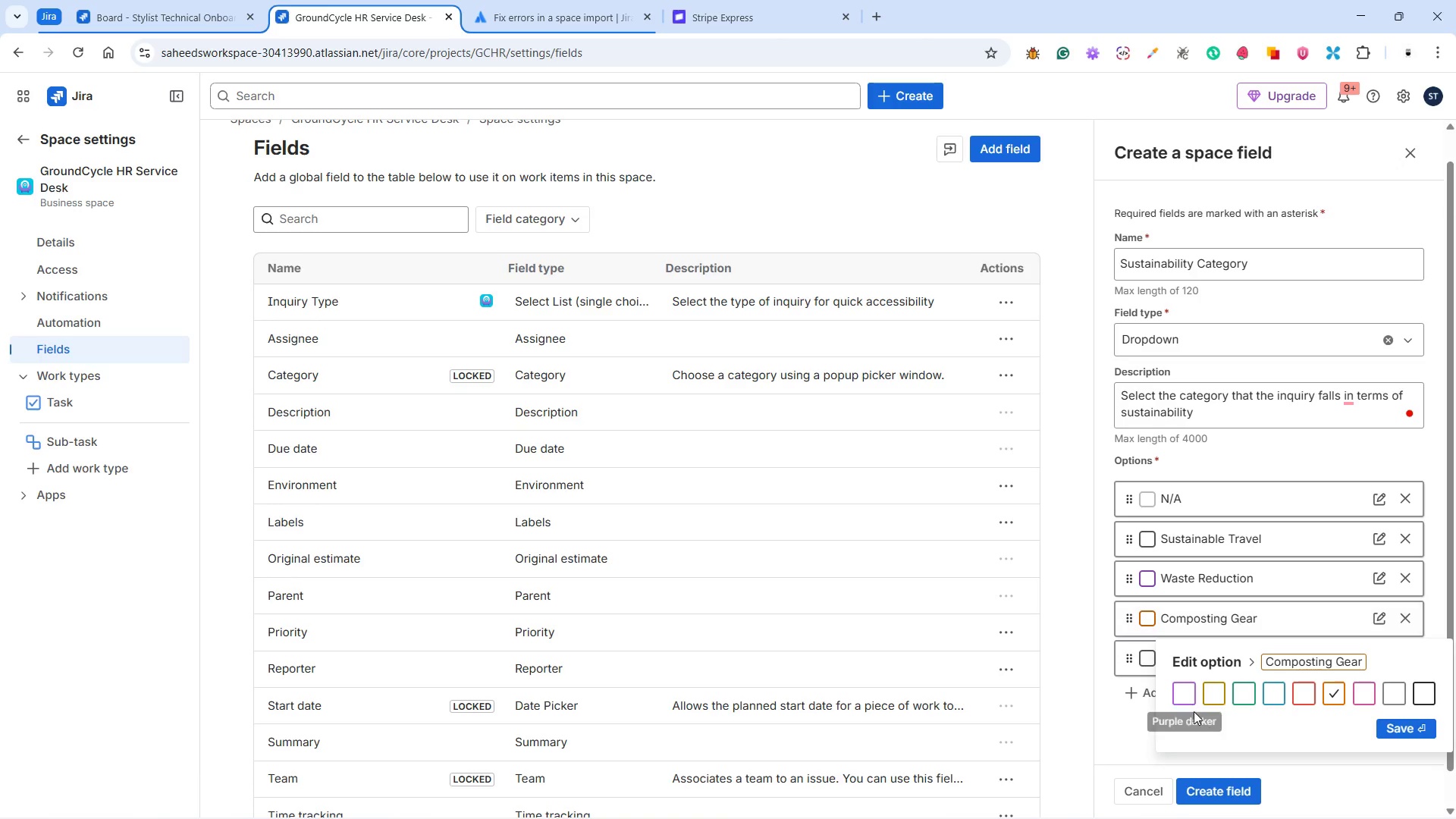 
left_click([1401, 700])
 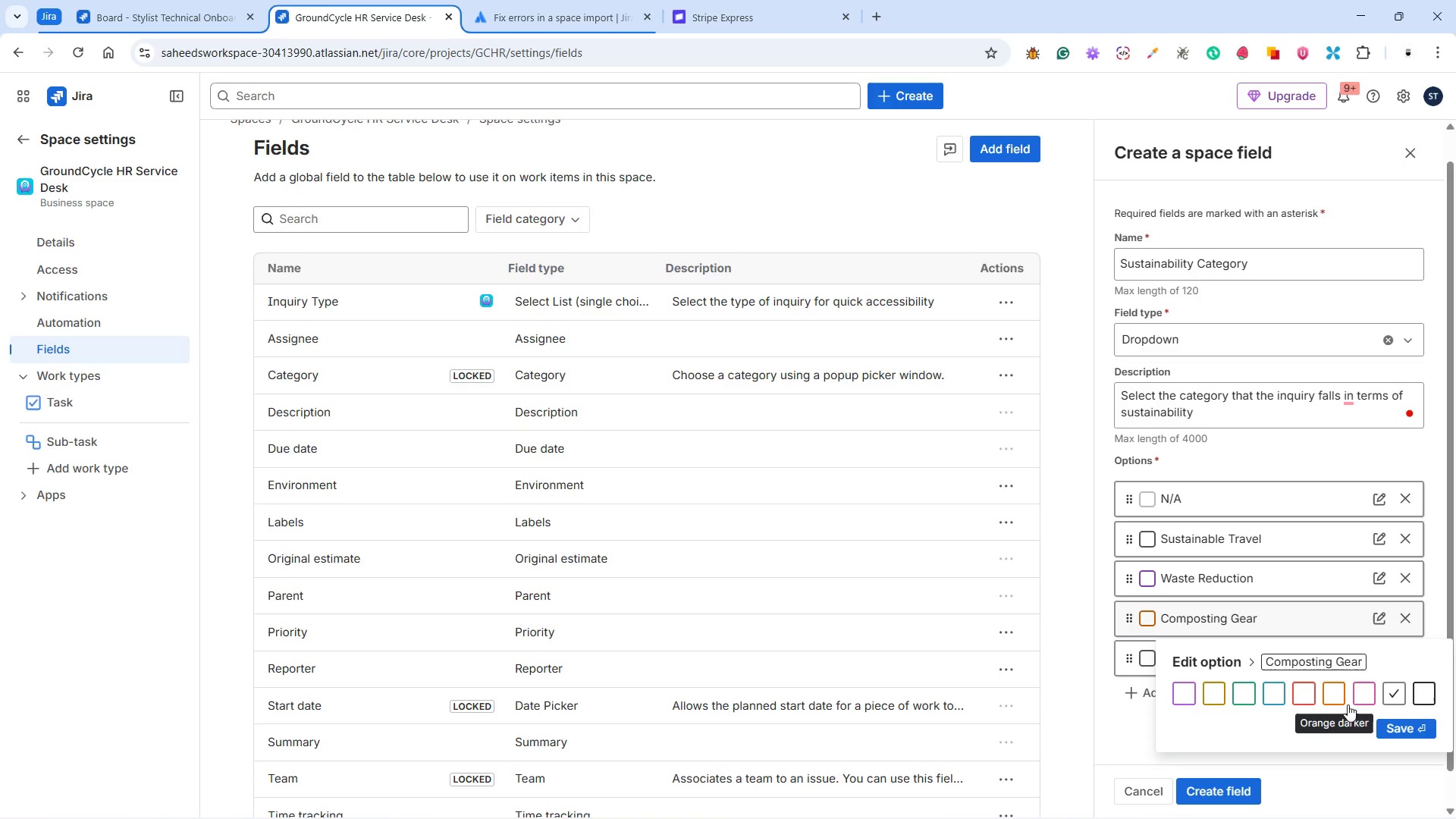 
left_click([1385, 727])
 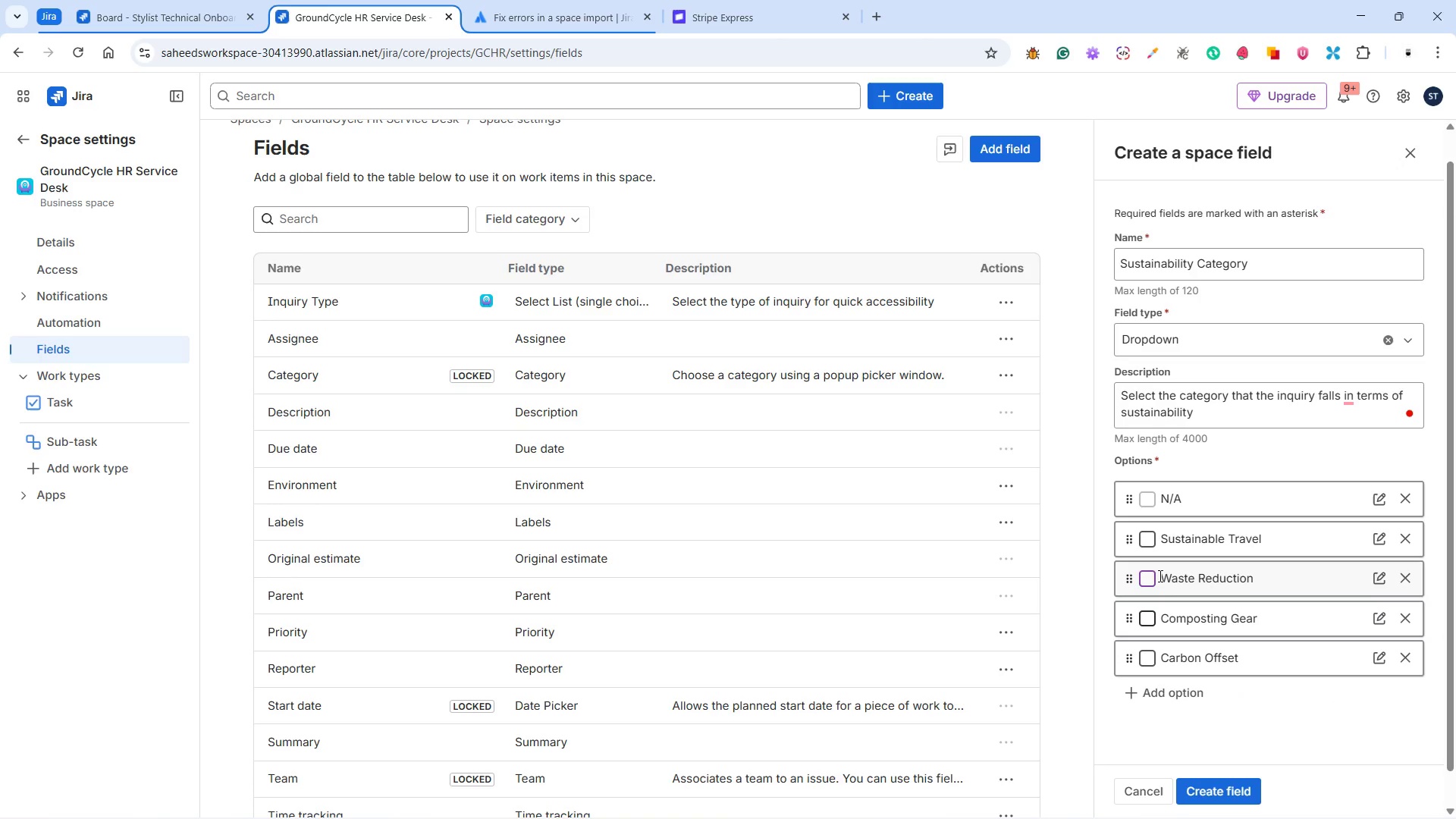 
mouse_move([1144, 569])
 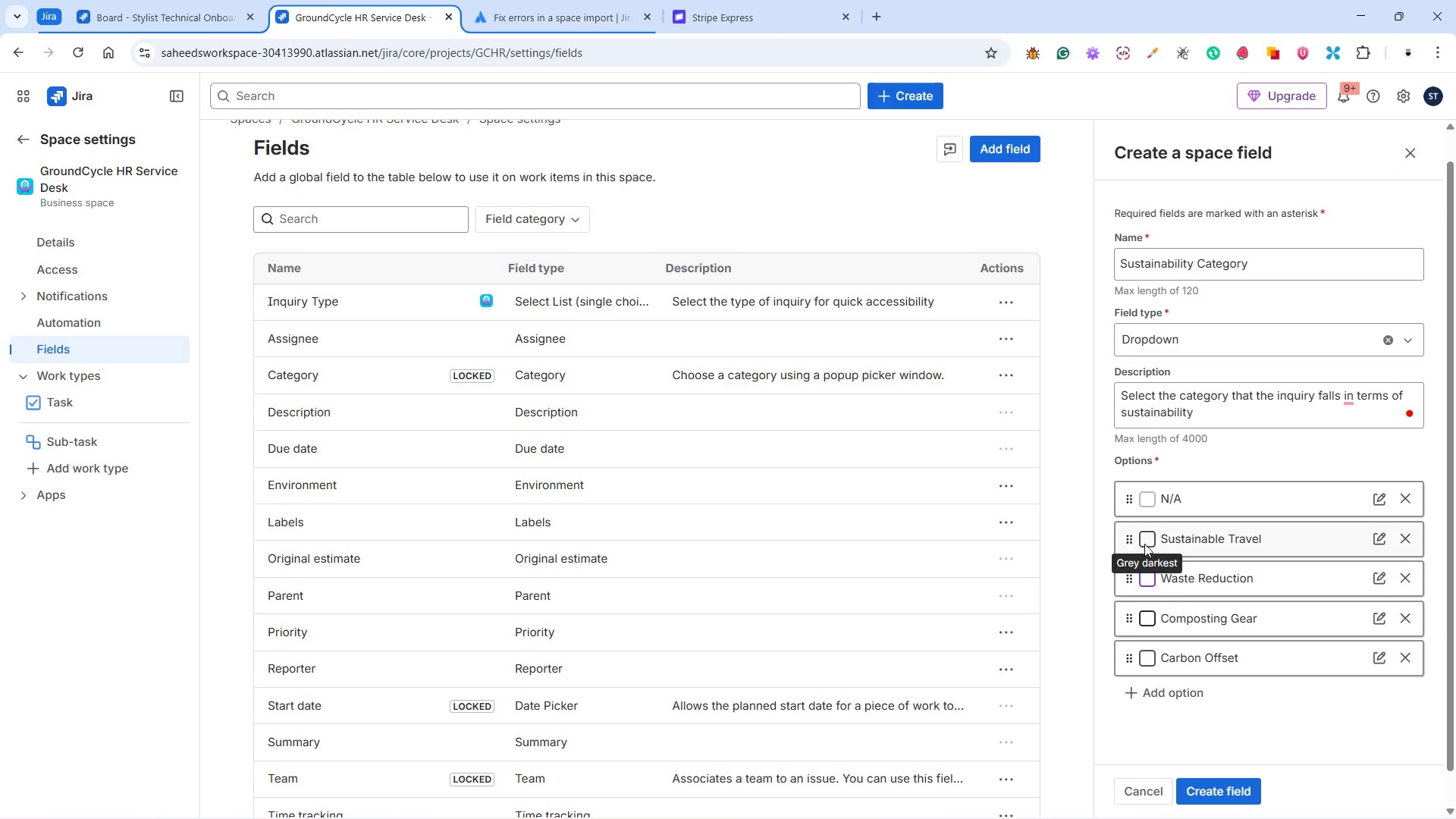 
left_click([1144, 538])
 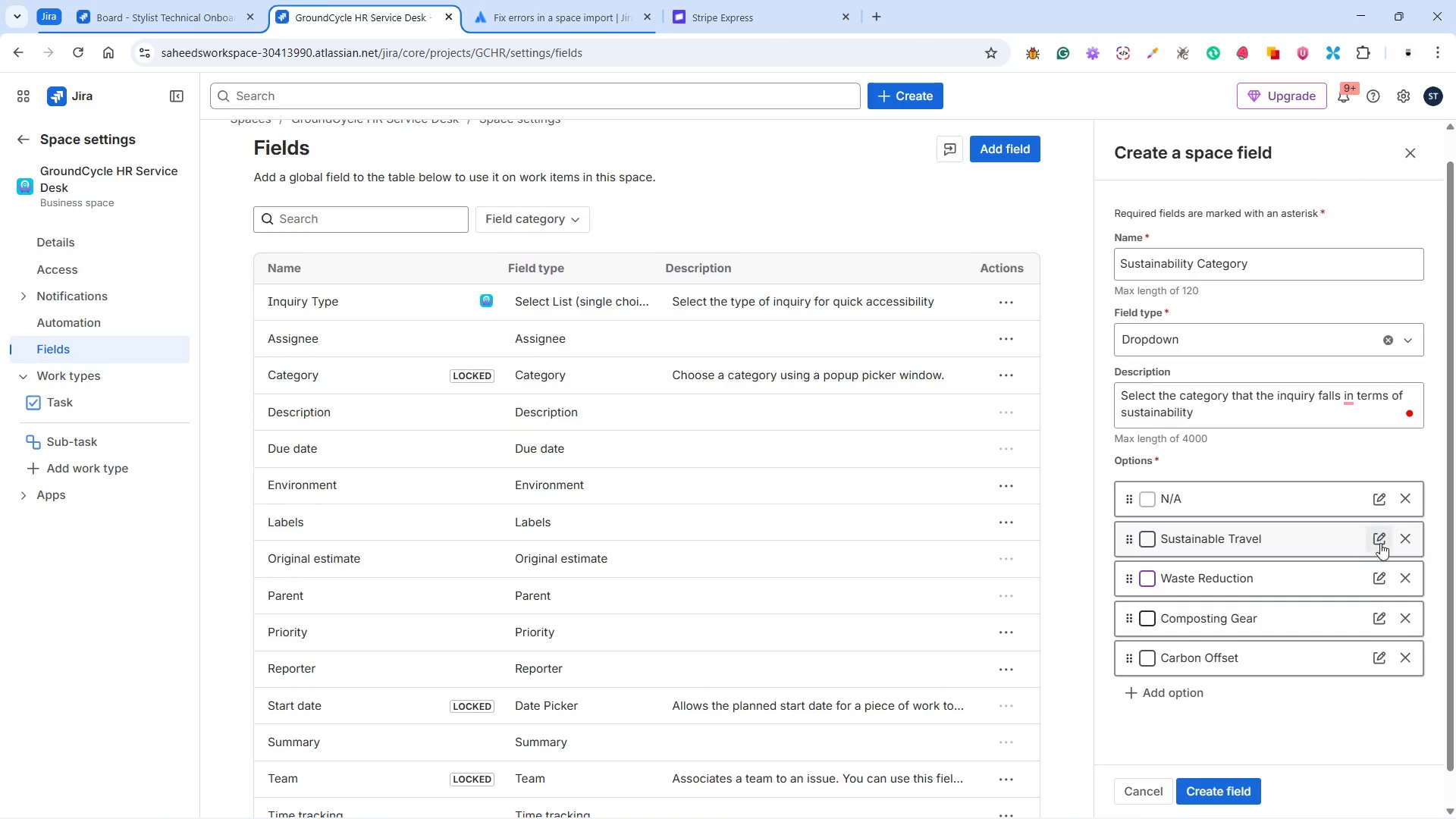 
left_click([1380, 534])
 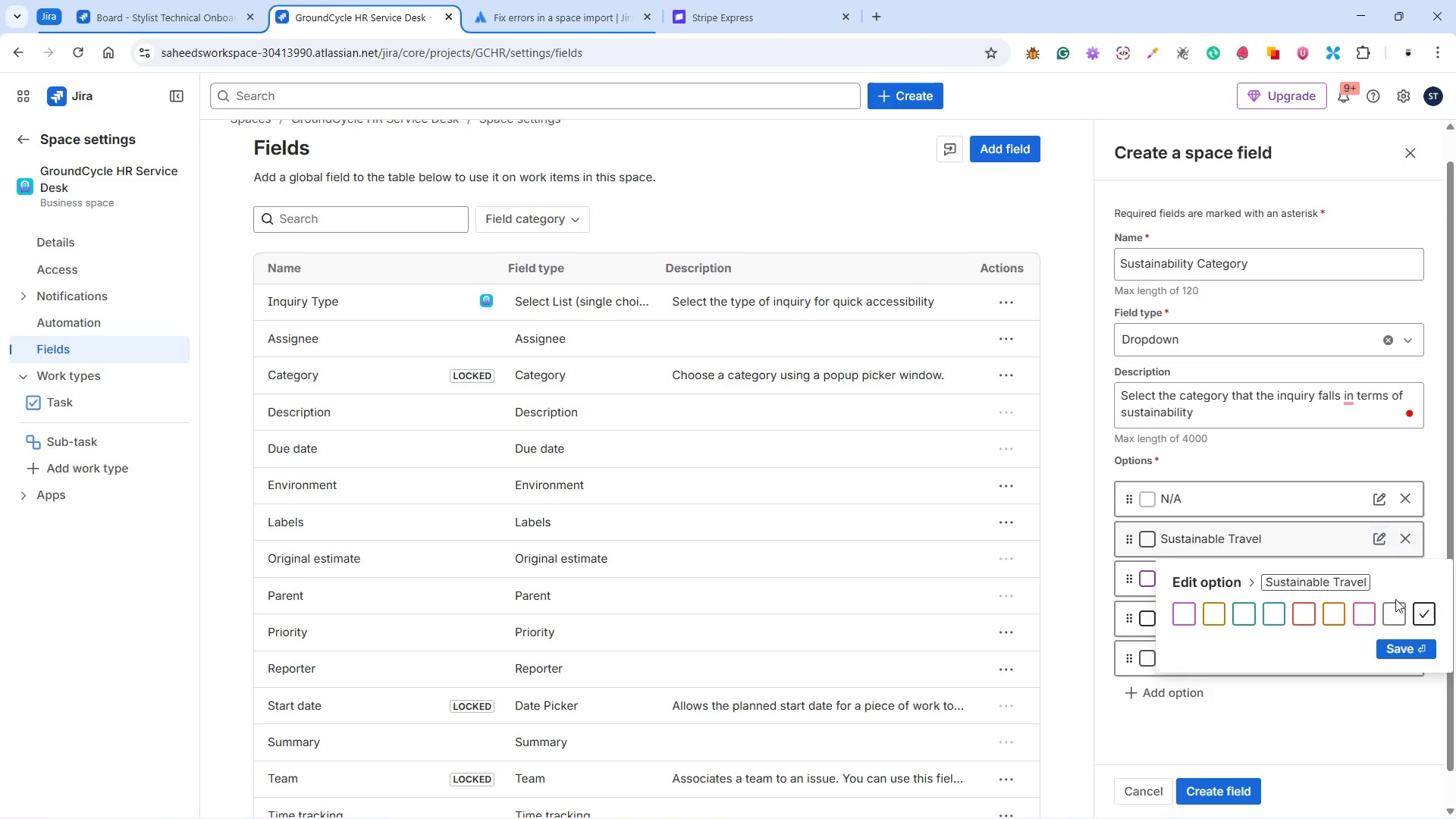 
left_click([1398, 608])
 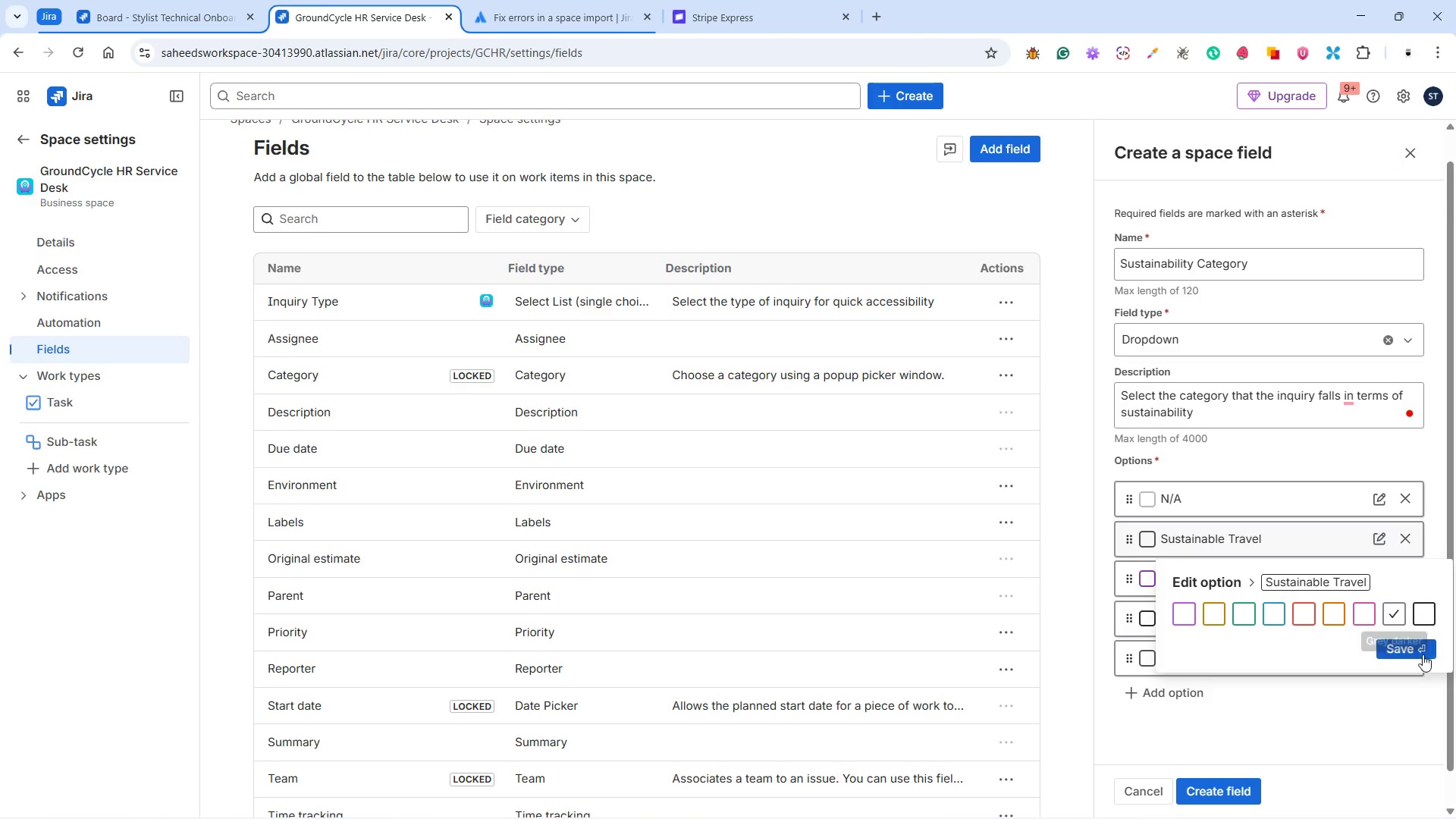 
left_click([1424, 648])
 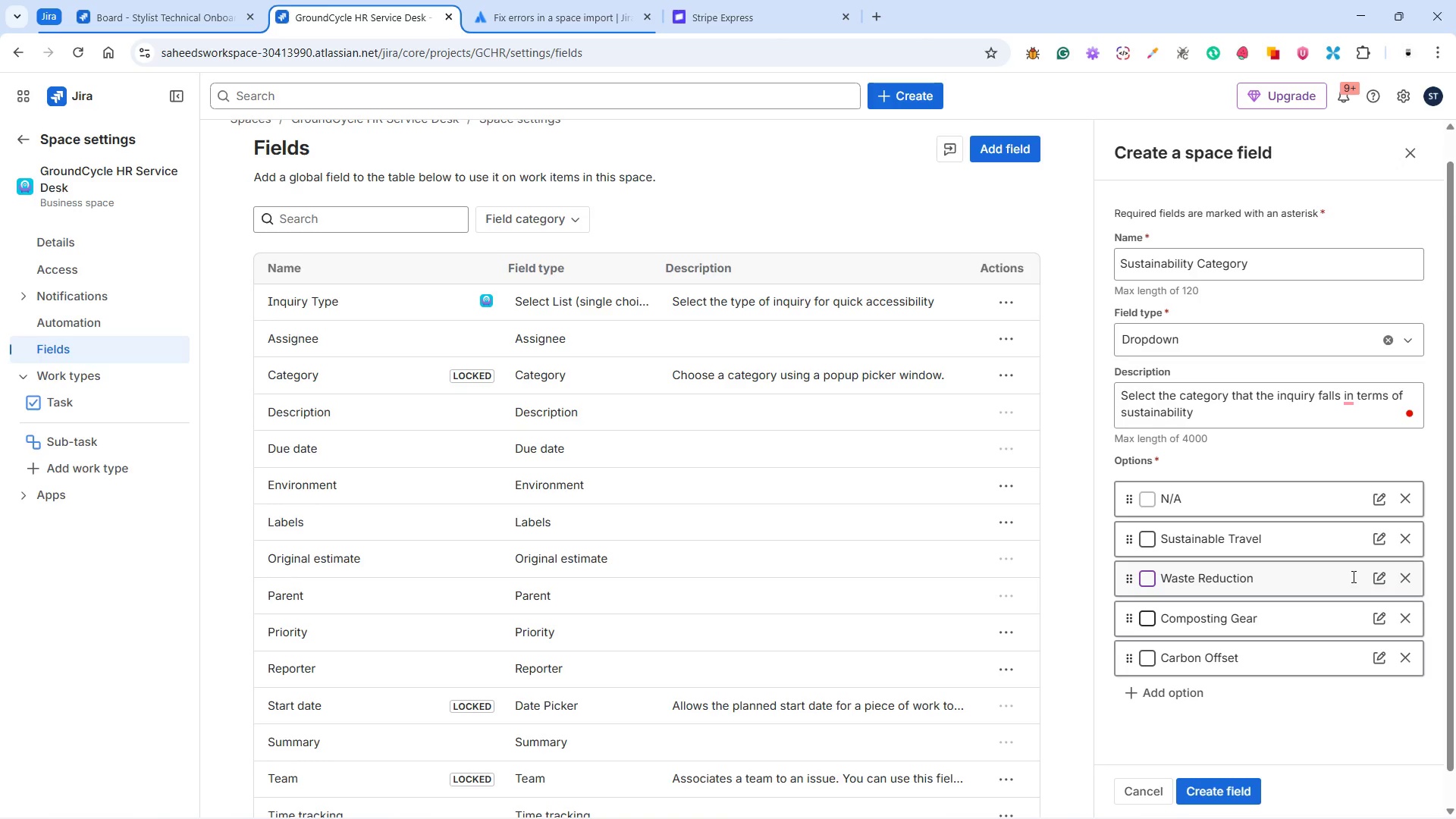 
left_click([1382, 576])
 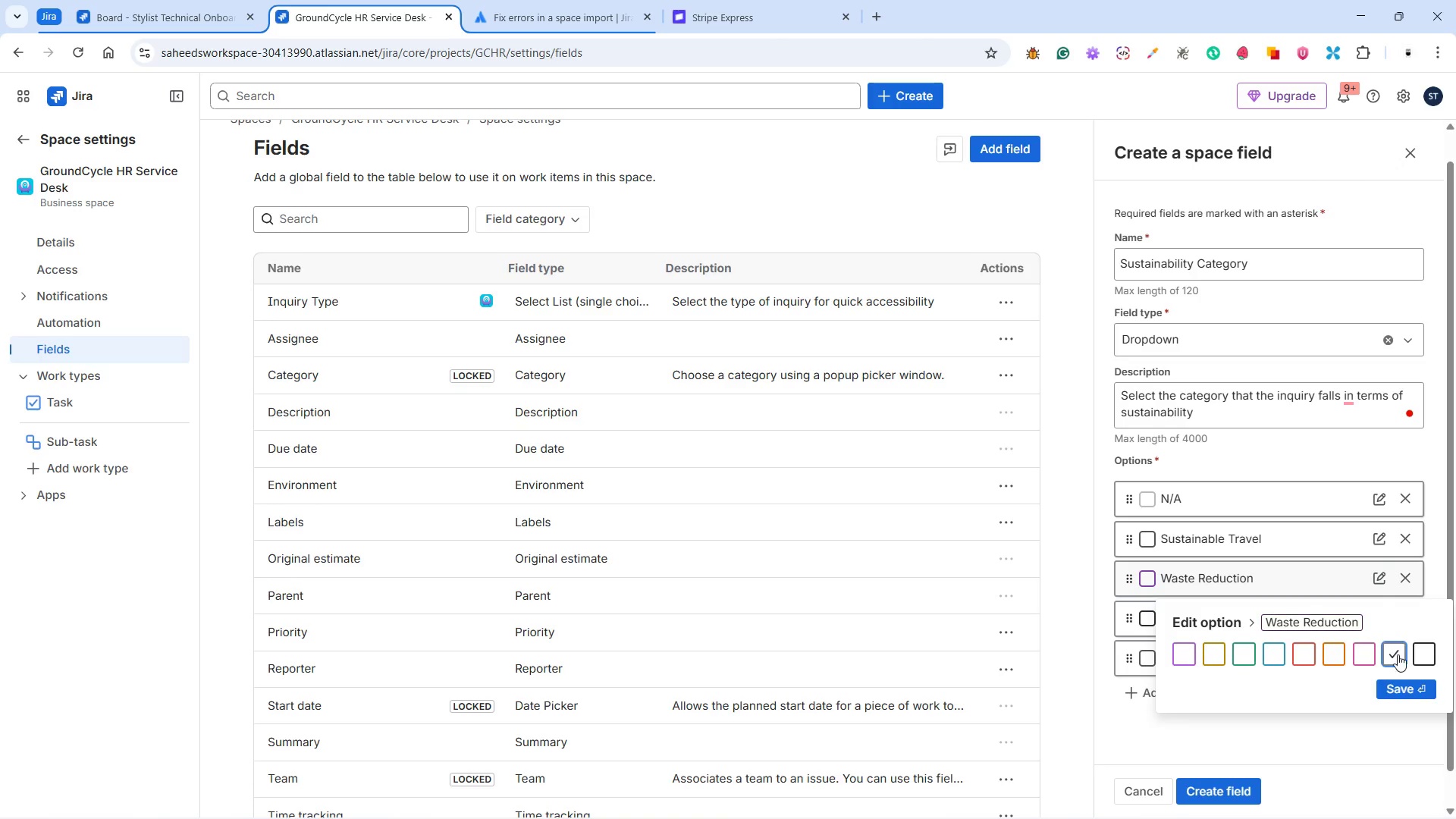 
double_click([1407, 685])
 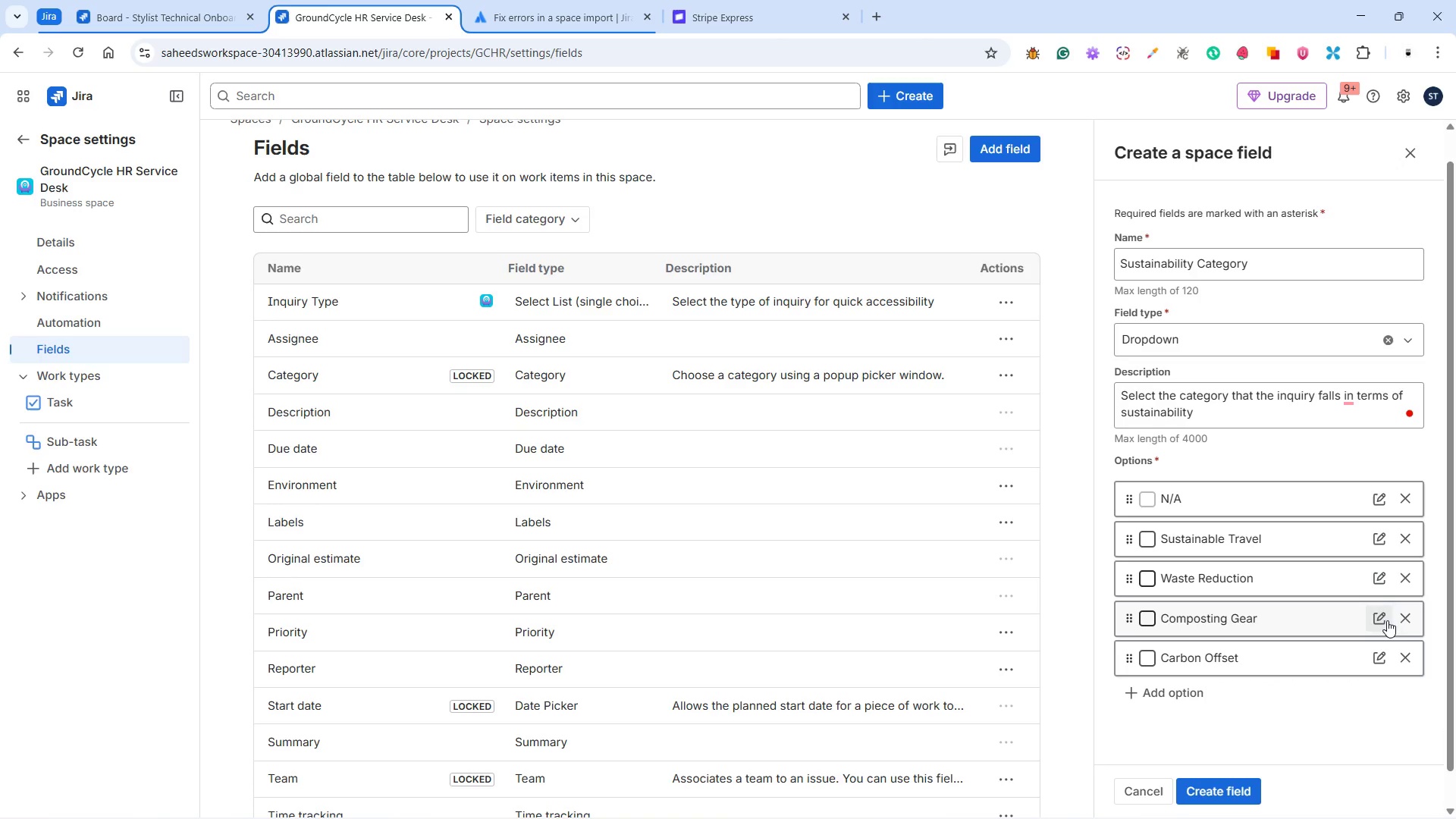 
left_click([1384, 613])
 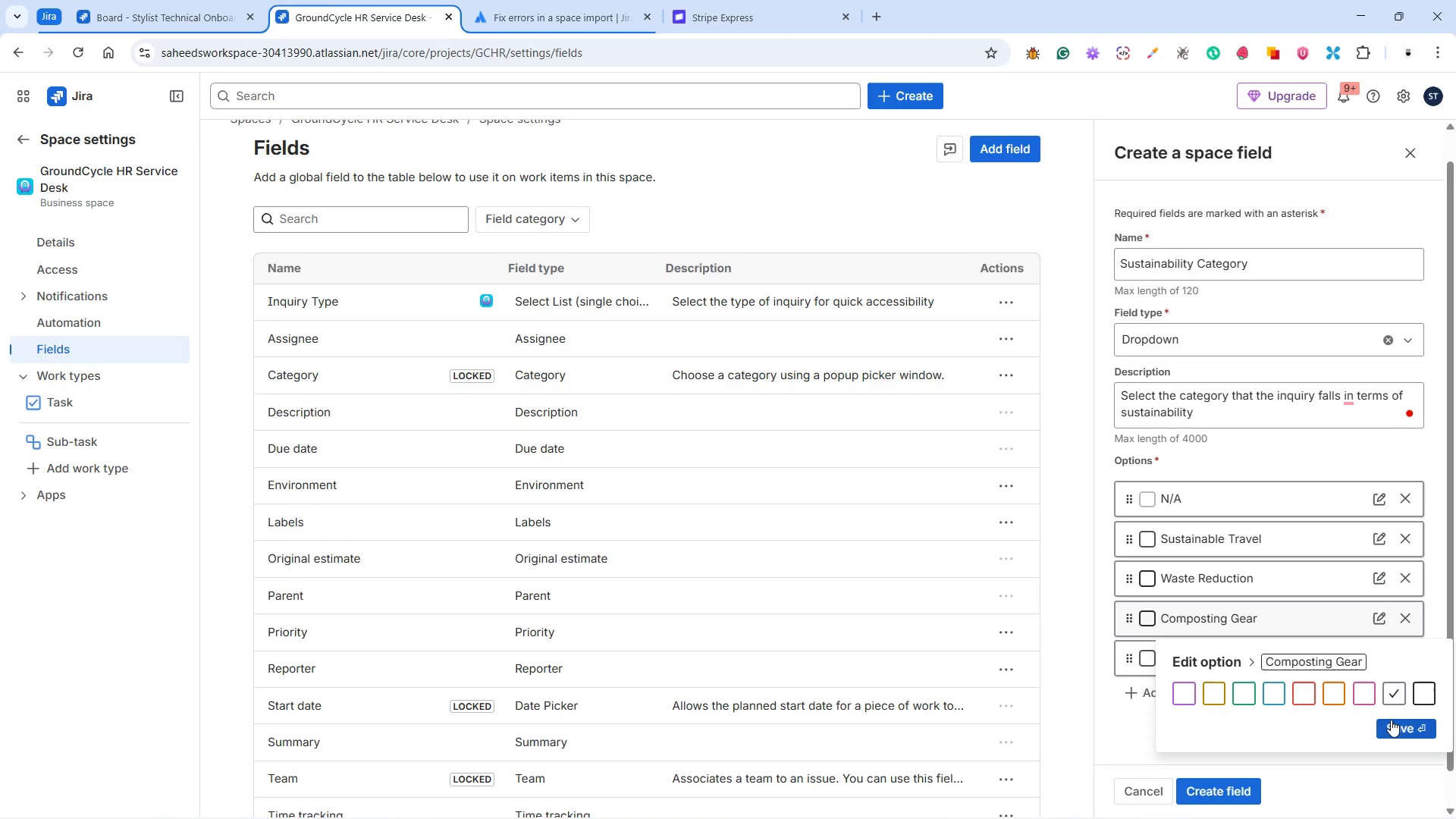 
left_click([1391, 720])
 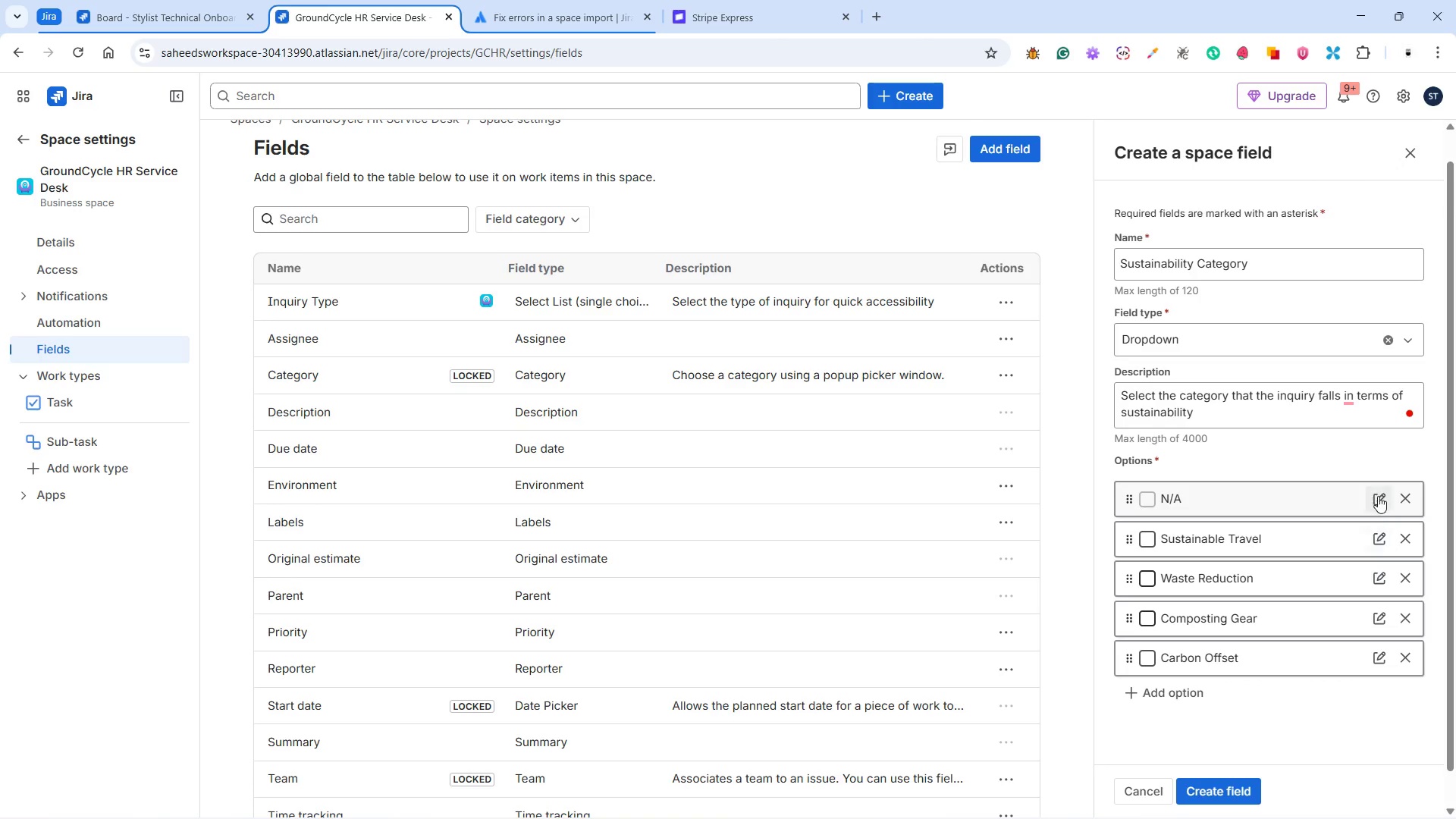 
left_click([1377, 491])
 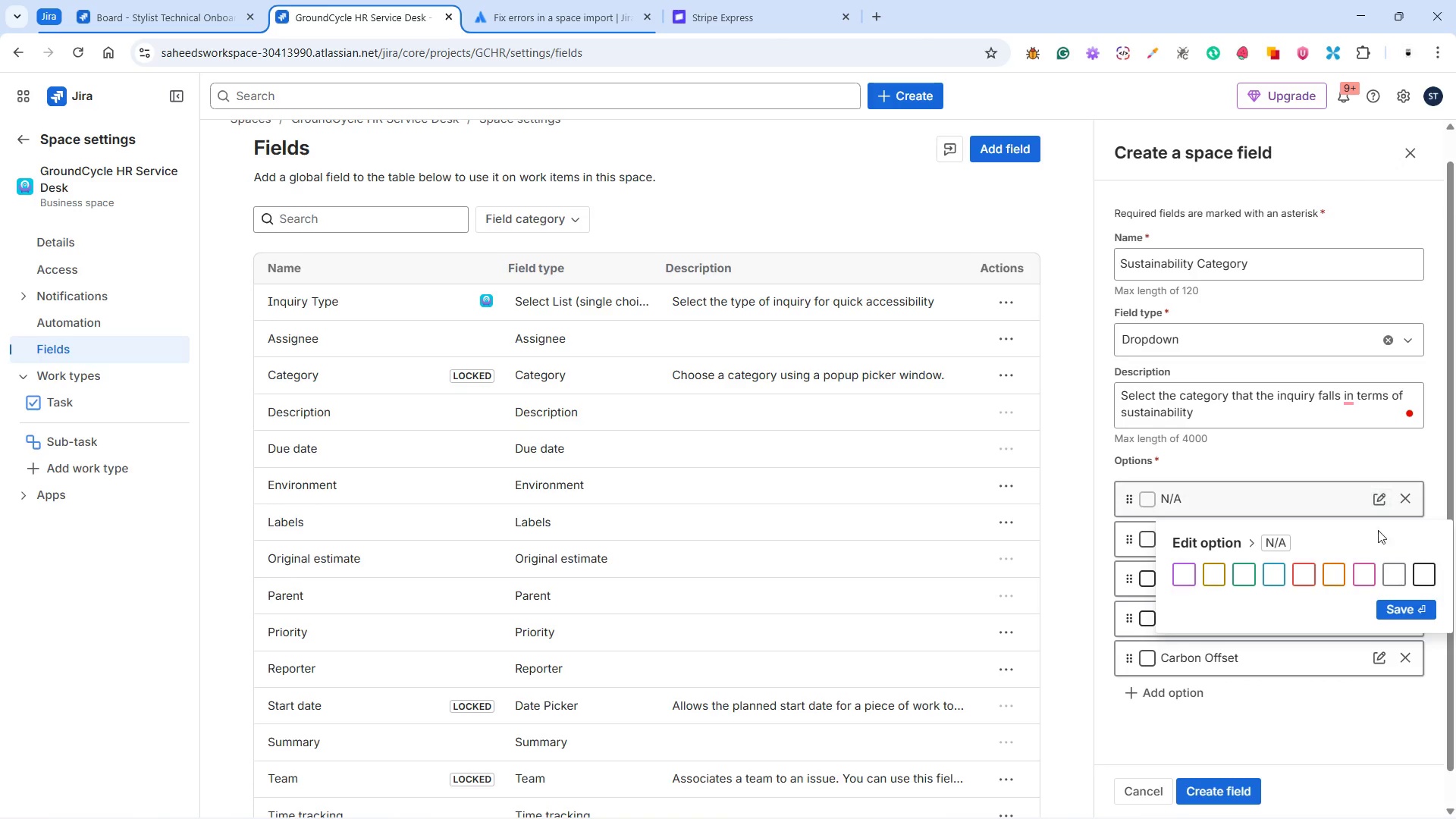 
scroll: coordinate [1338, 580], scroll_direction: none, amount: 0.0
 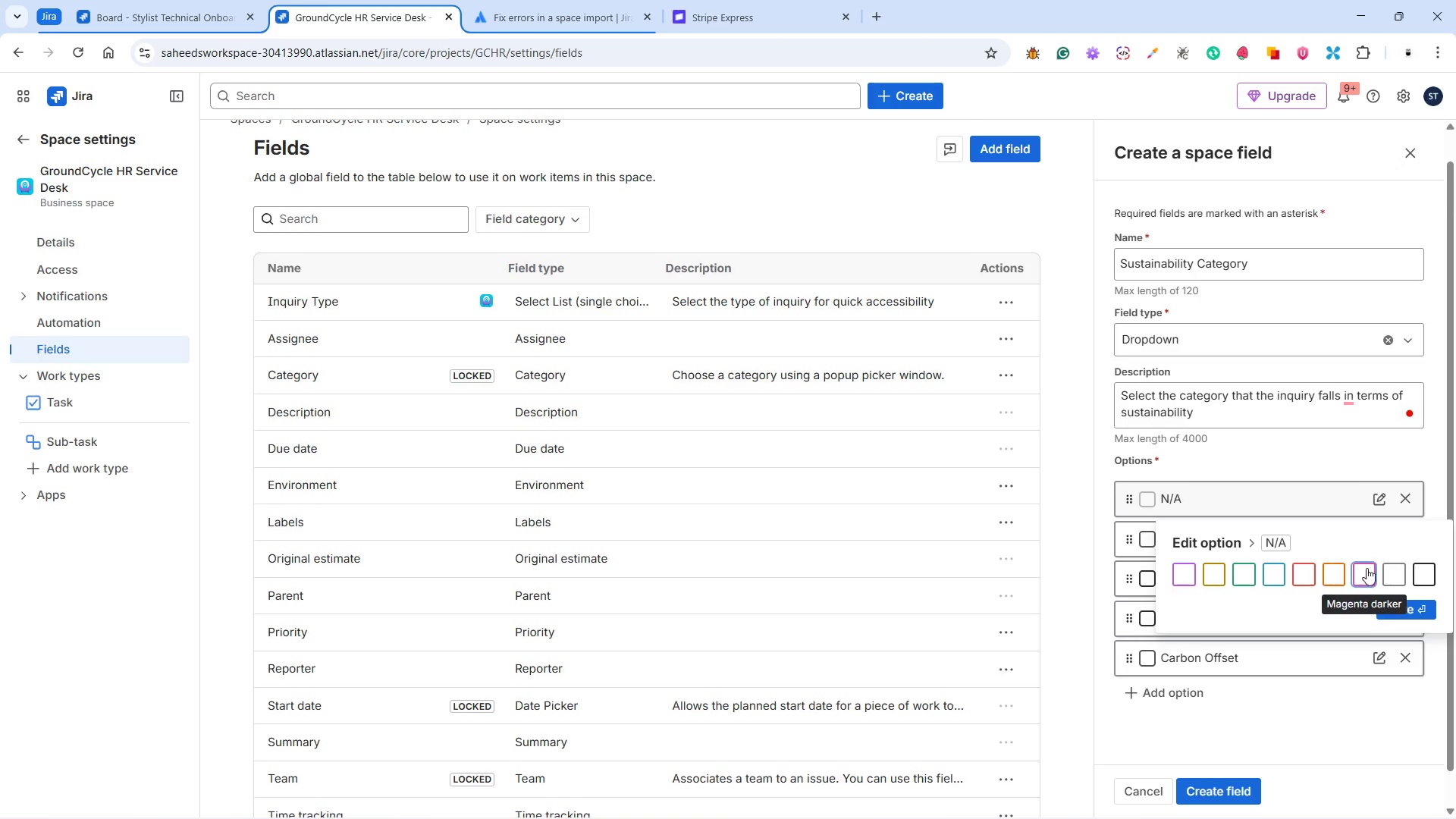 
left_click([1388, 569])
 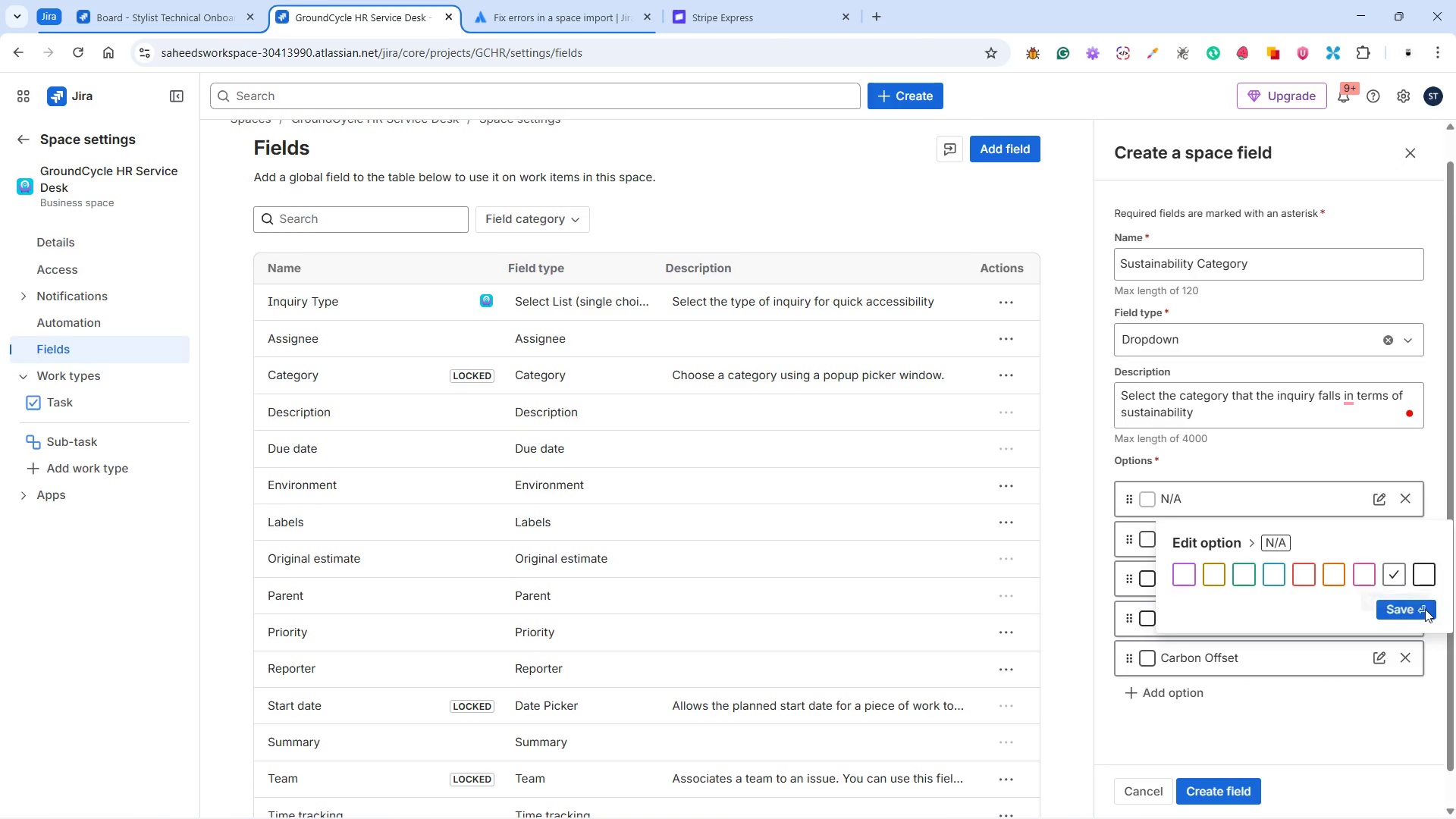 
left_click([1424, 607])
 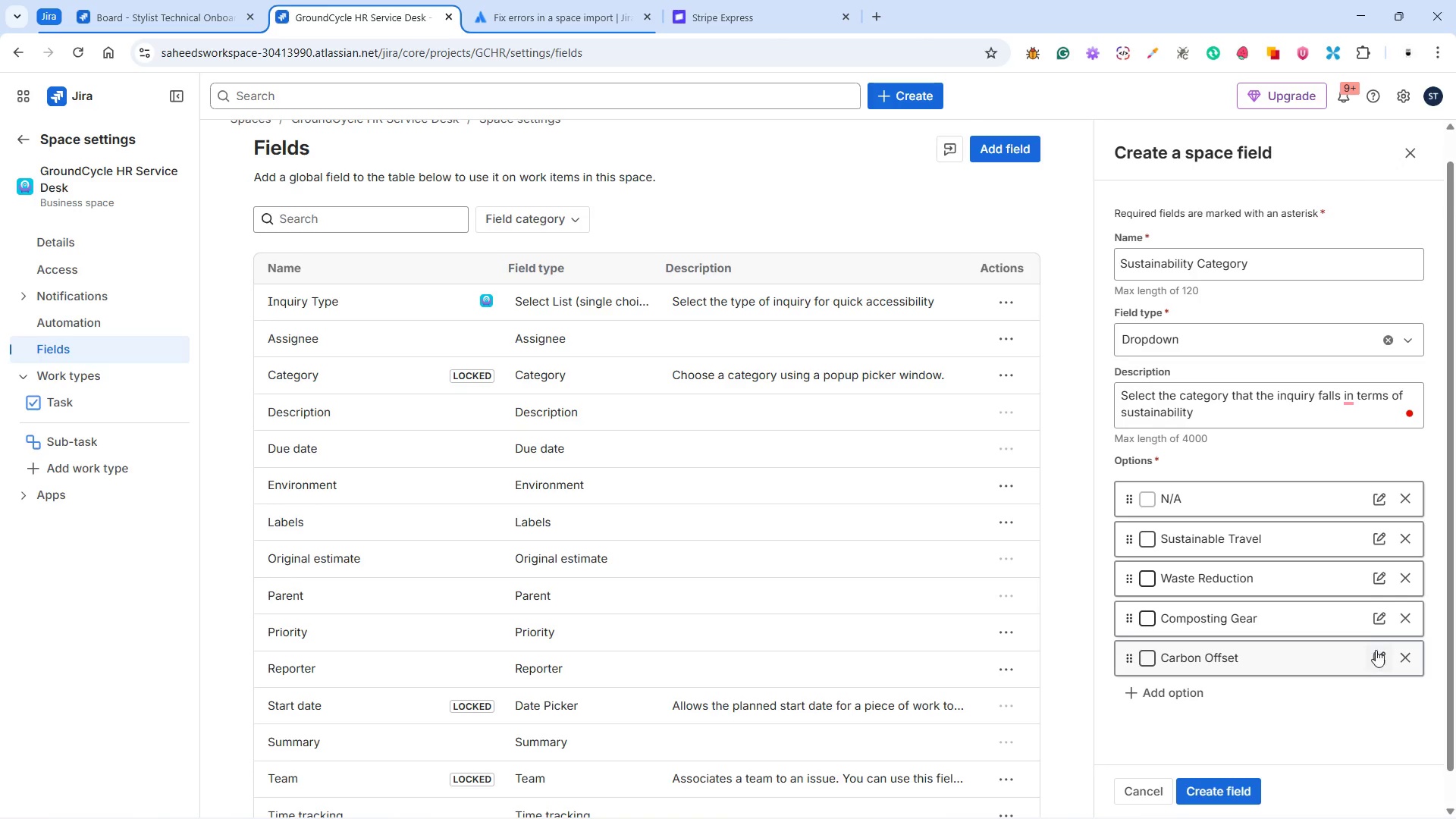 
left_click([1380, 657])
 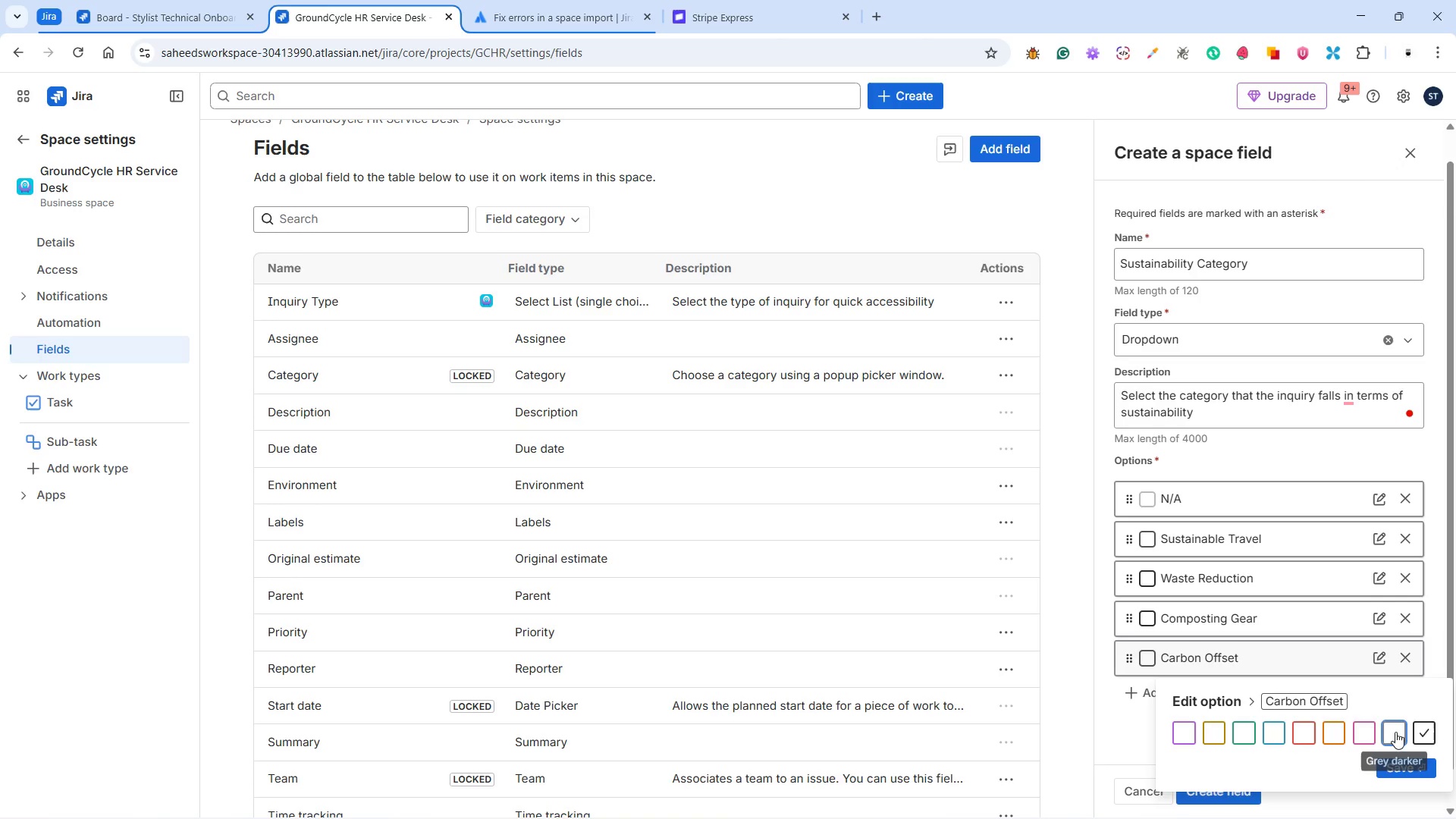 
double_click([1396, 761])
 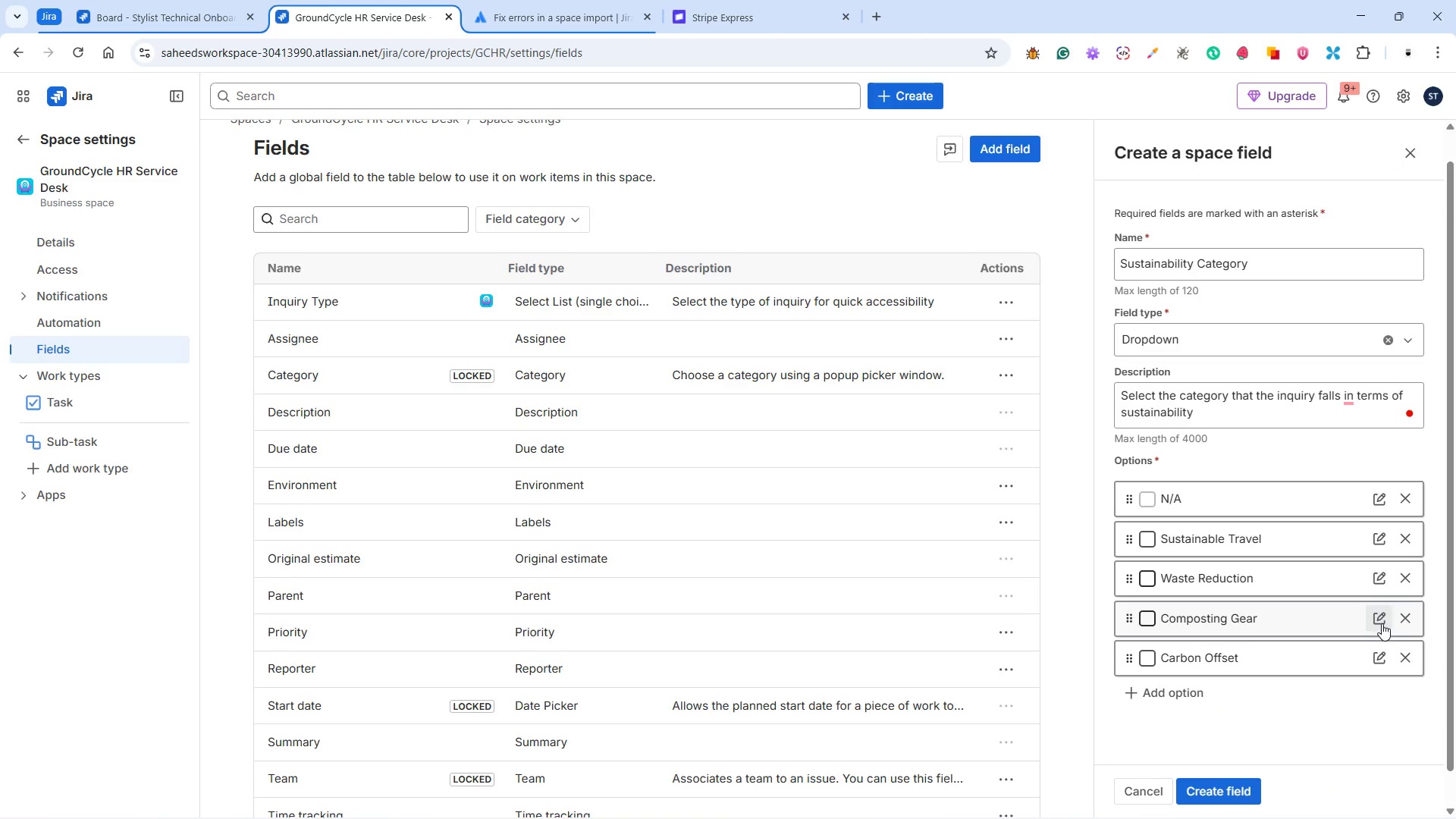 
left_click([1384, 617])
 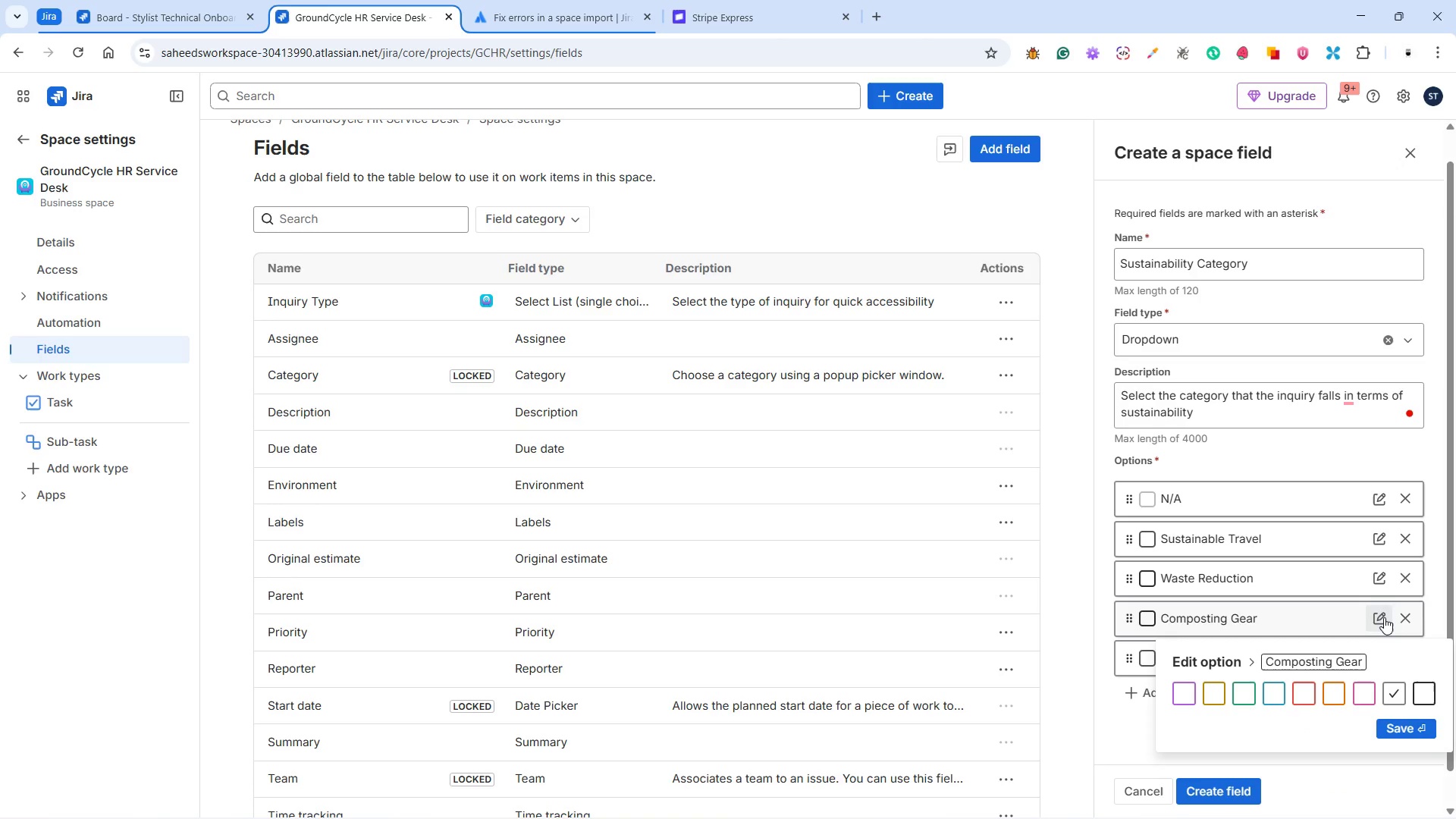 
left_click([1384, 617])
 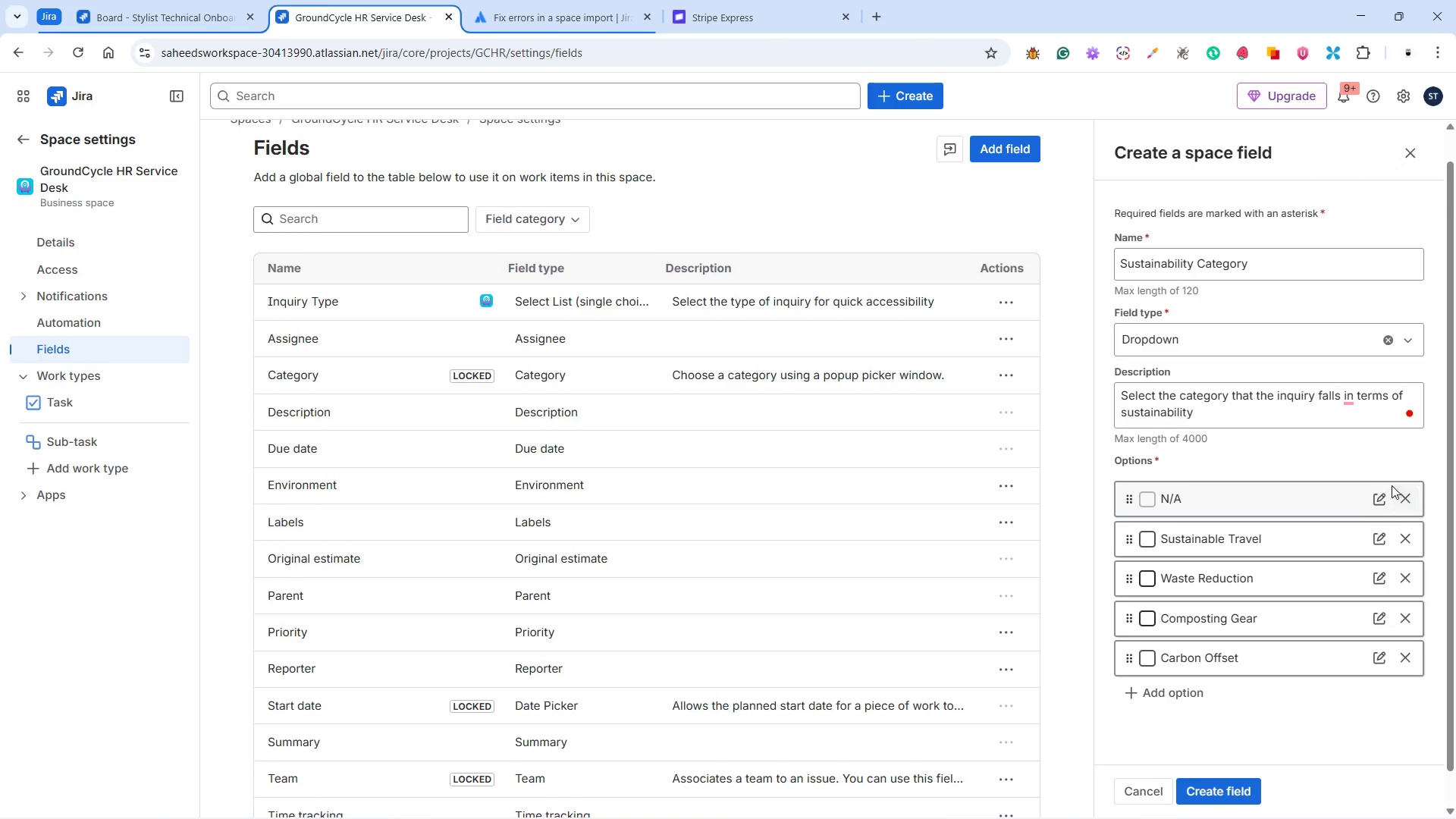 
left_click([1381, 499])
 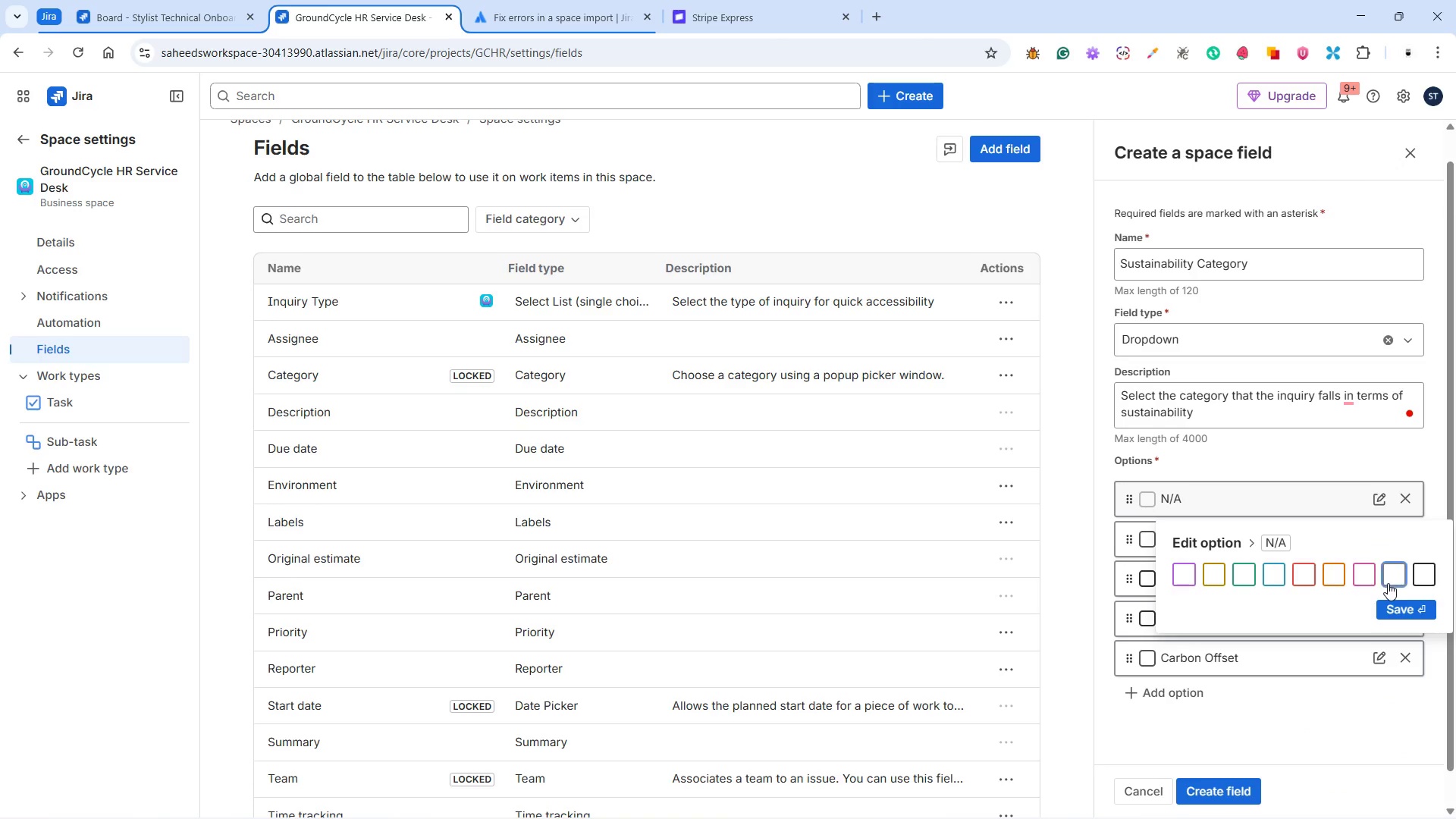 
left_click([1392, 579])
 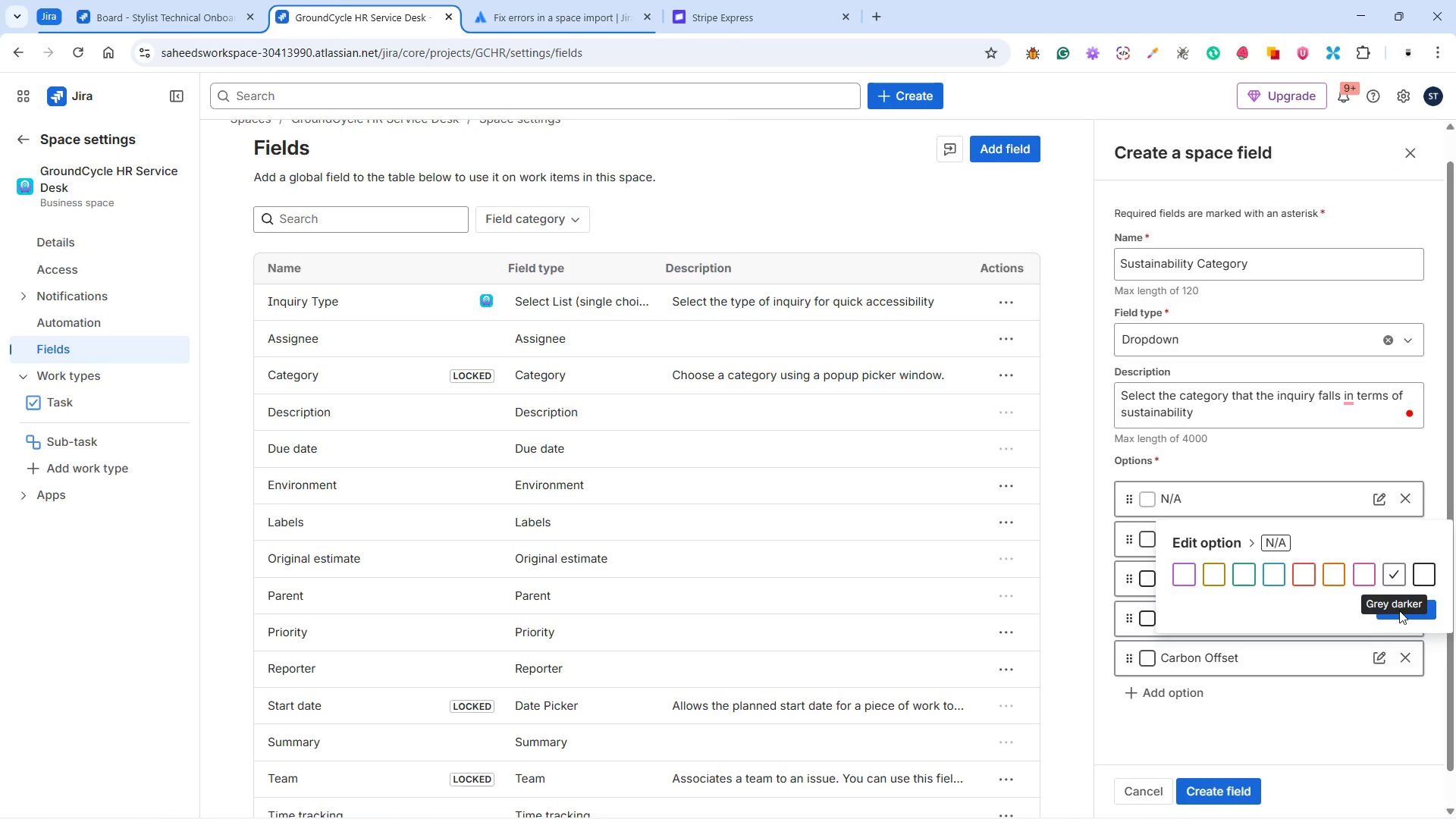 
left_click([1399, 610])
 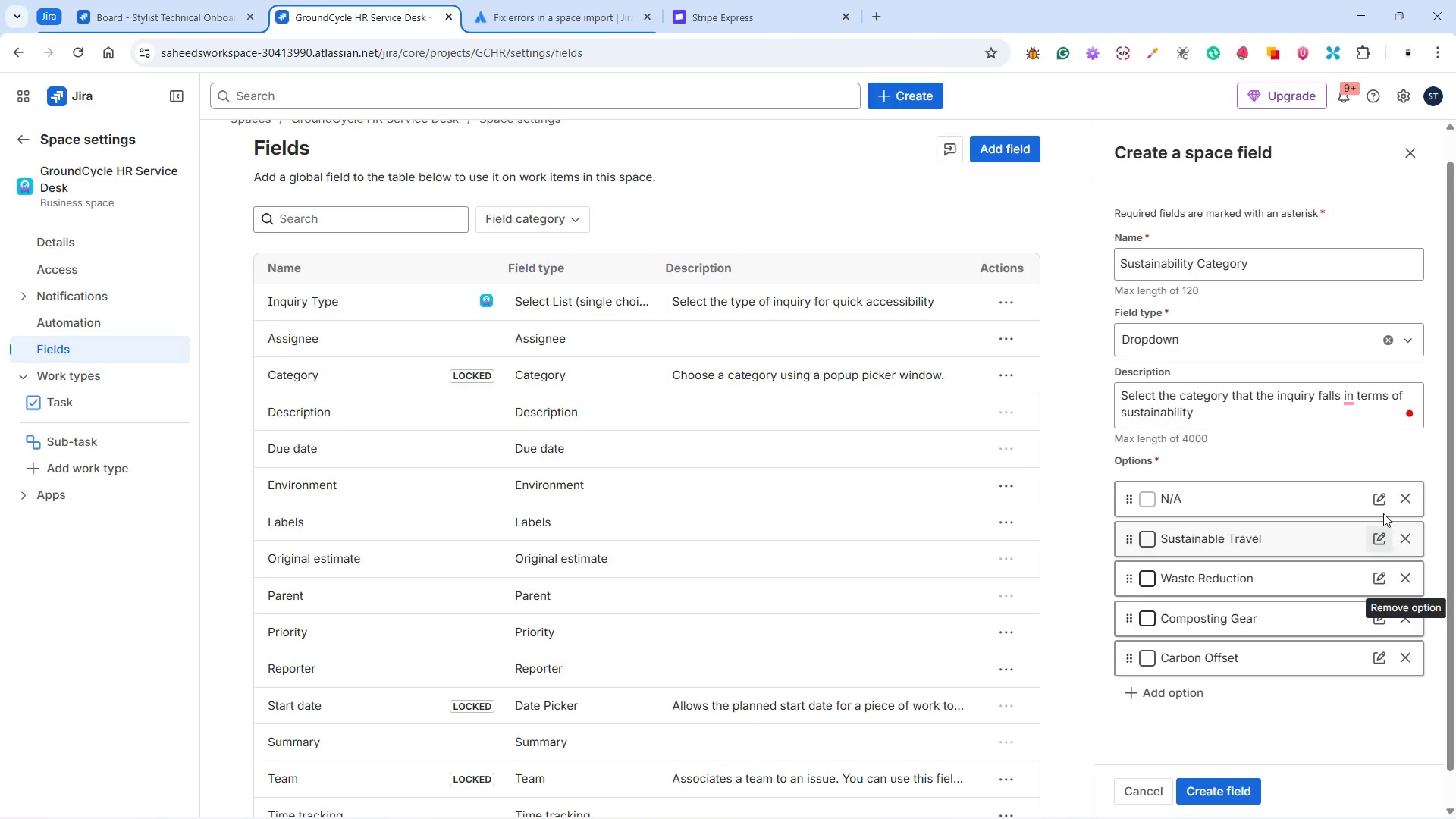 
left_click([1382, 504])
 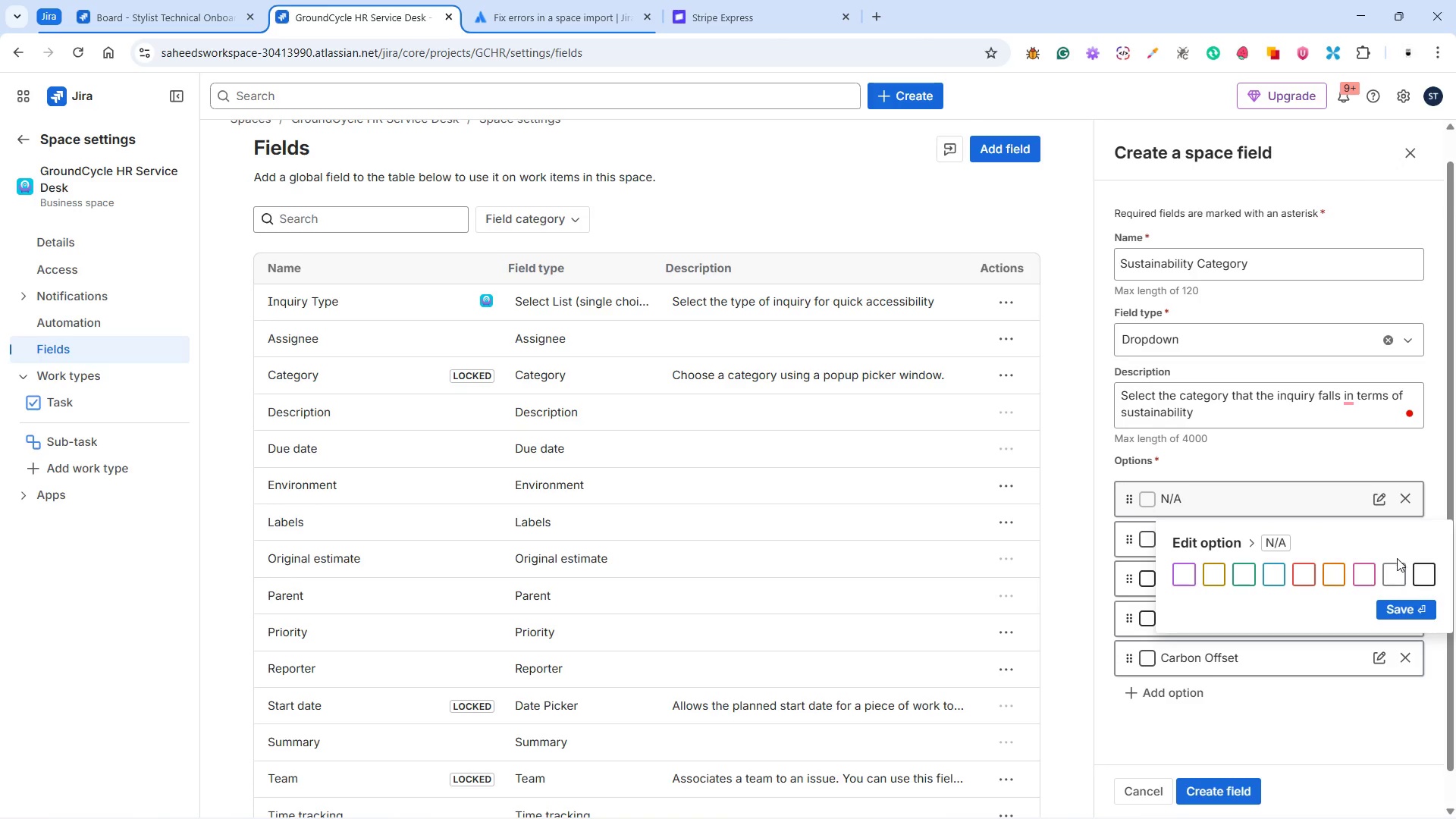 
left_click([1392, 544])
 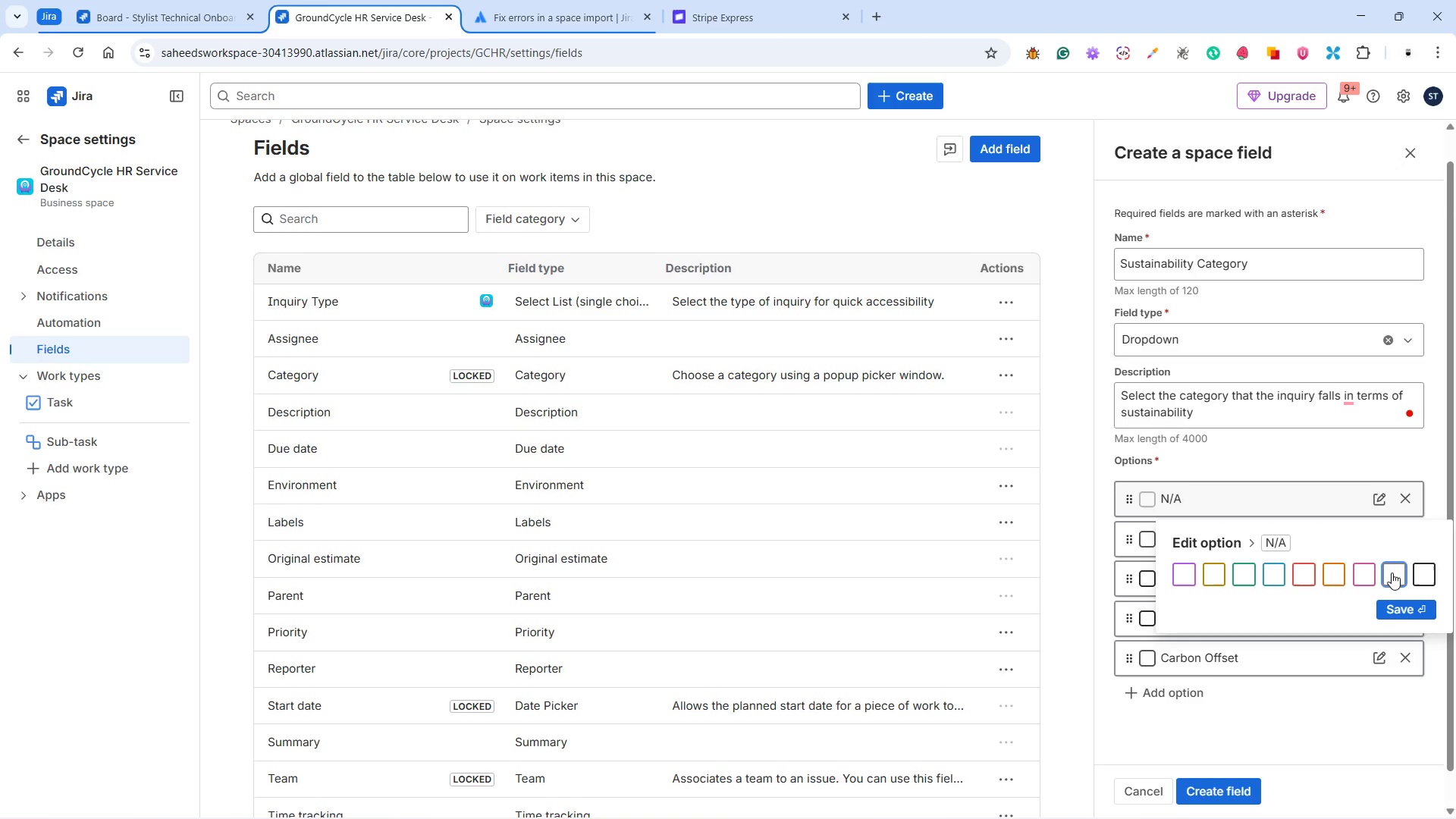 
double_click([1402, 609])
 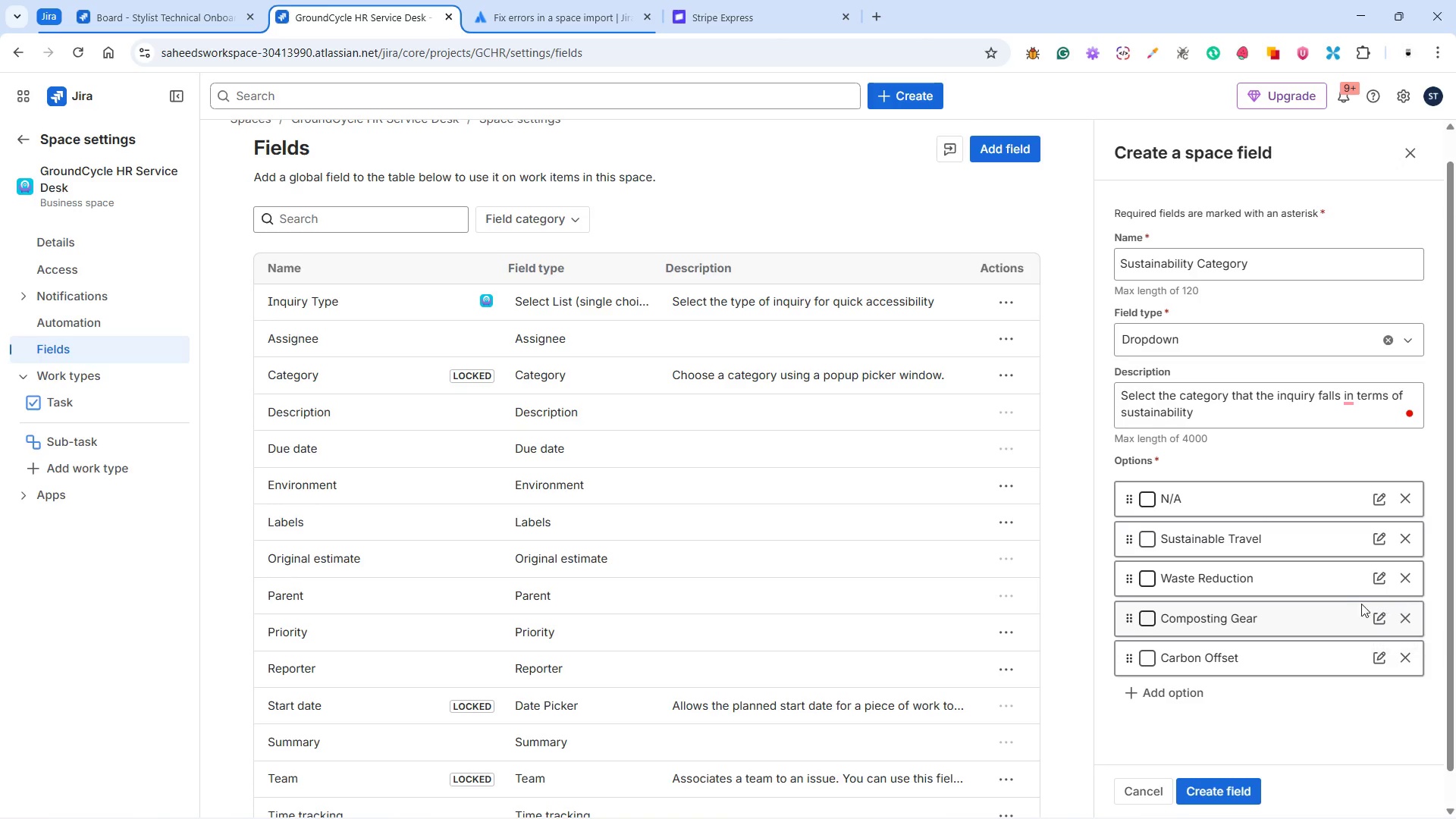 
scroll: coordinate [1327, 611], scroll_direction: none, amount: 0.0
 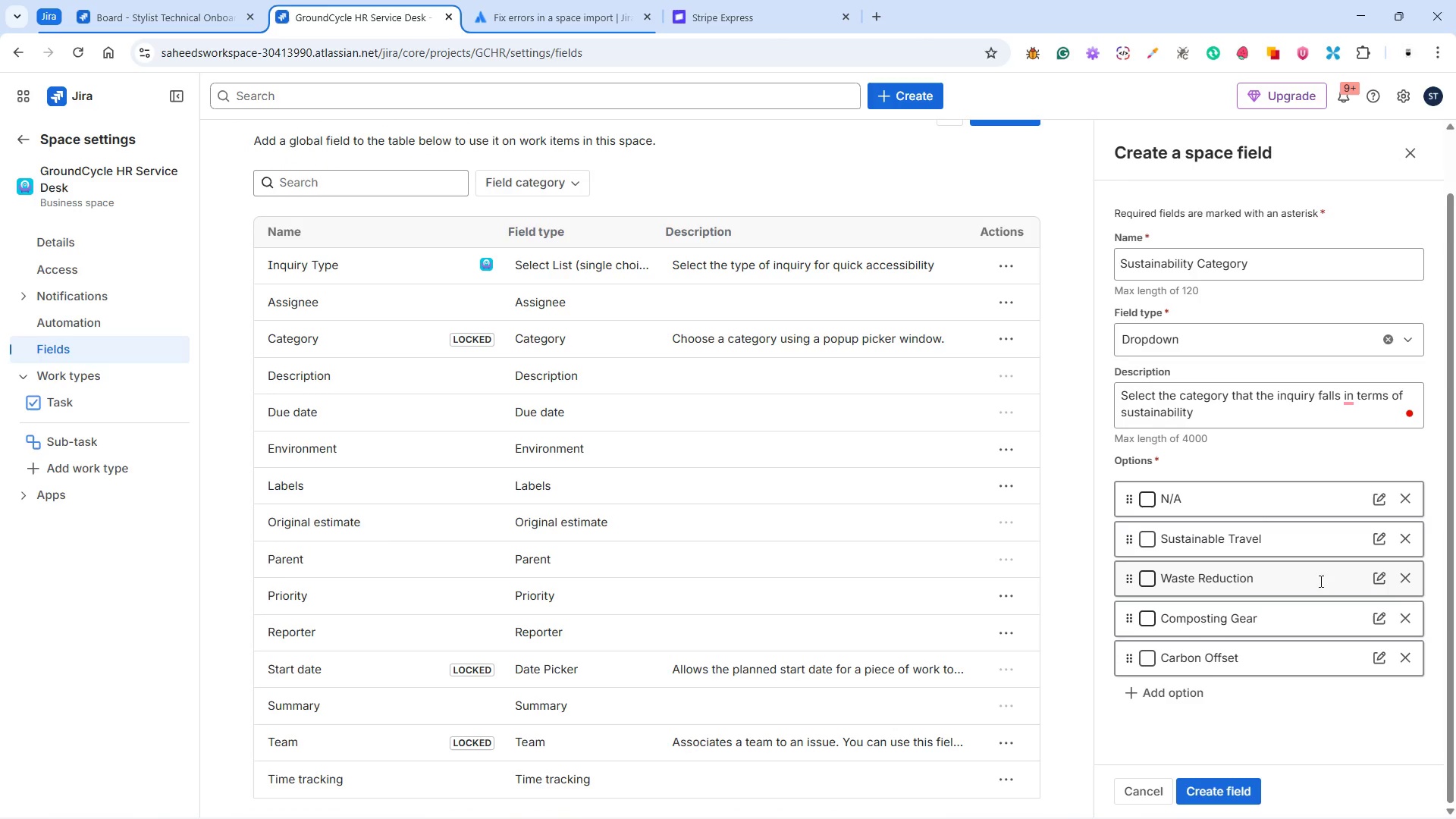 
key(Alt+Tab)
 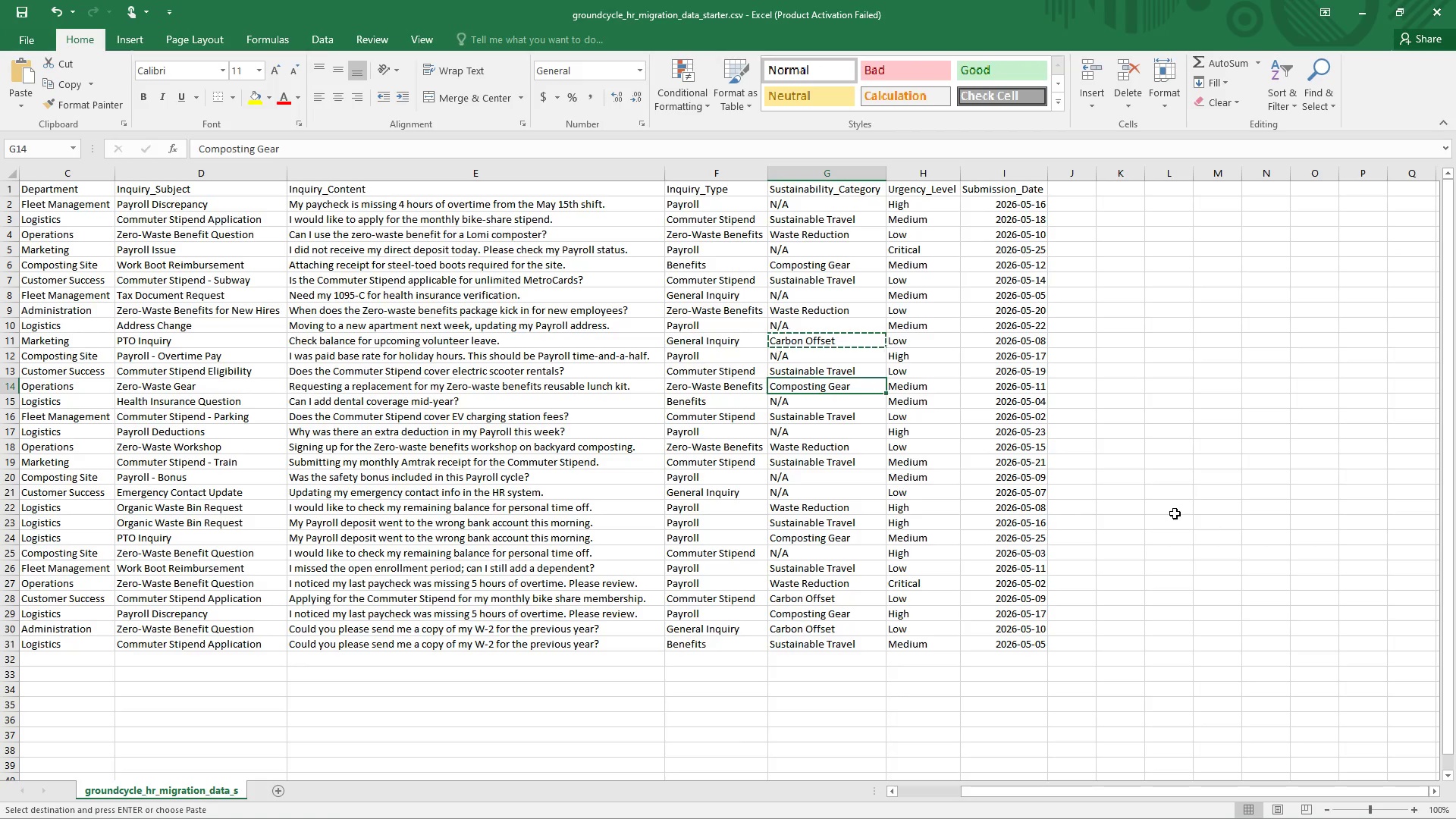 
key(Alt+AltLeft)
 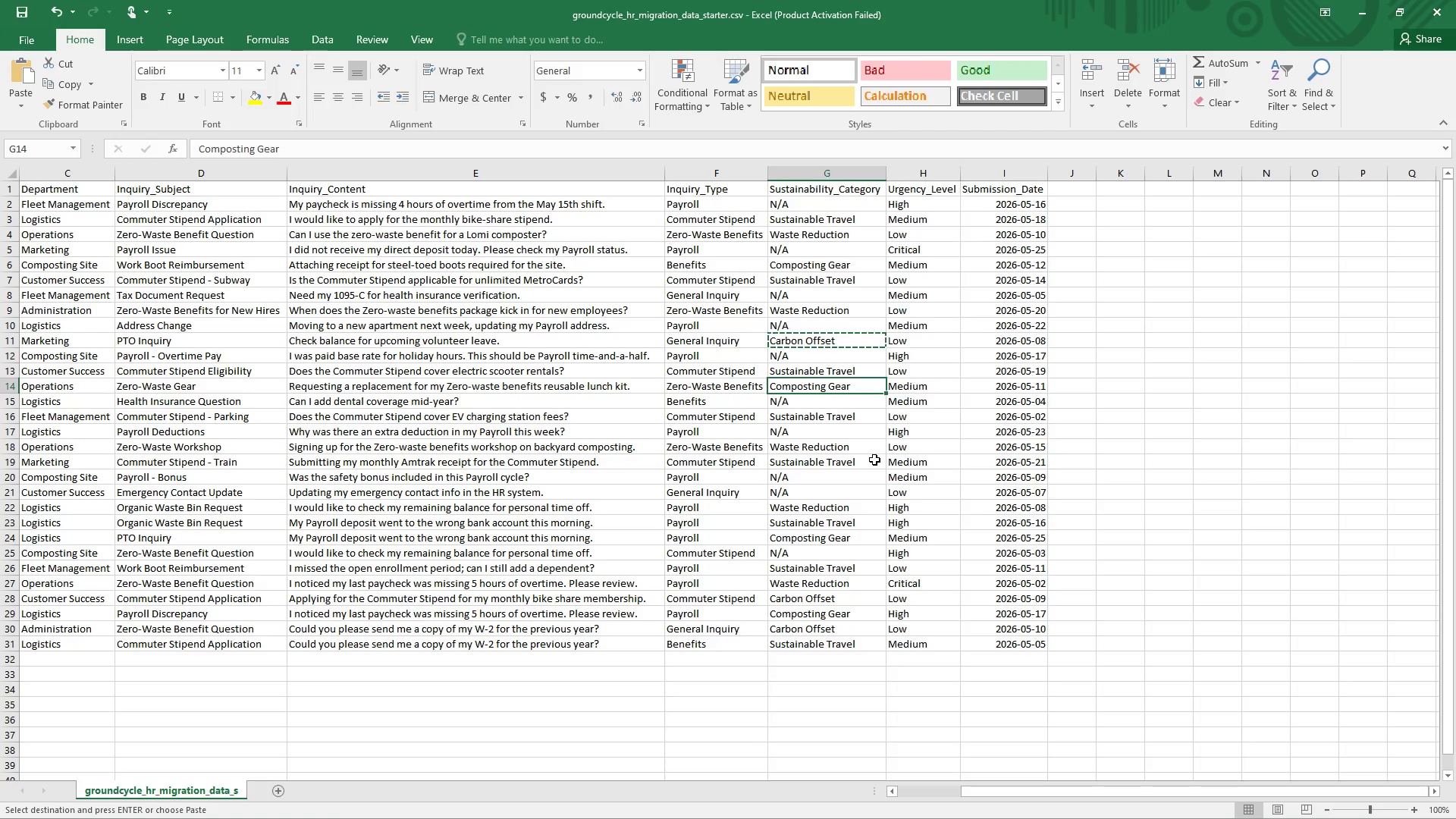 
key(Alt+Tab)
 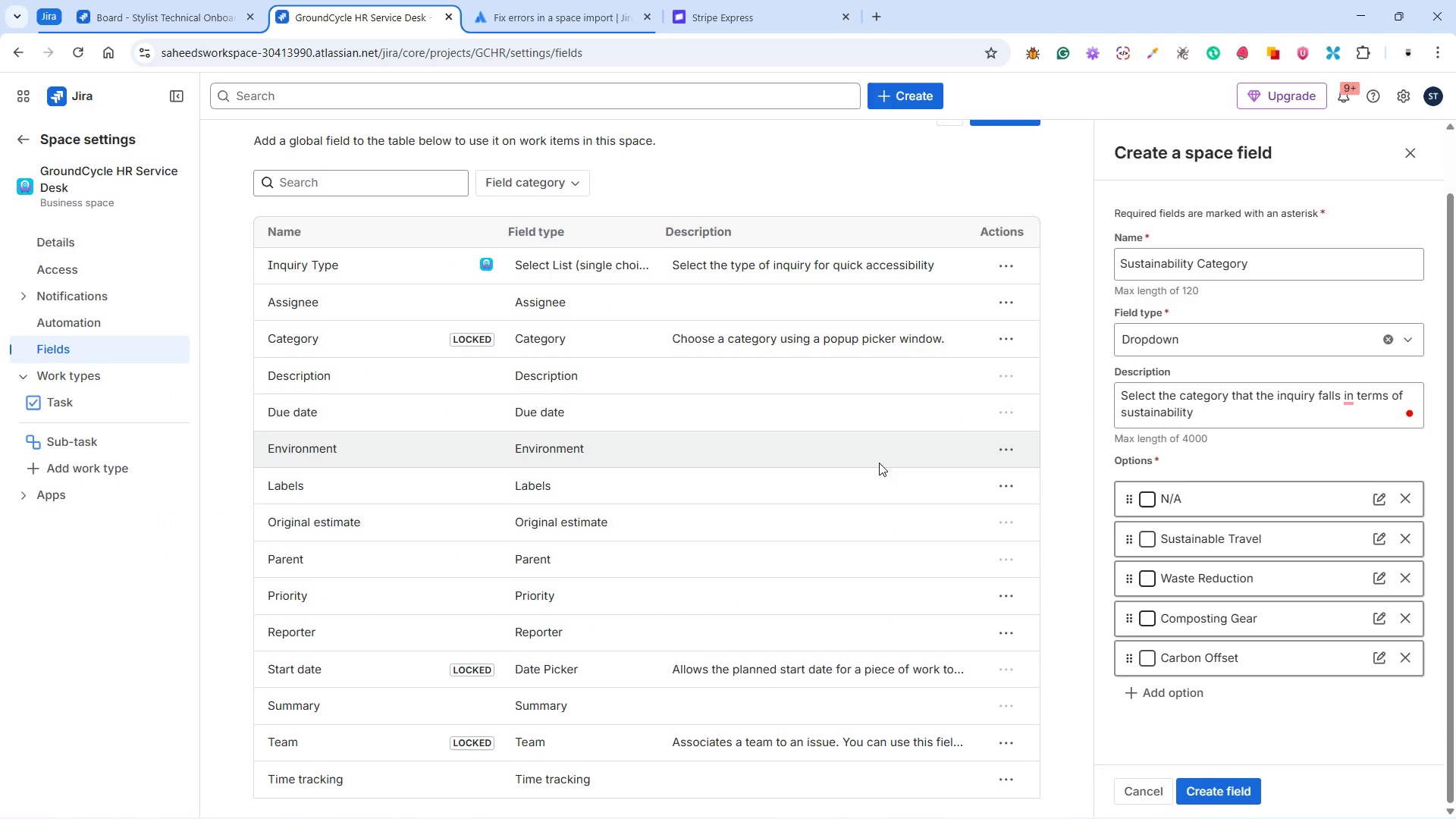 
key(Alt+AltLeft)
 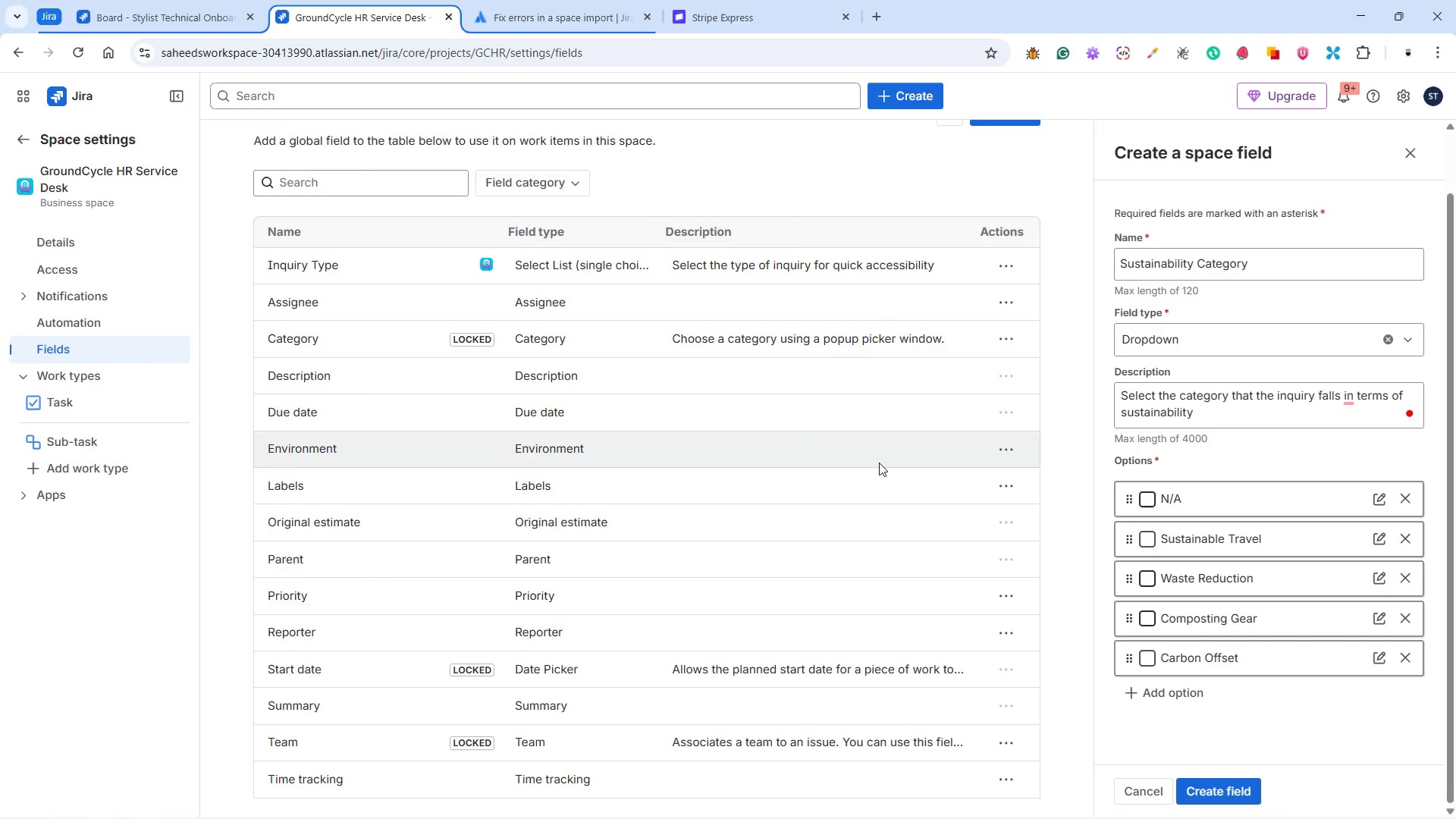 
key(Alt+Tab)
 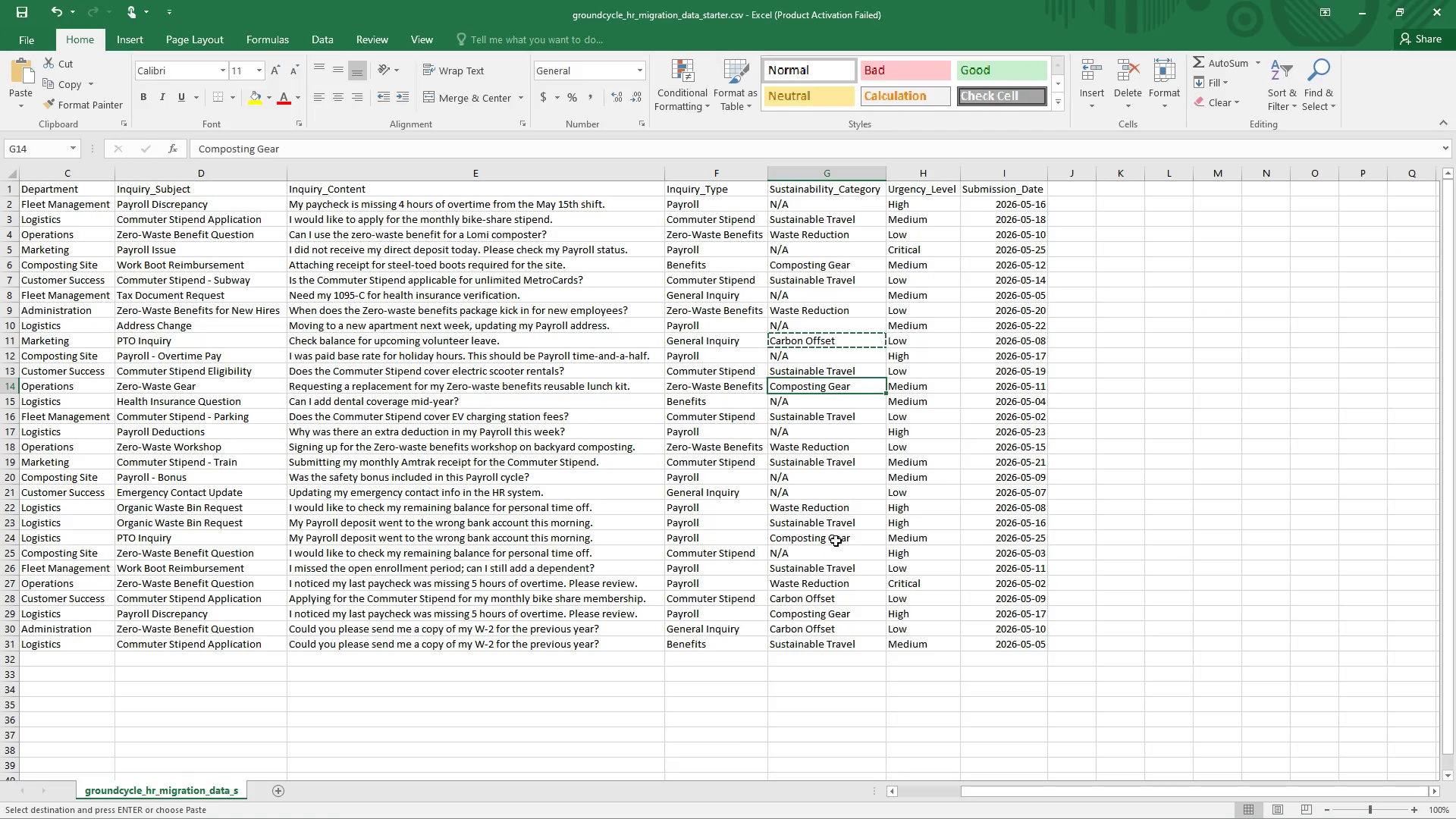 
key(Alt+Tab)
 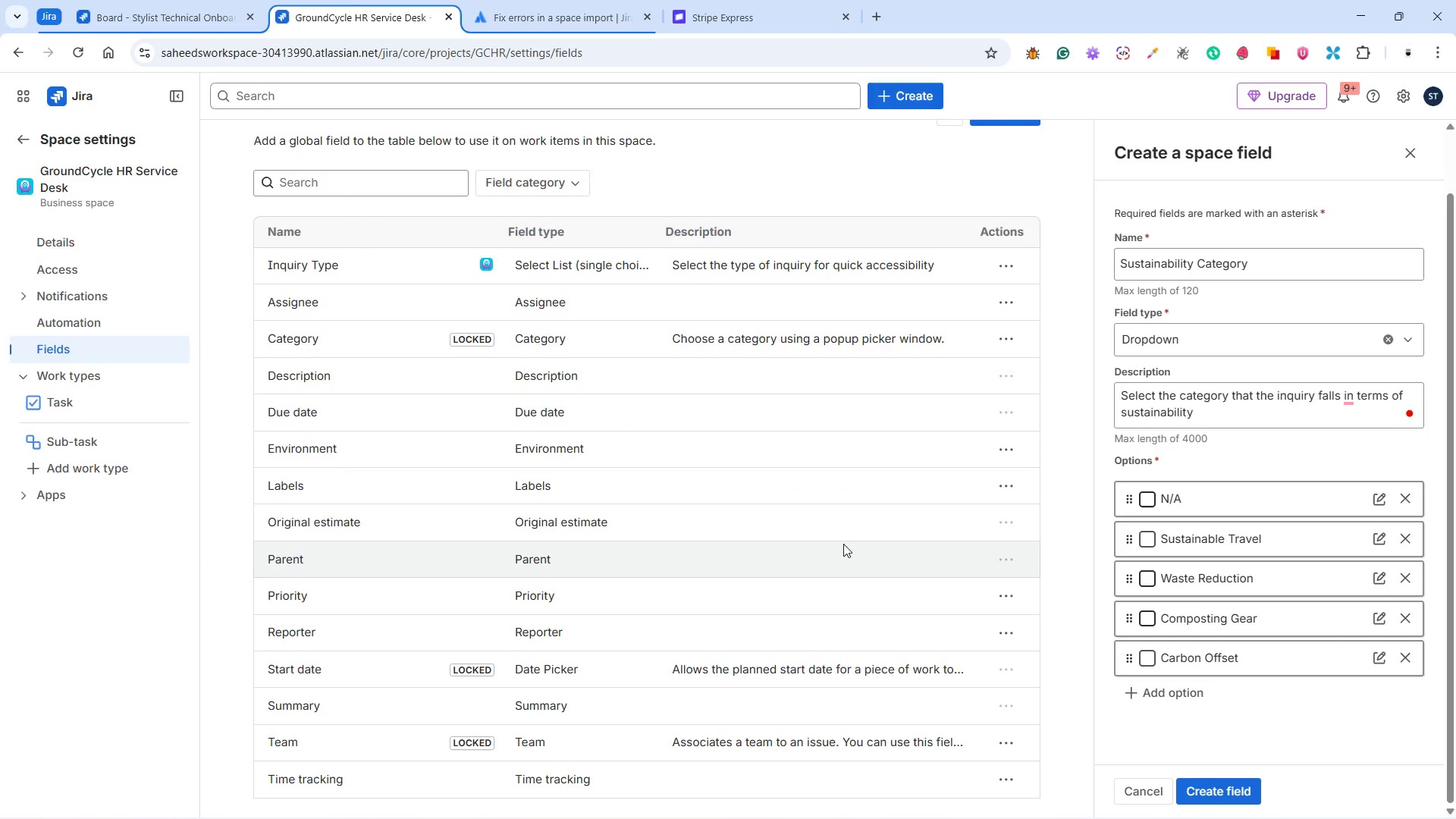 
key(Alt+AltLeft)
 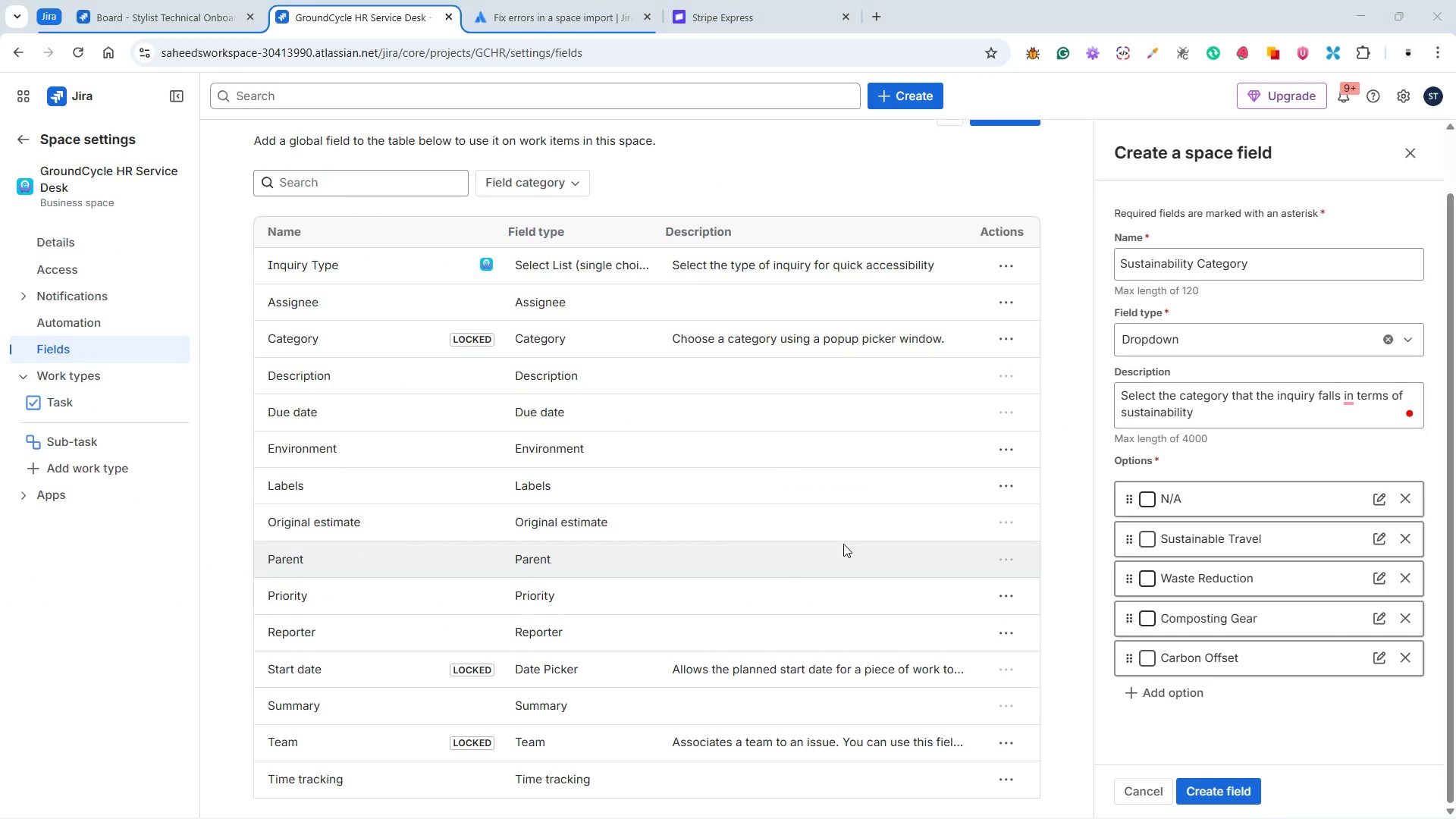 
key(Alt+Tab)
 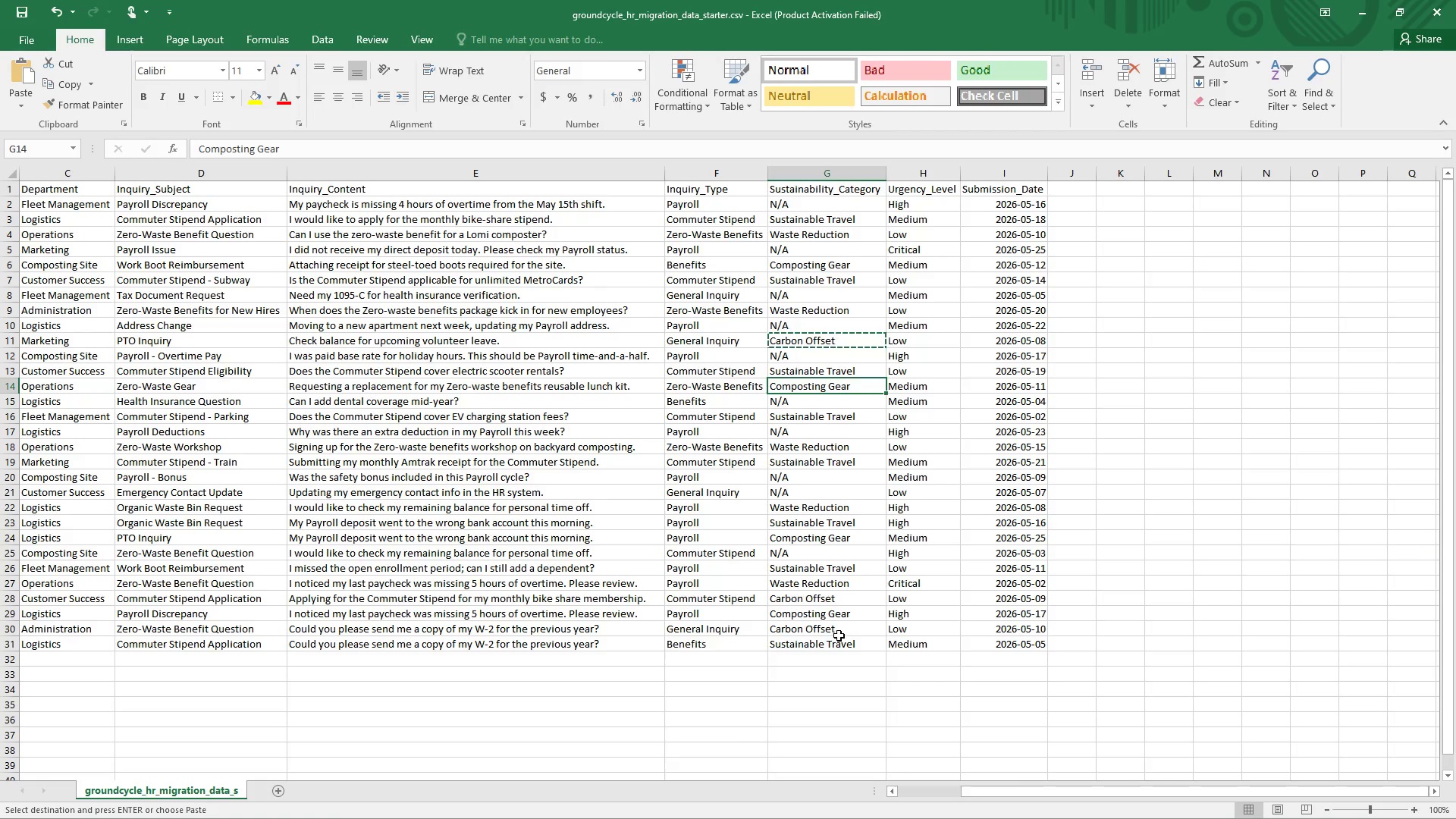 
wait(6.19)
 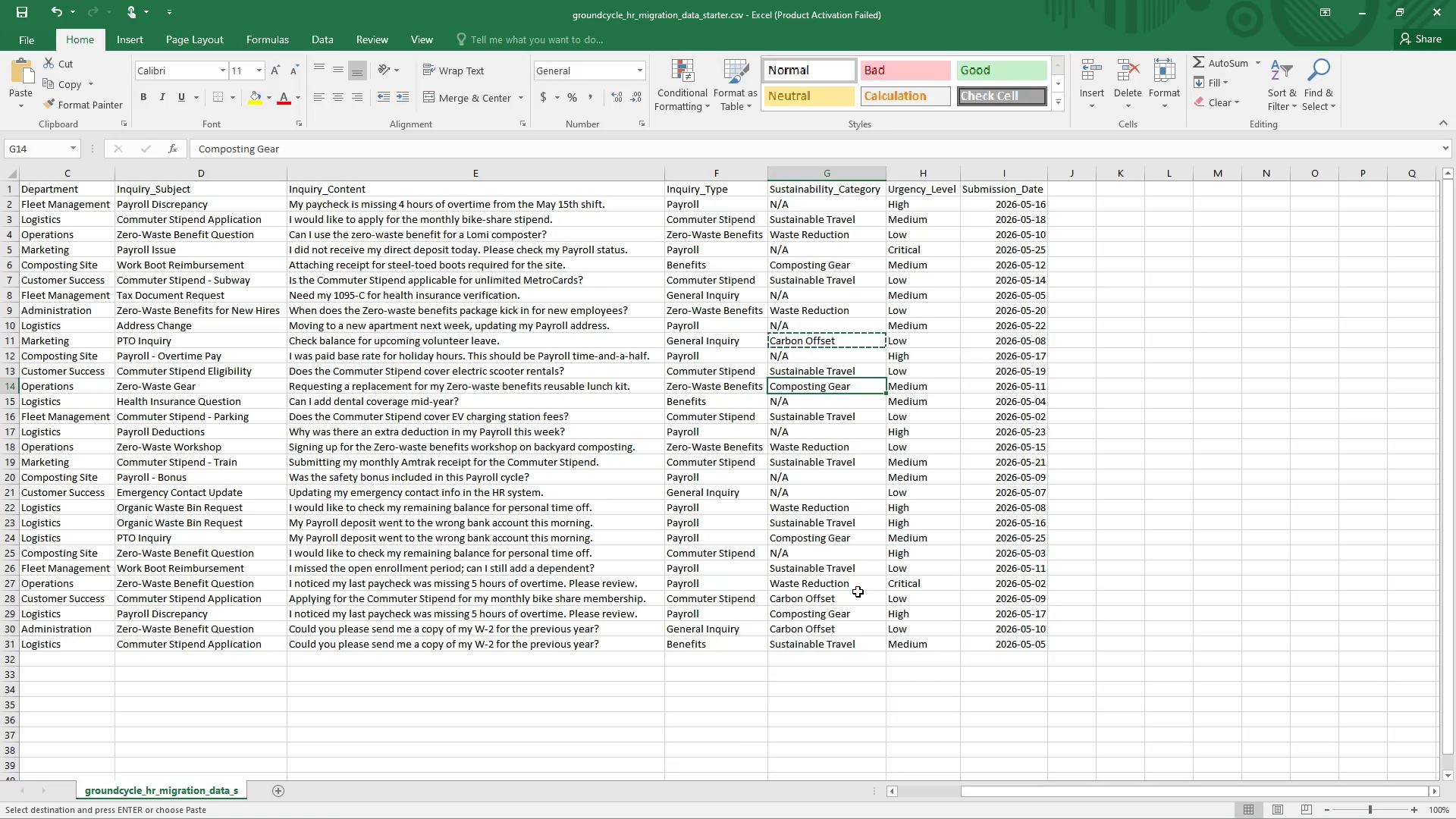 
key(Alt+AltLeft)
 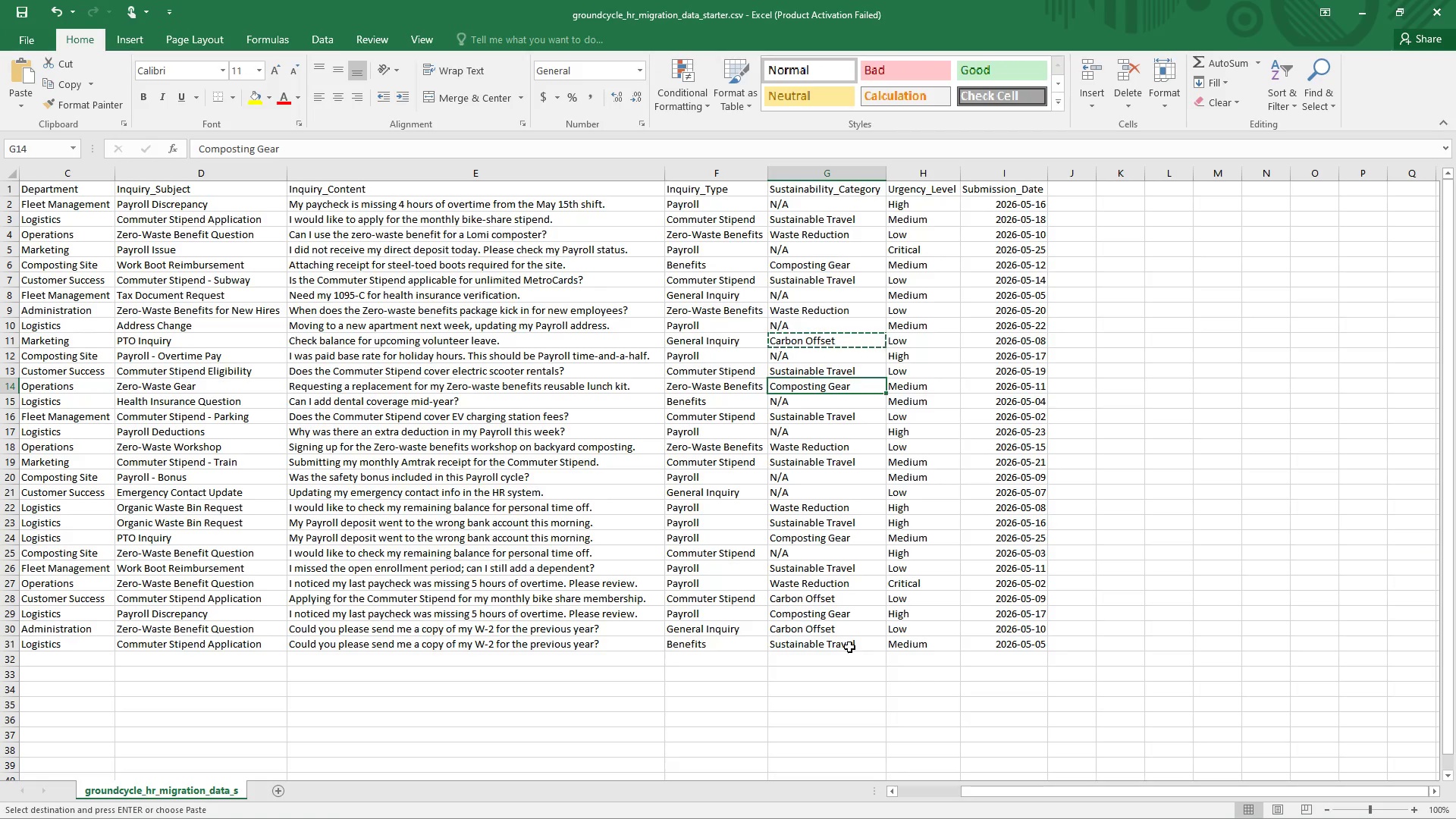 
key(Alt+Tab)
 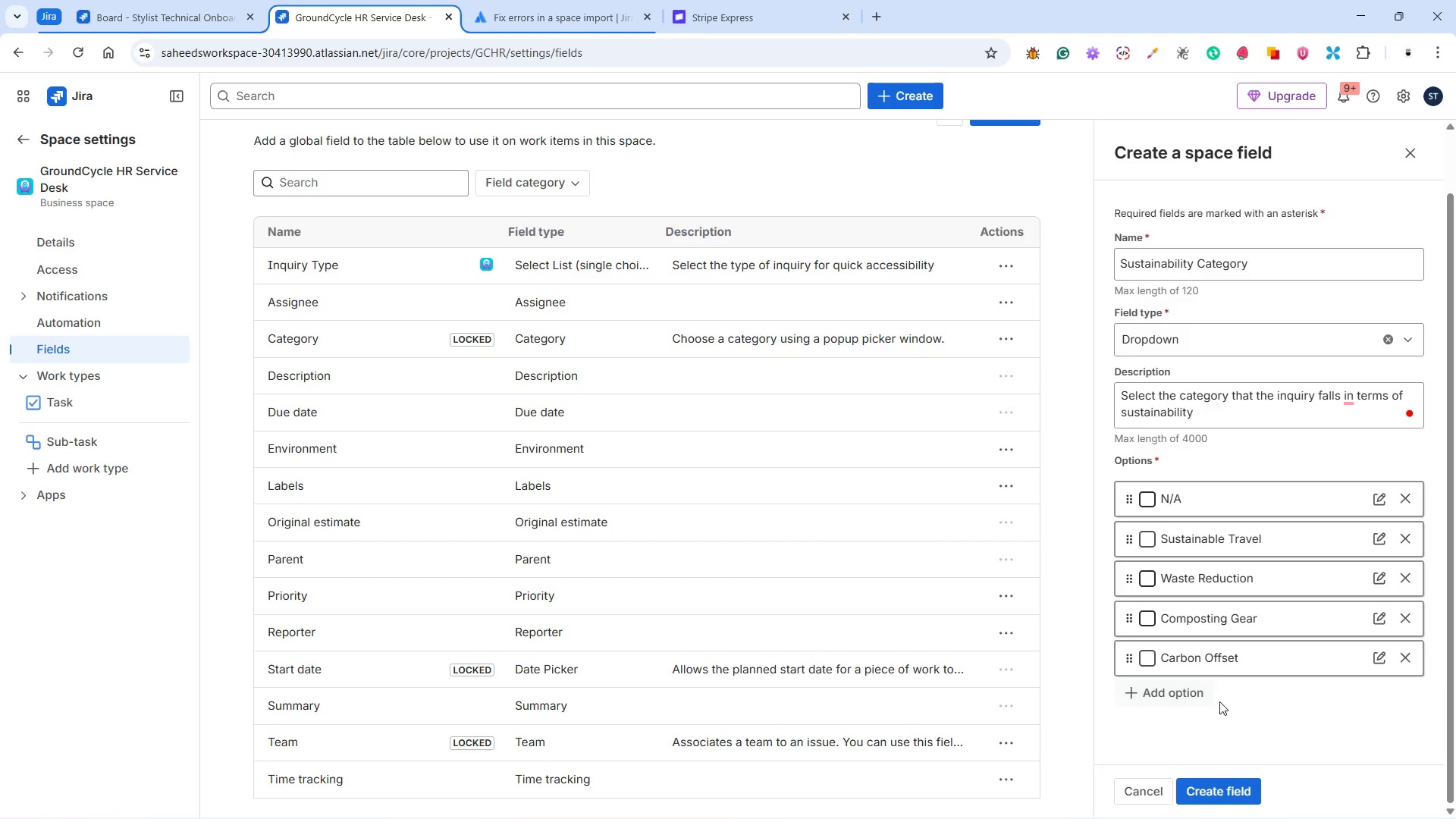 
scroll: coordinate [1241, 710], scroll_direction: down, amount: 2.0
 